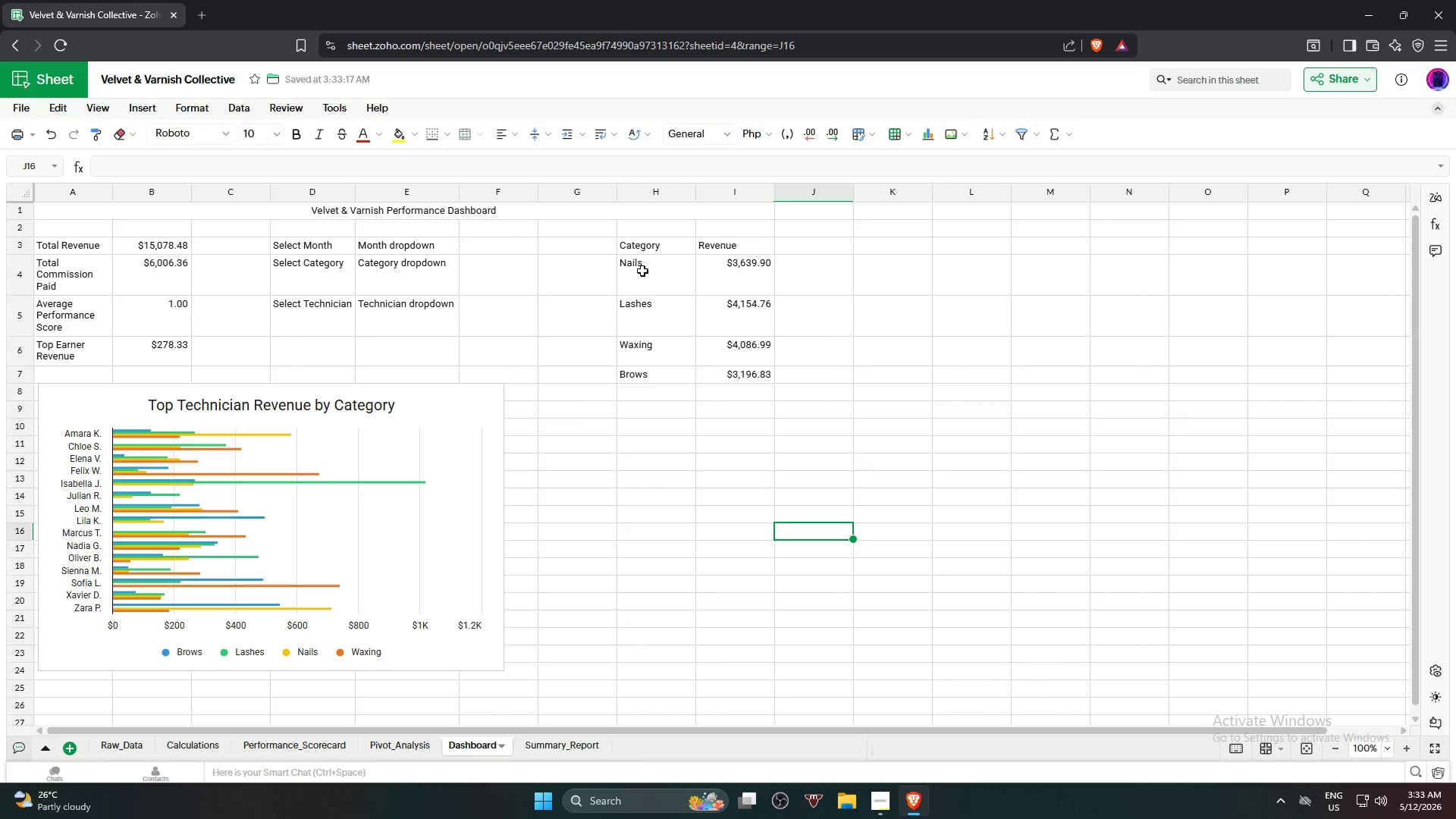 
hold_key(key=ShiftLeft, duration=1.22)
left_click([742, 380])
 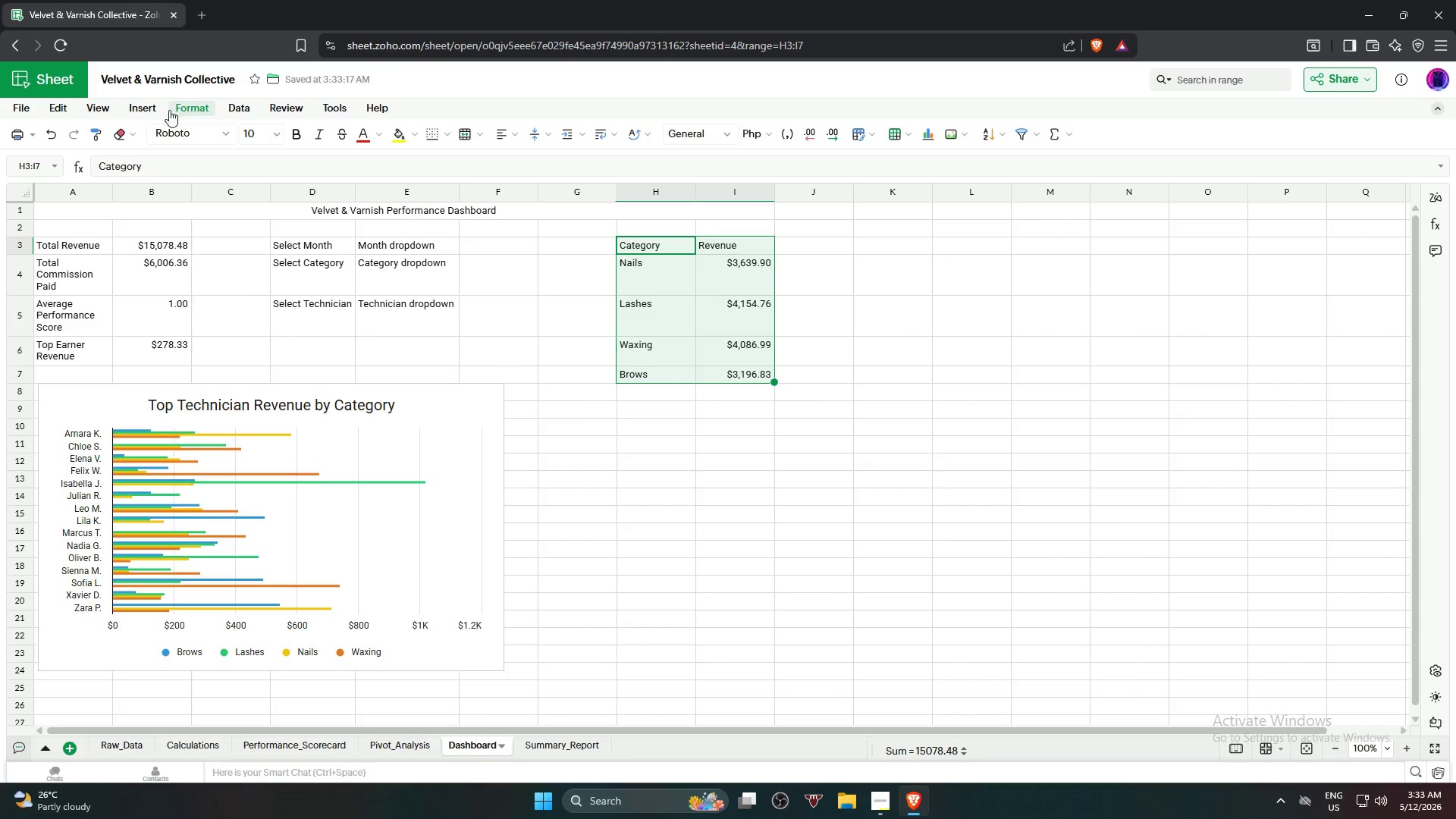 
mouse_move([158, 134])
 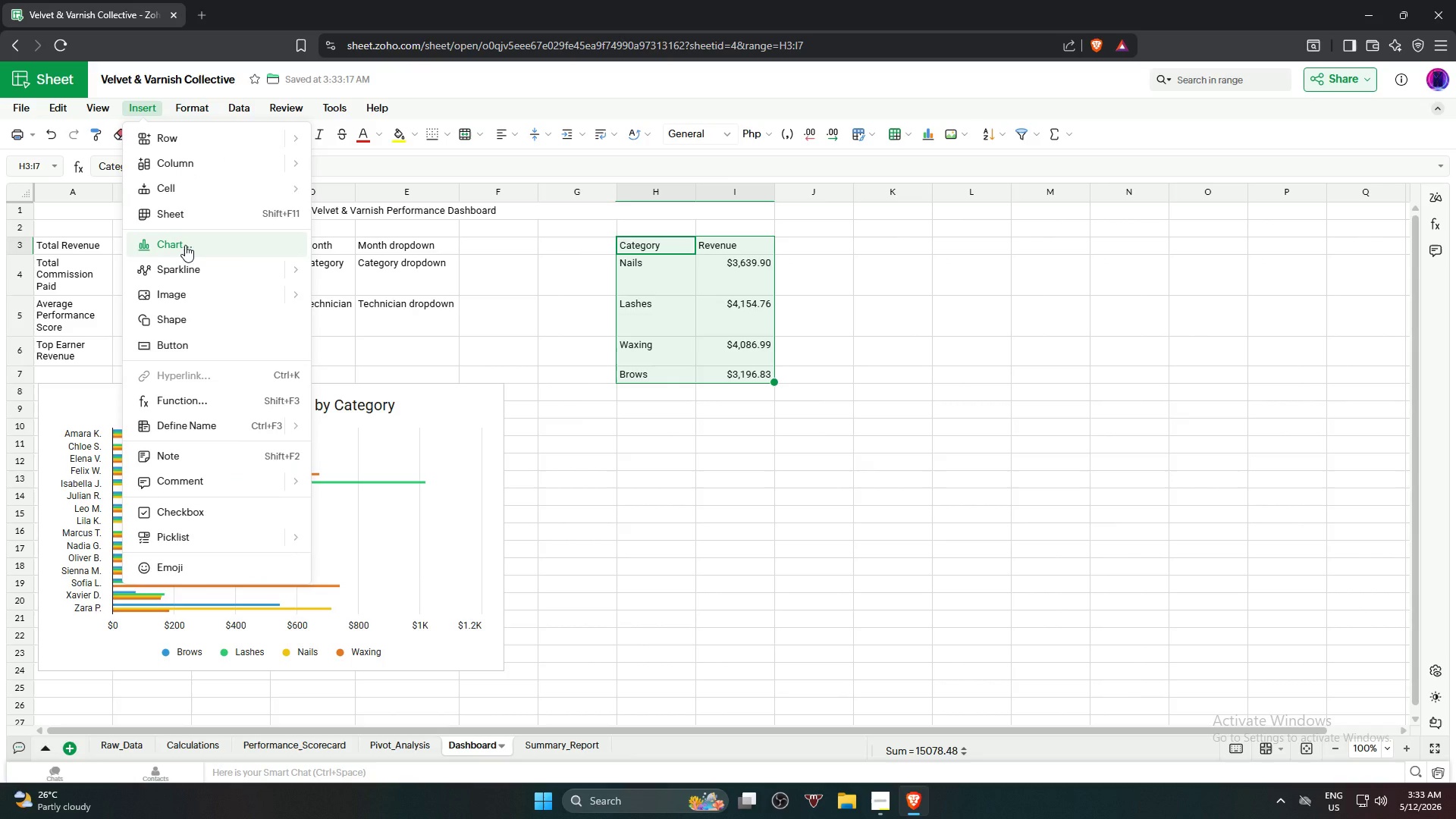 
left_click([185, 245])
 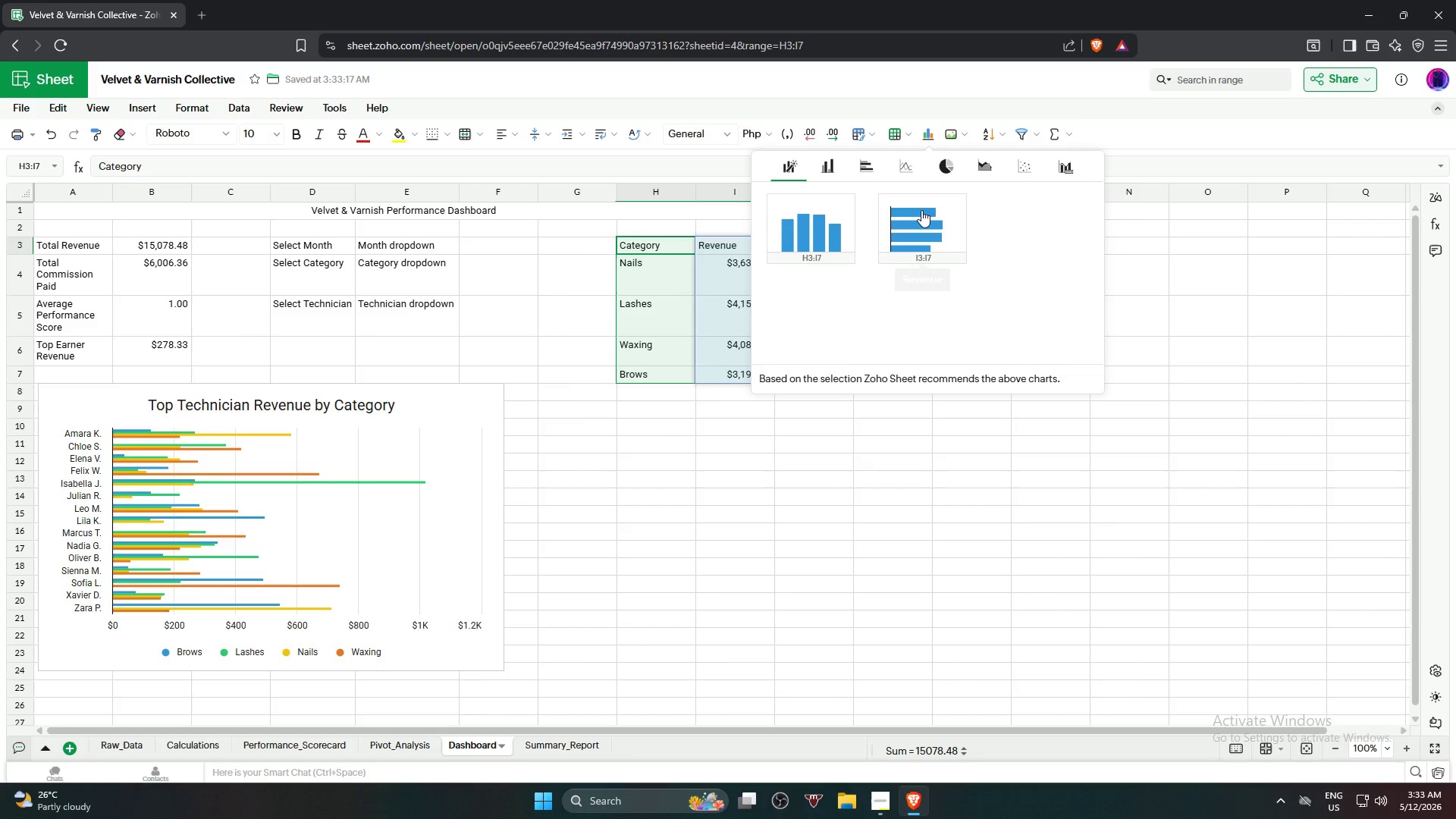 
left_click([952, 160])
 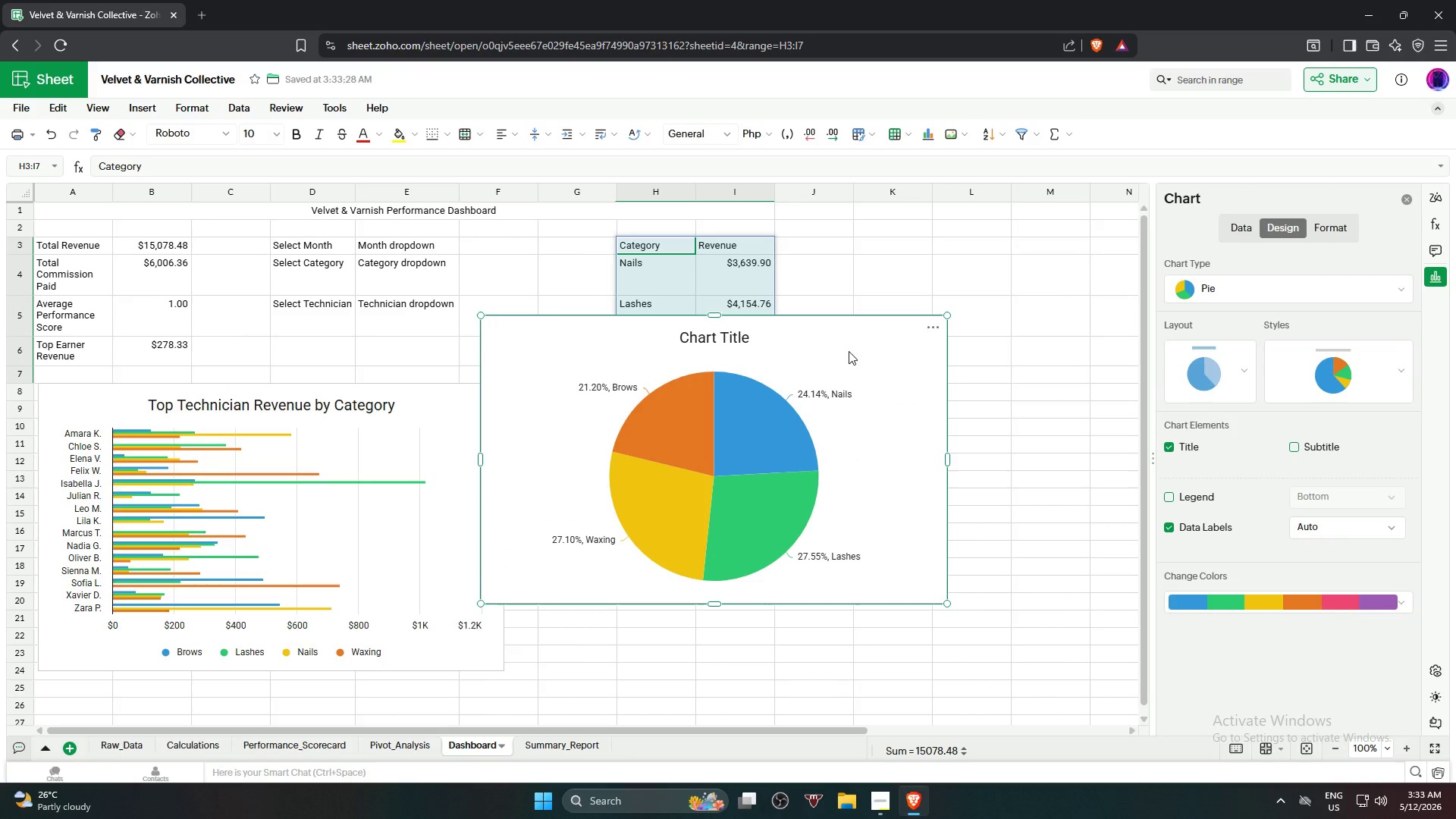 
left_click([1206, 498])
 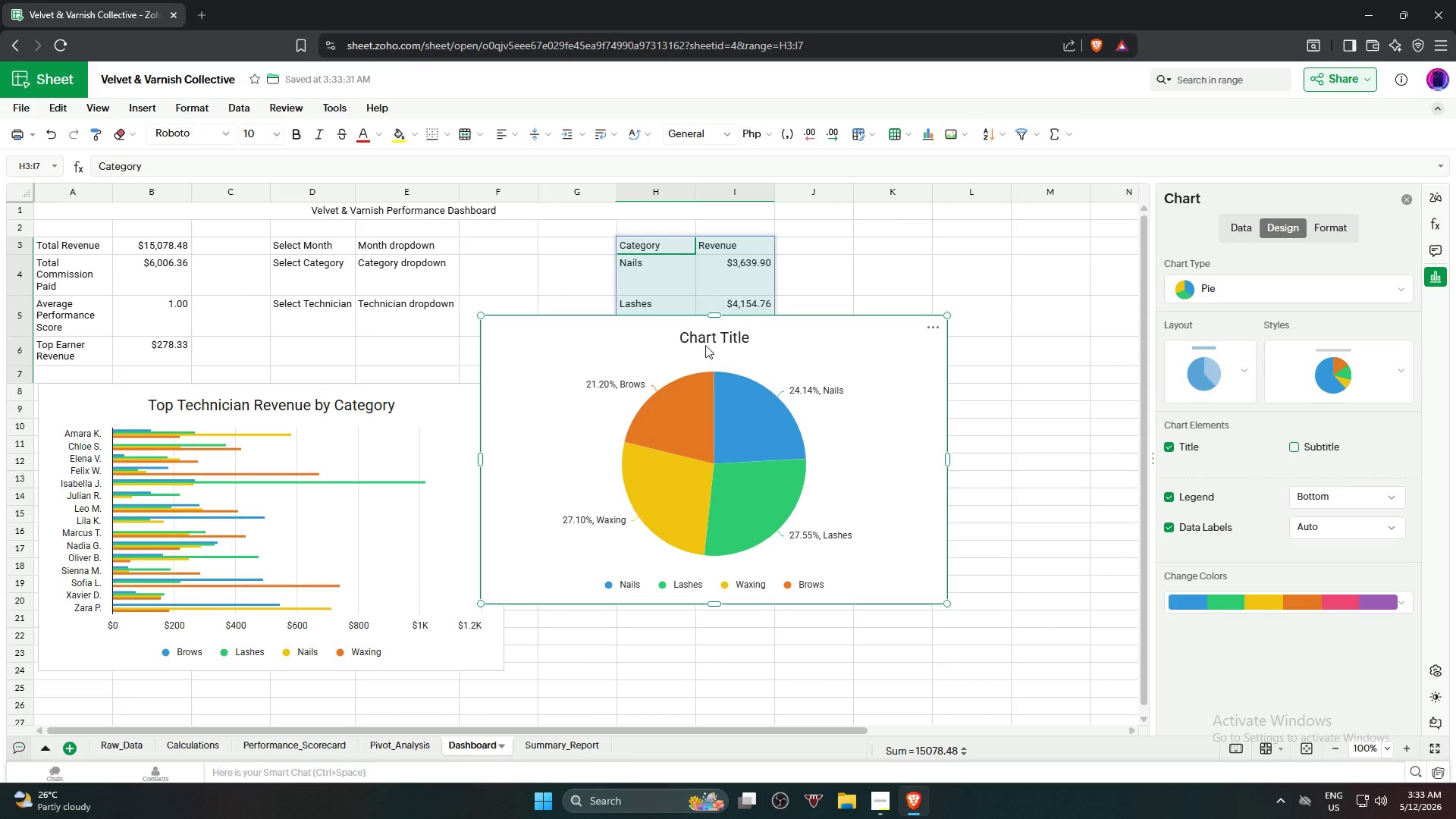 
left_click_drag(start_coordinate=[813, 337], to_coordinate=[841, 405])
 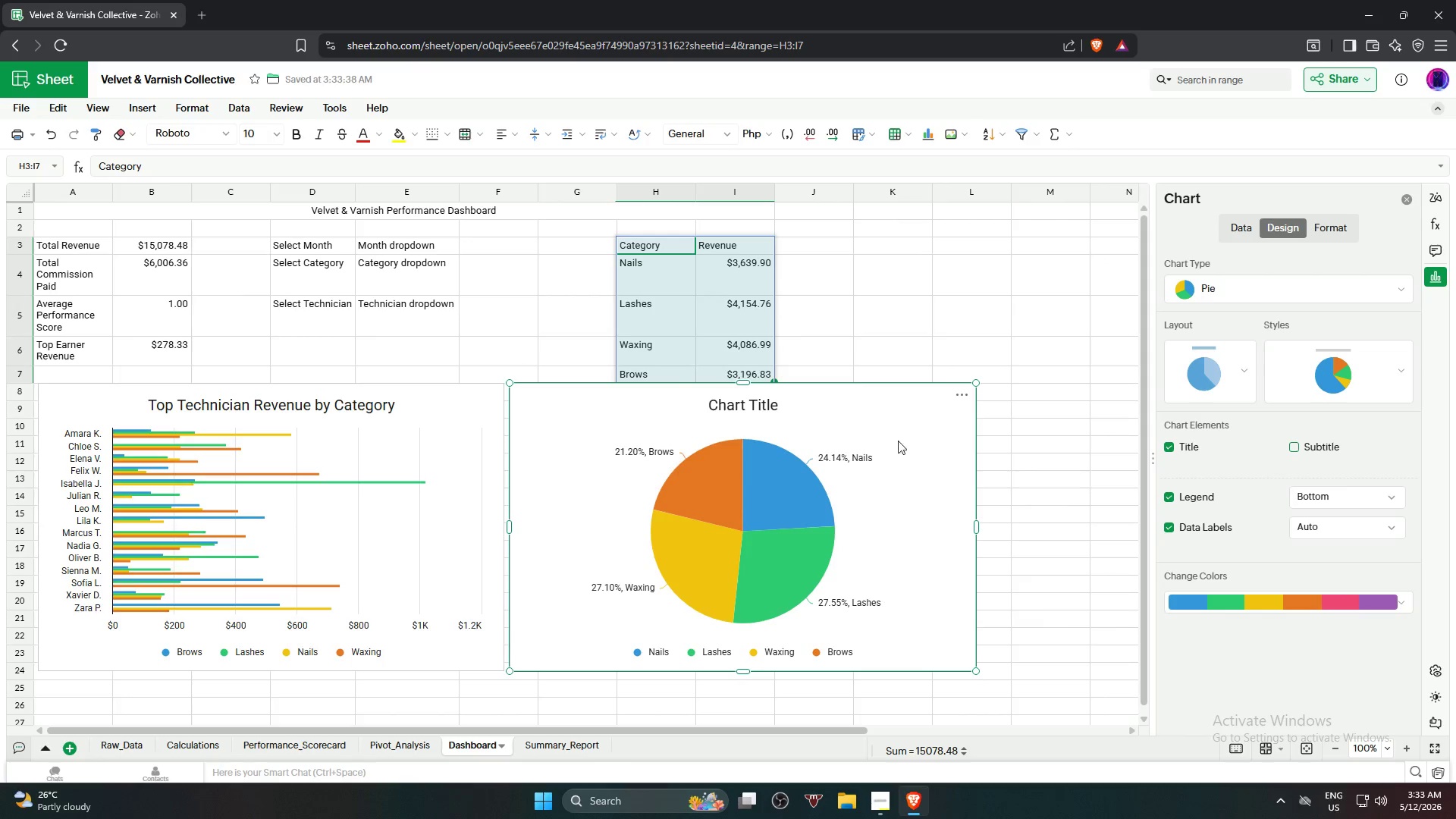 
scroll: coordinate [900, 451], scroll_direction: down, amount: 2.0
 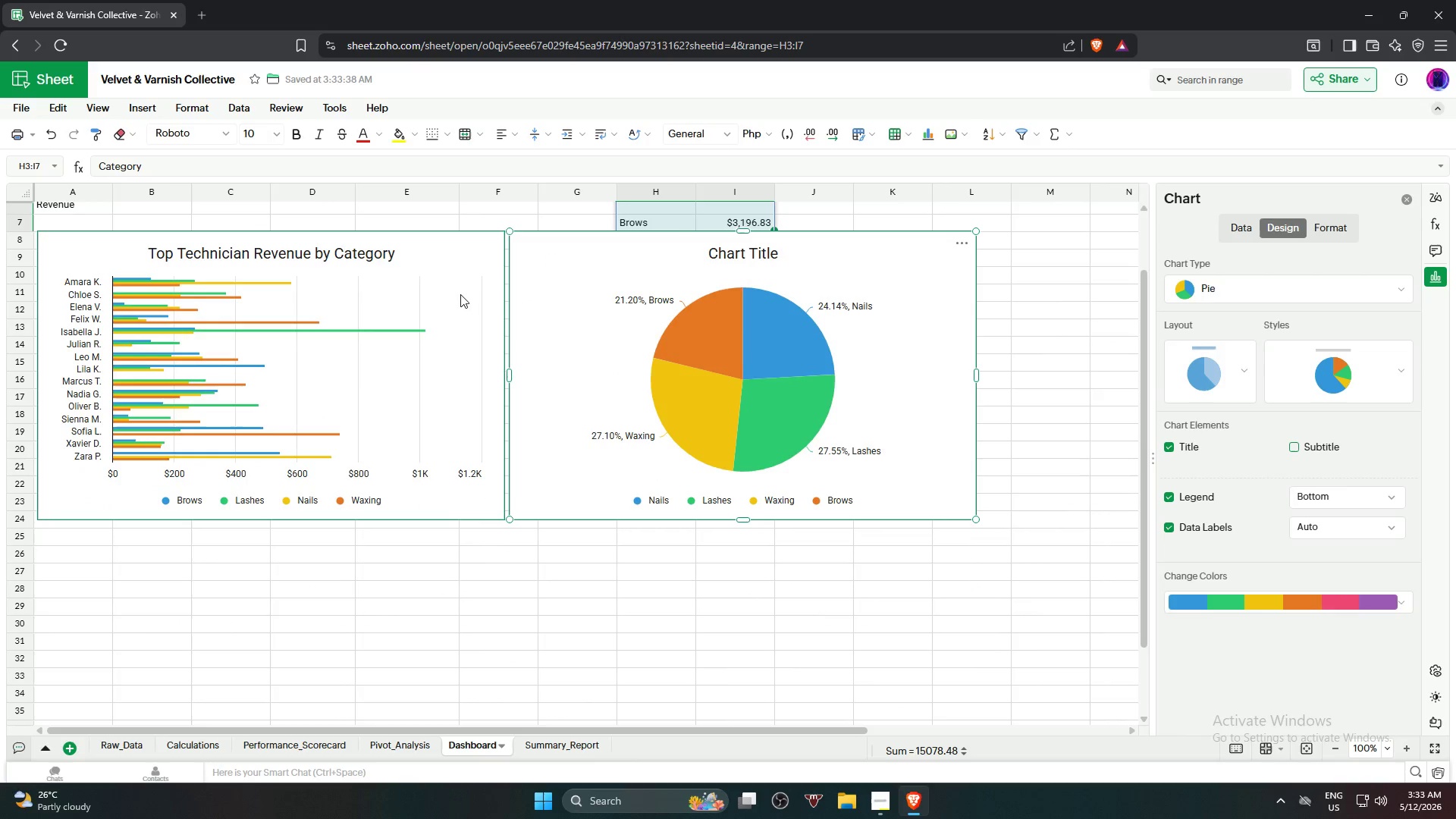 
left_click_drag(start_coordinate=[458, 279], to_coordinate=[457, 300])
 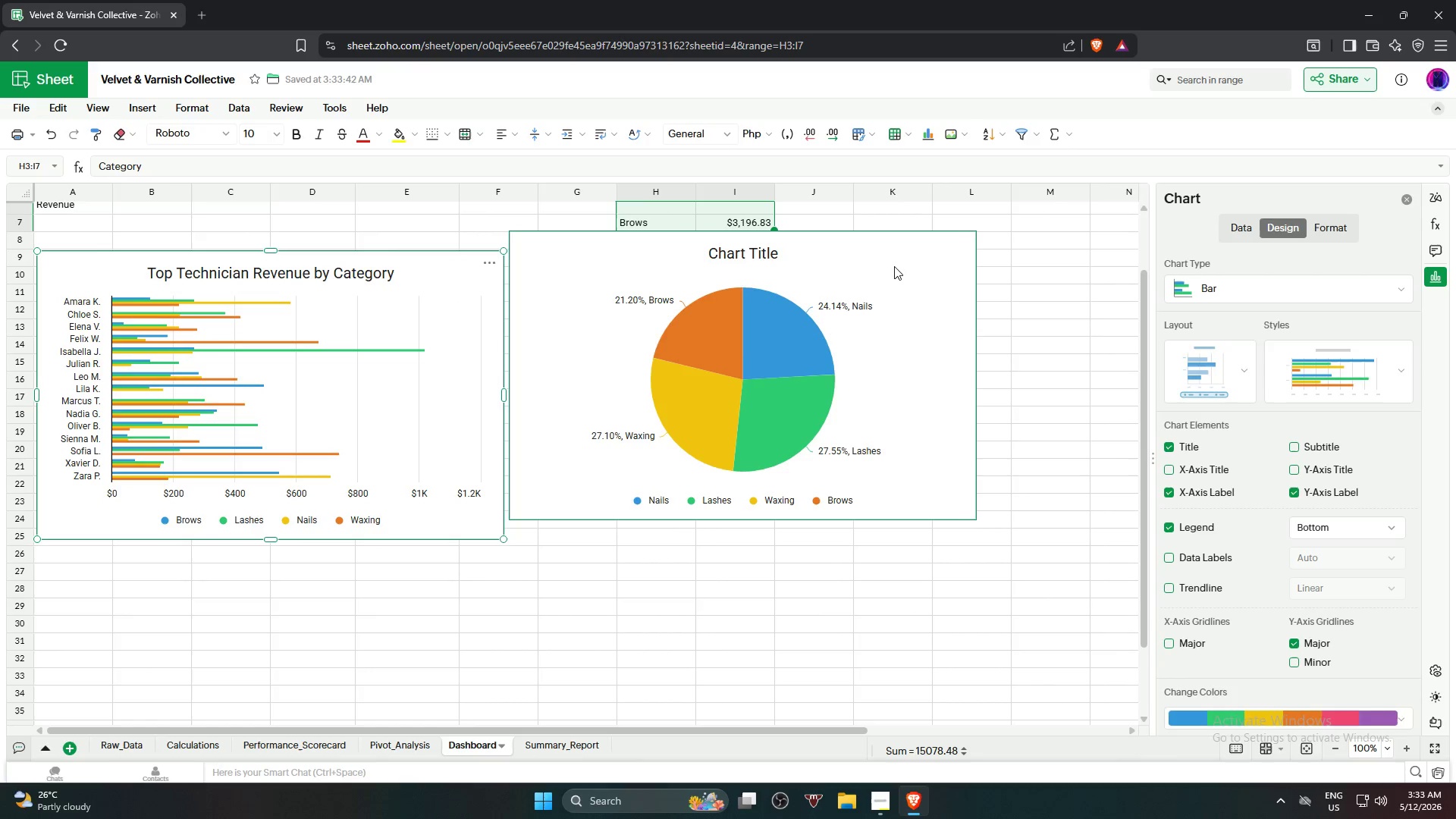 
left_click_drag(start_coordinate=[894, 265], to_coordinate=[898, 286])
 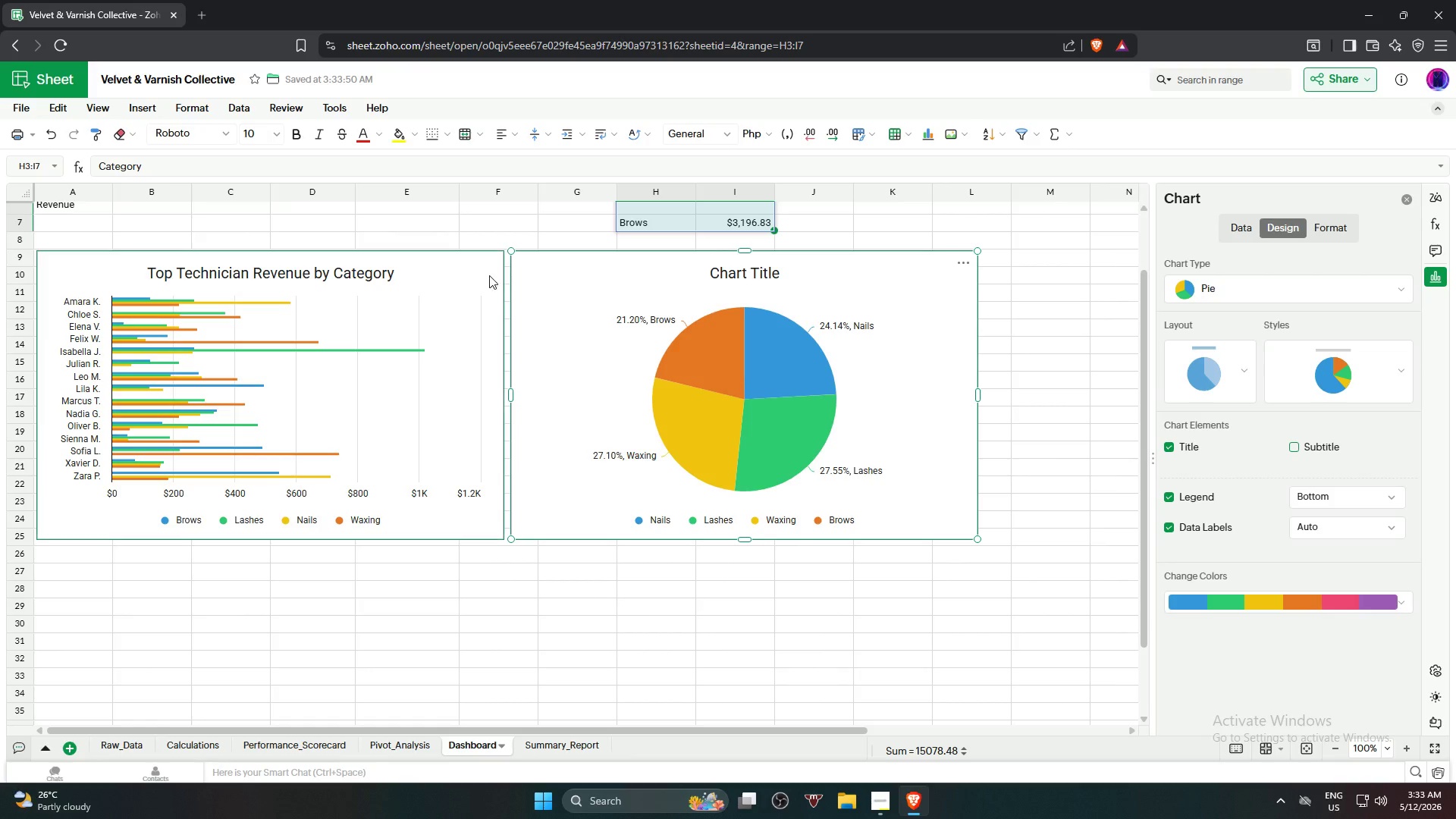 
mouse_move([491, 280])
 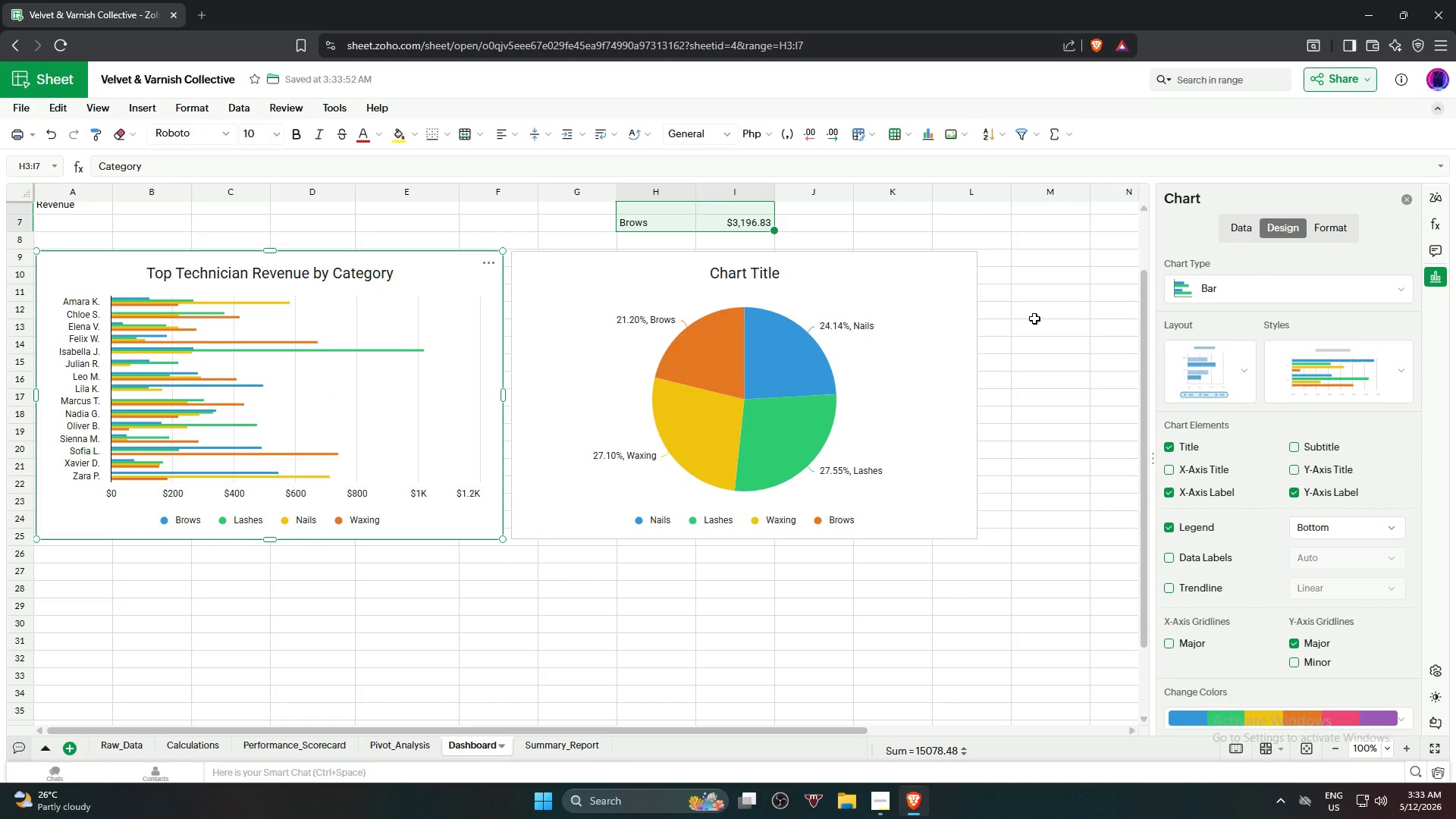 
left_click([1074, 322])
 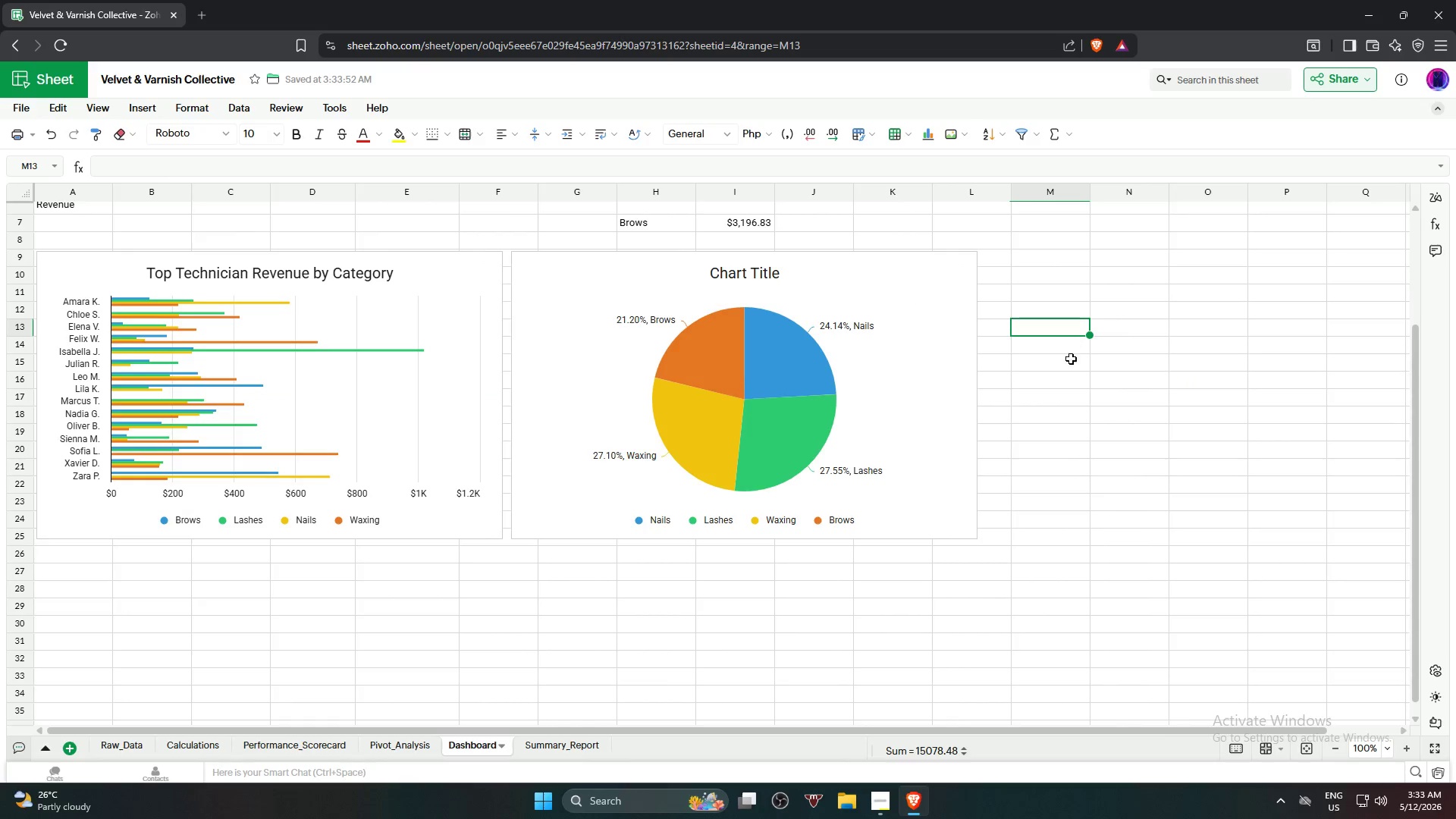 
scroll: coordinate [1070, 366], scroll_direction: up, amount: 5.0
 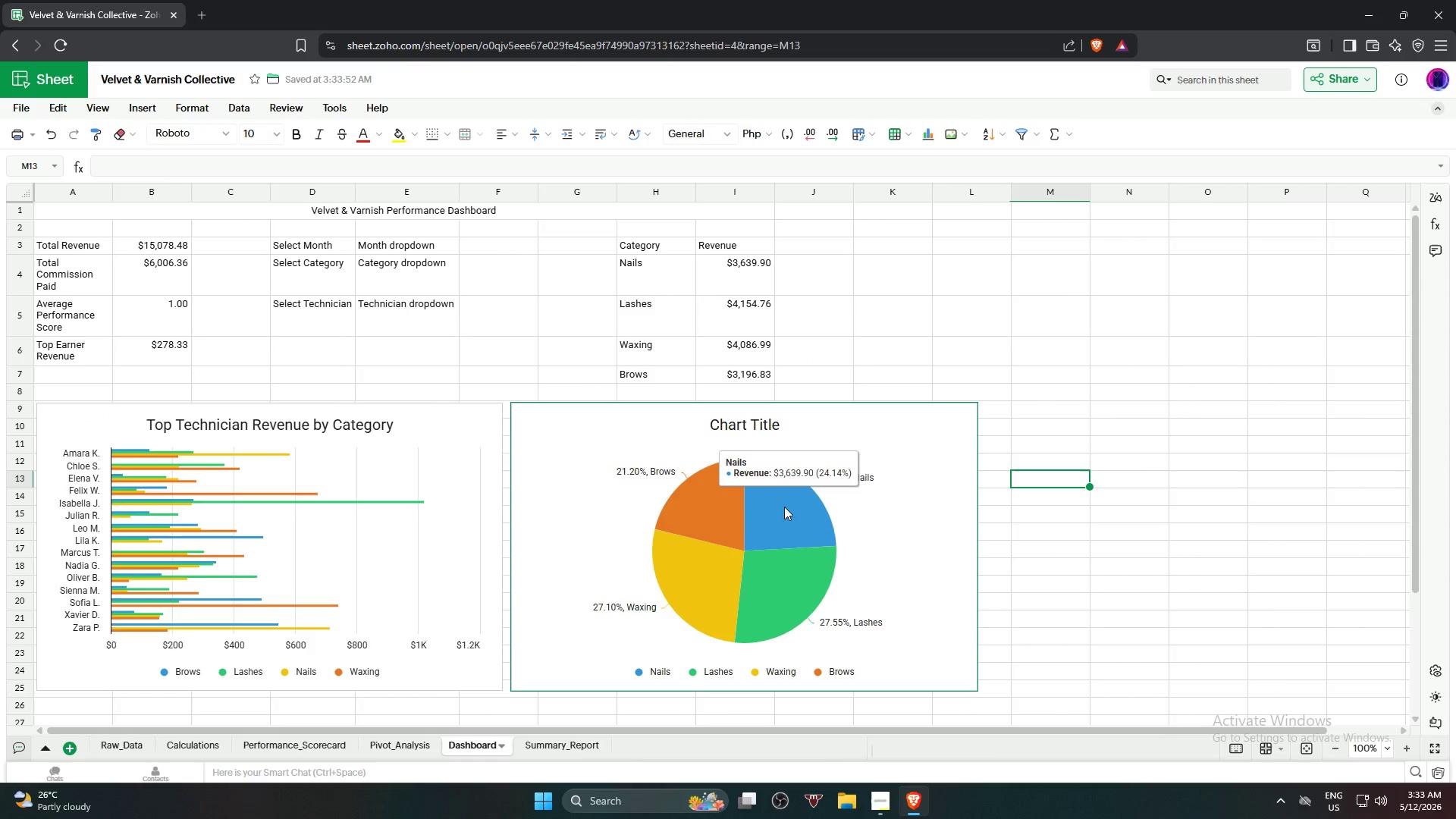 
wait(7.39)
 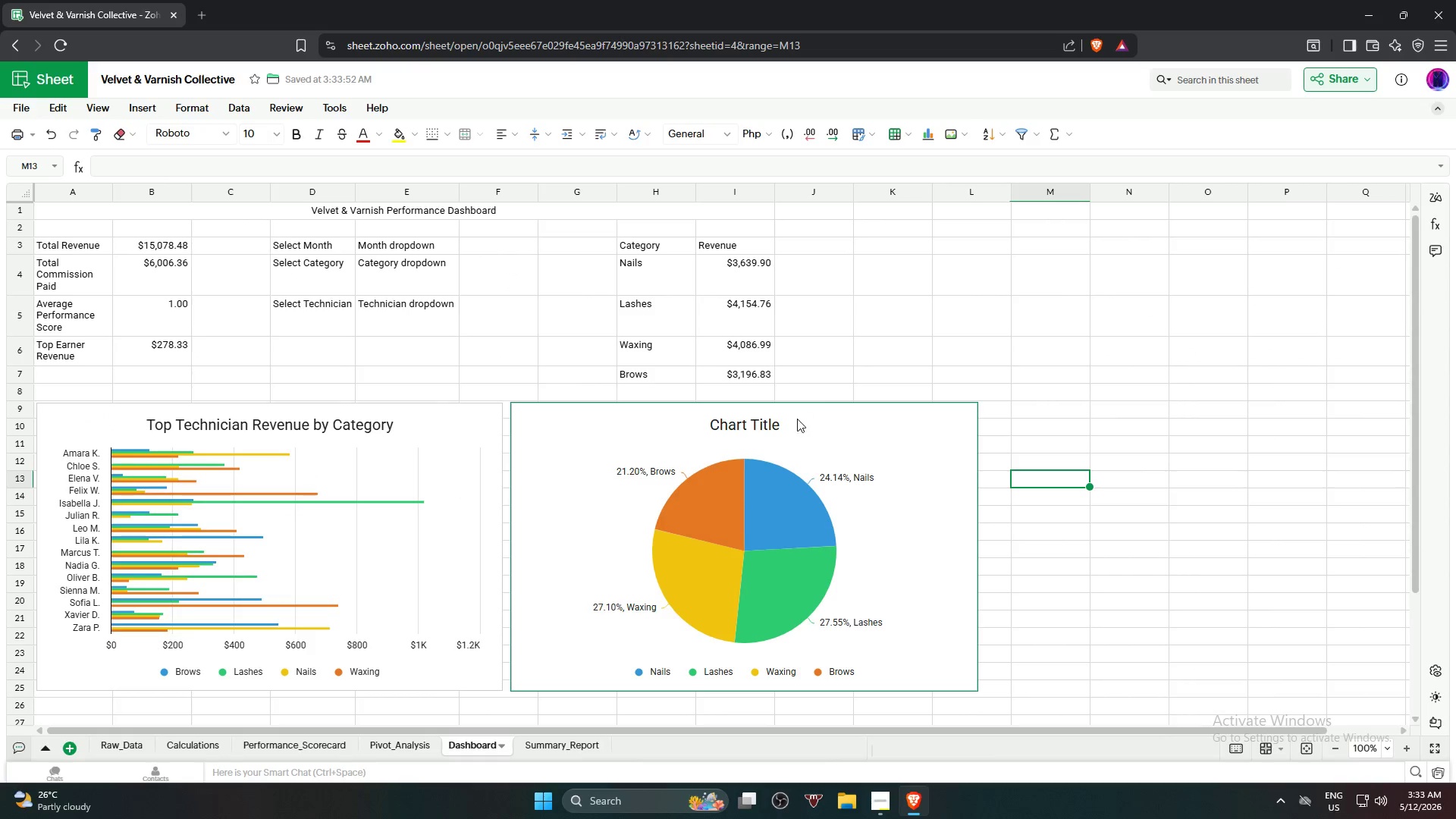 
left_click([763, 424])
 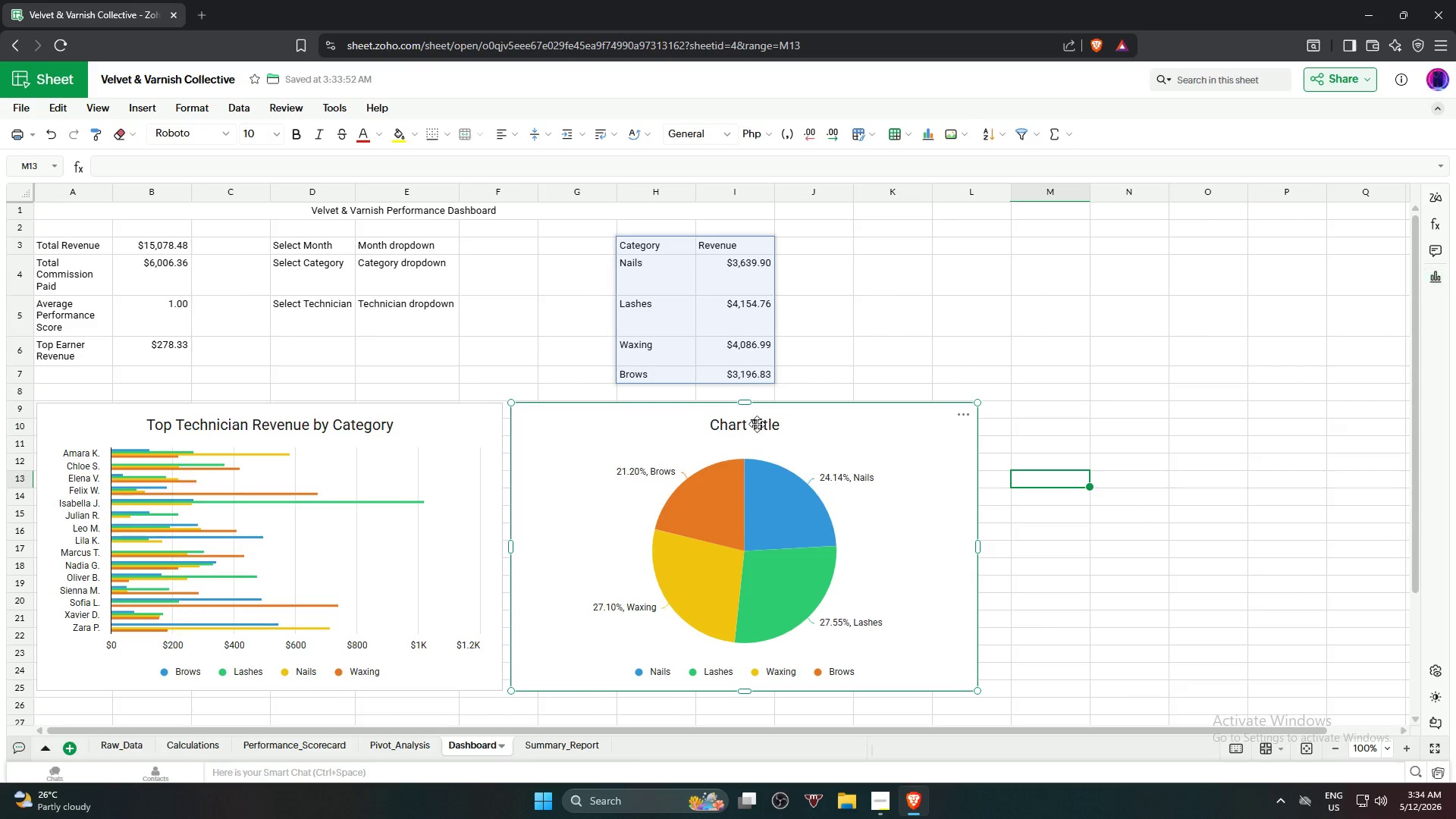 
double_click([757, 424])
 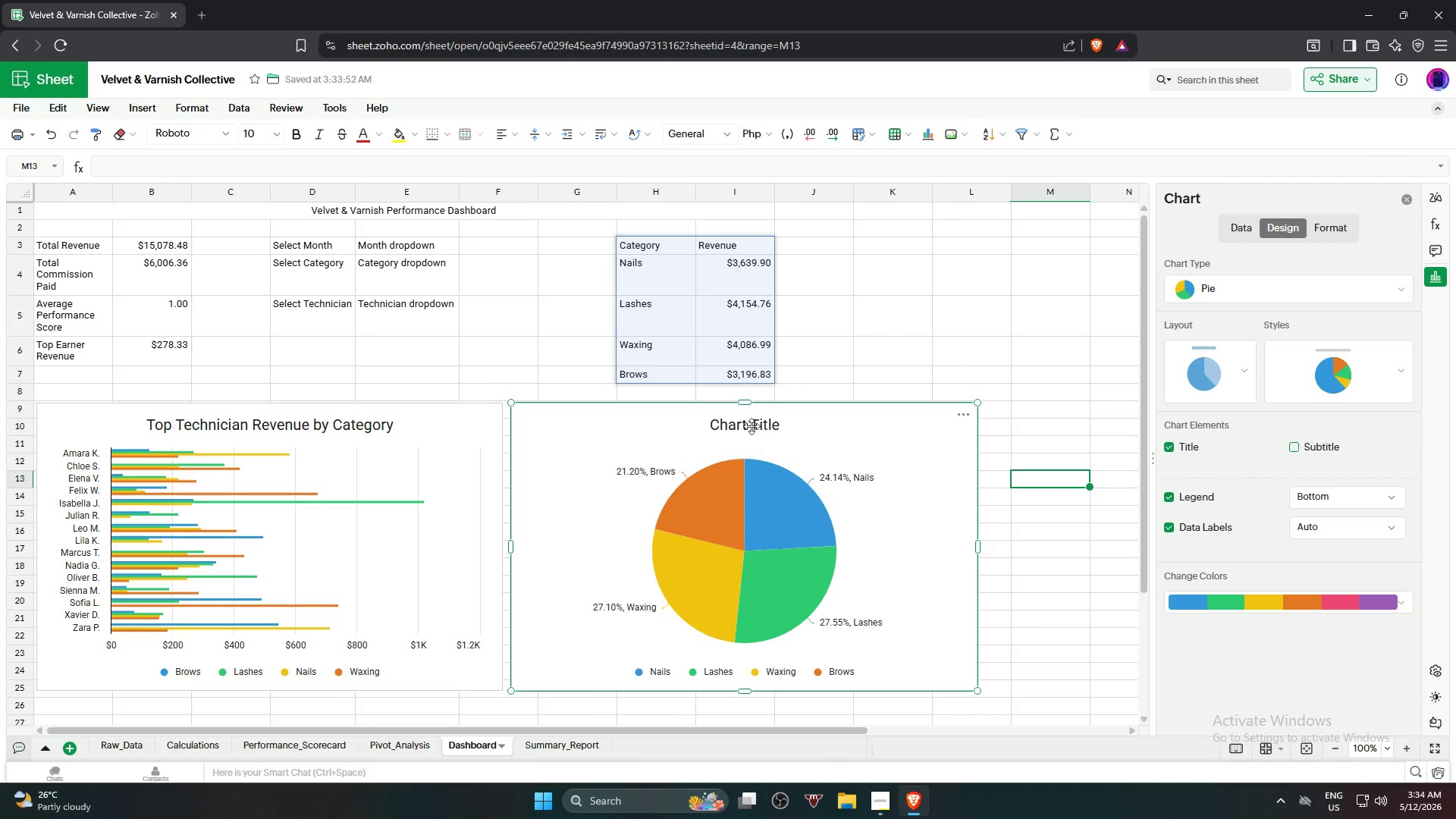 
double_click([752, 426])
 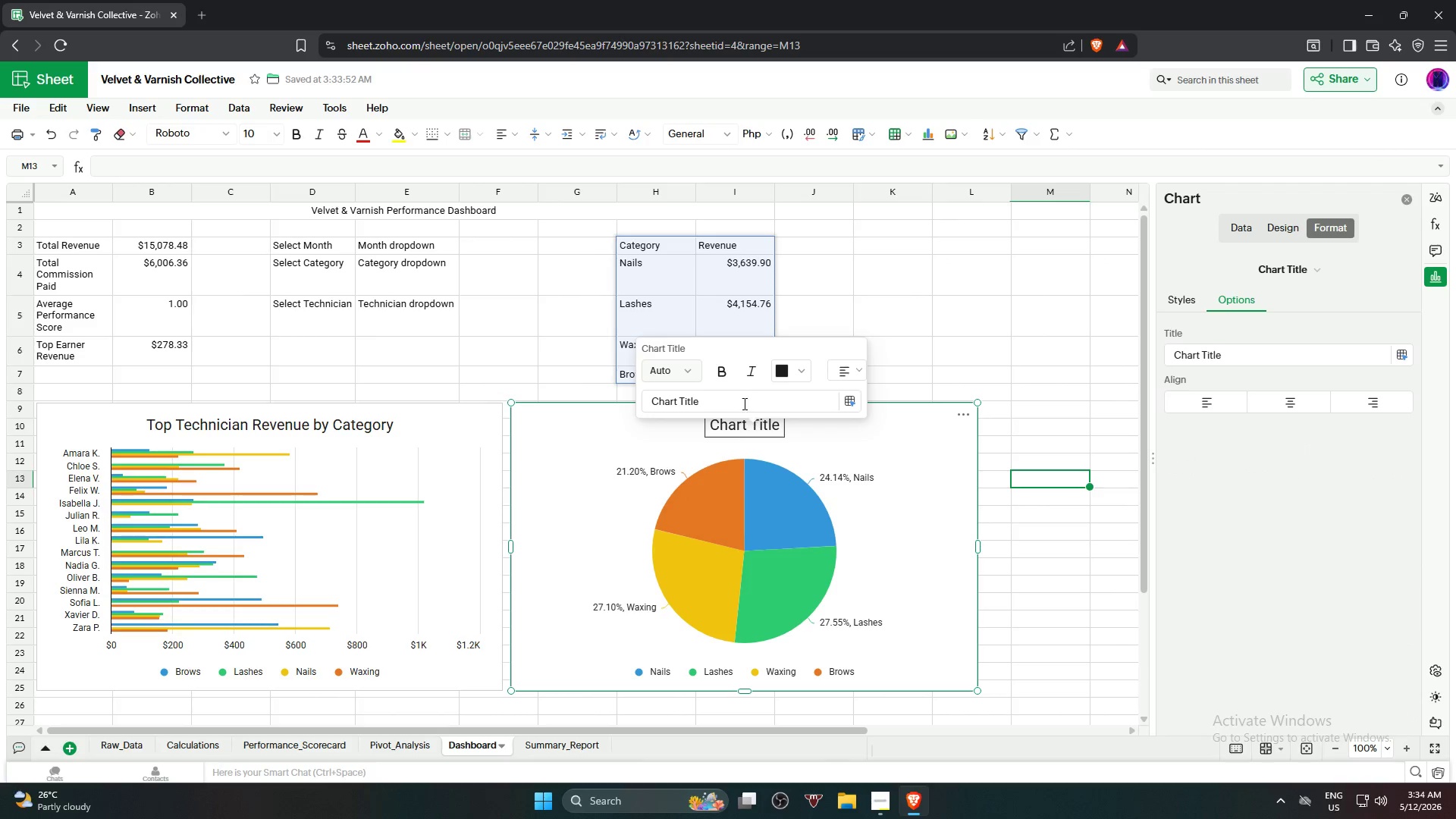 
left_click_drag(start_coordinate=[742, 402], to_coordinate=[631, 409])
 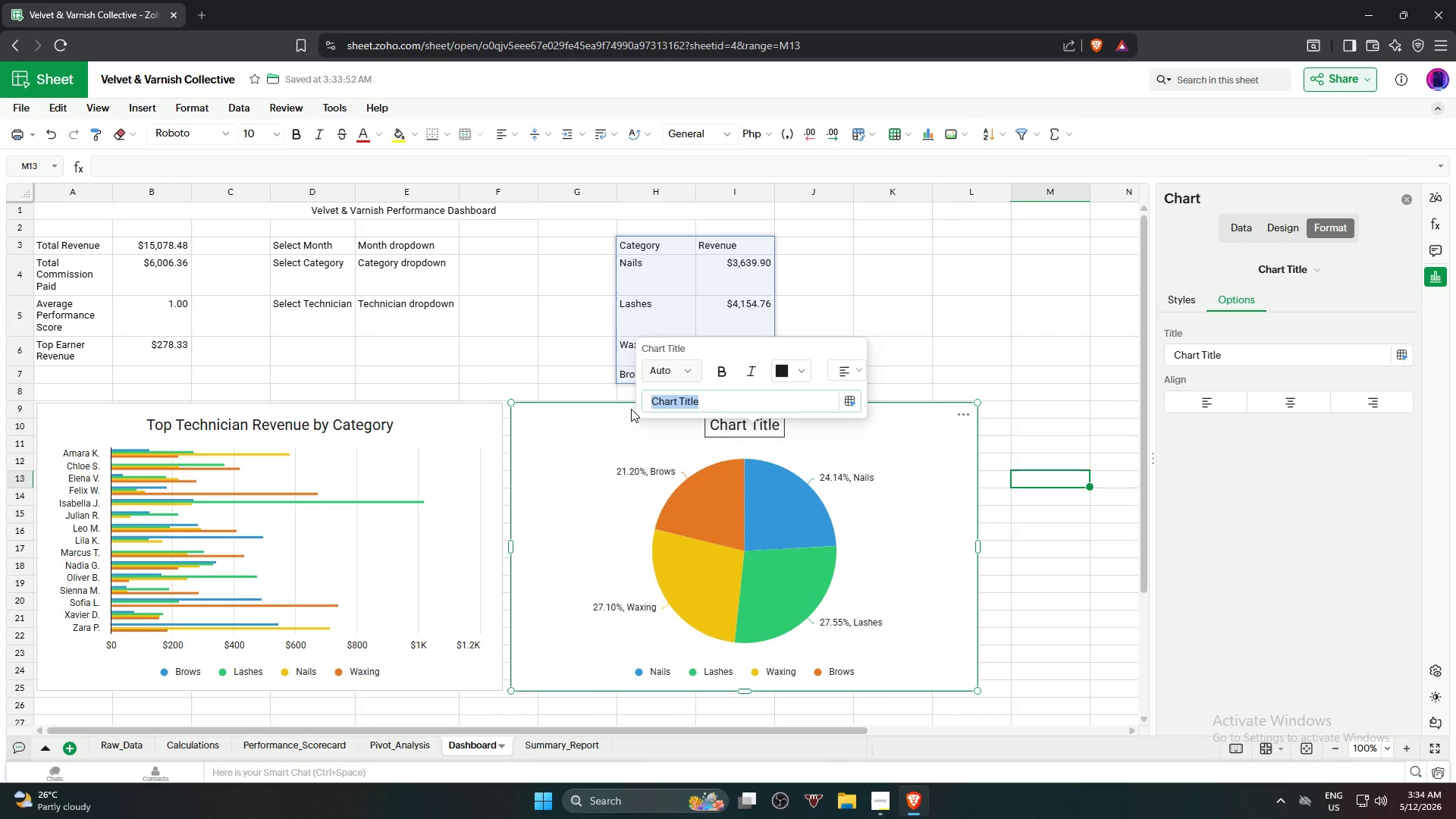 
type(Revenue Distributionn by Service Type)
 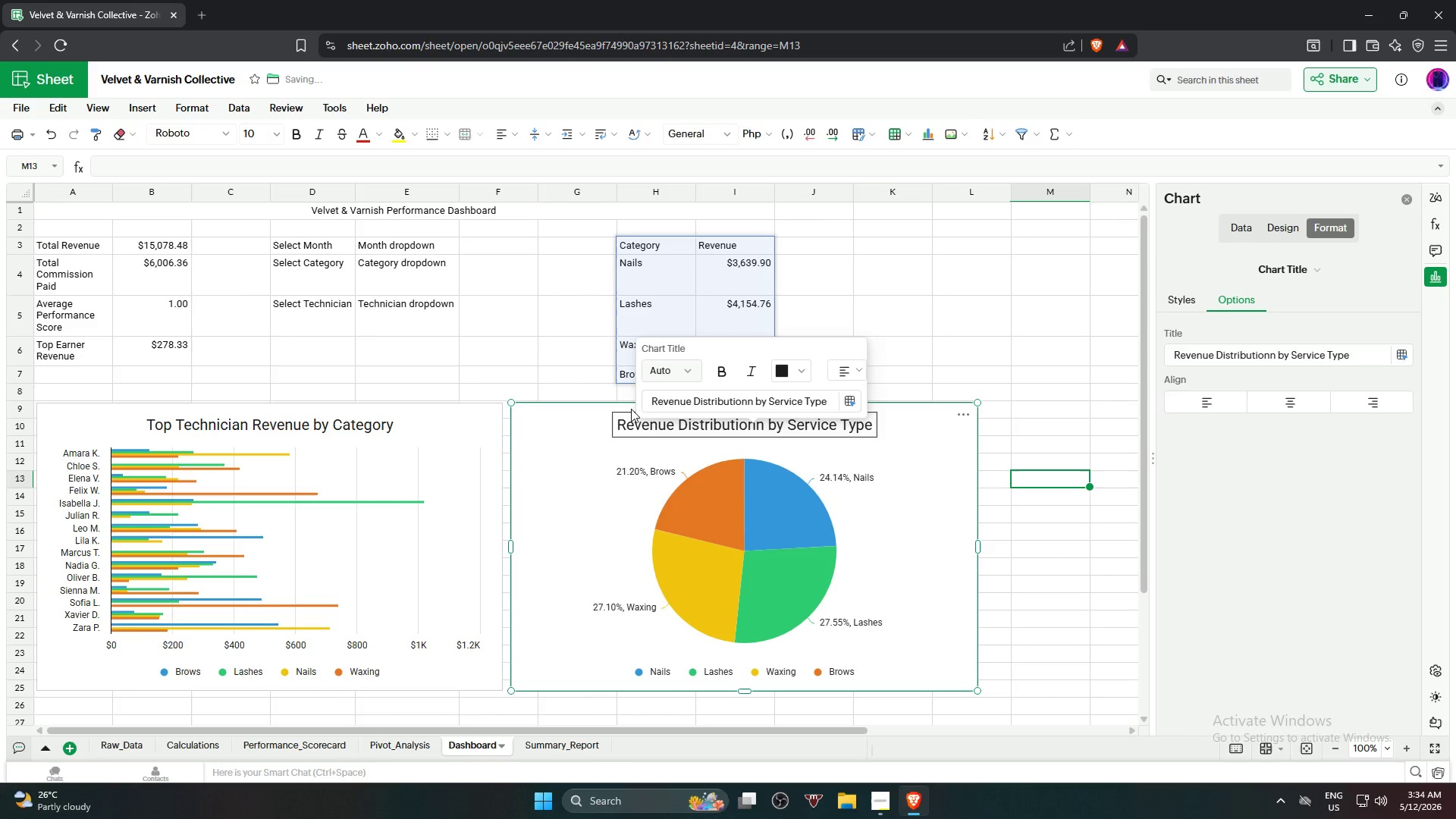 
 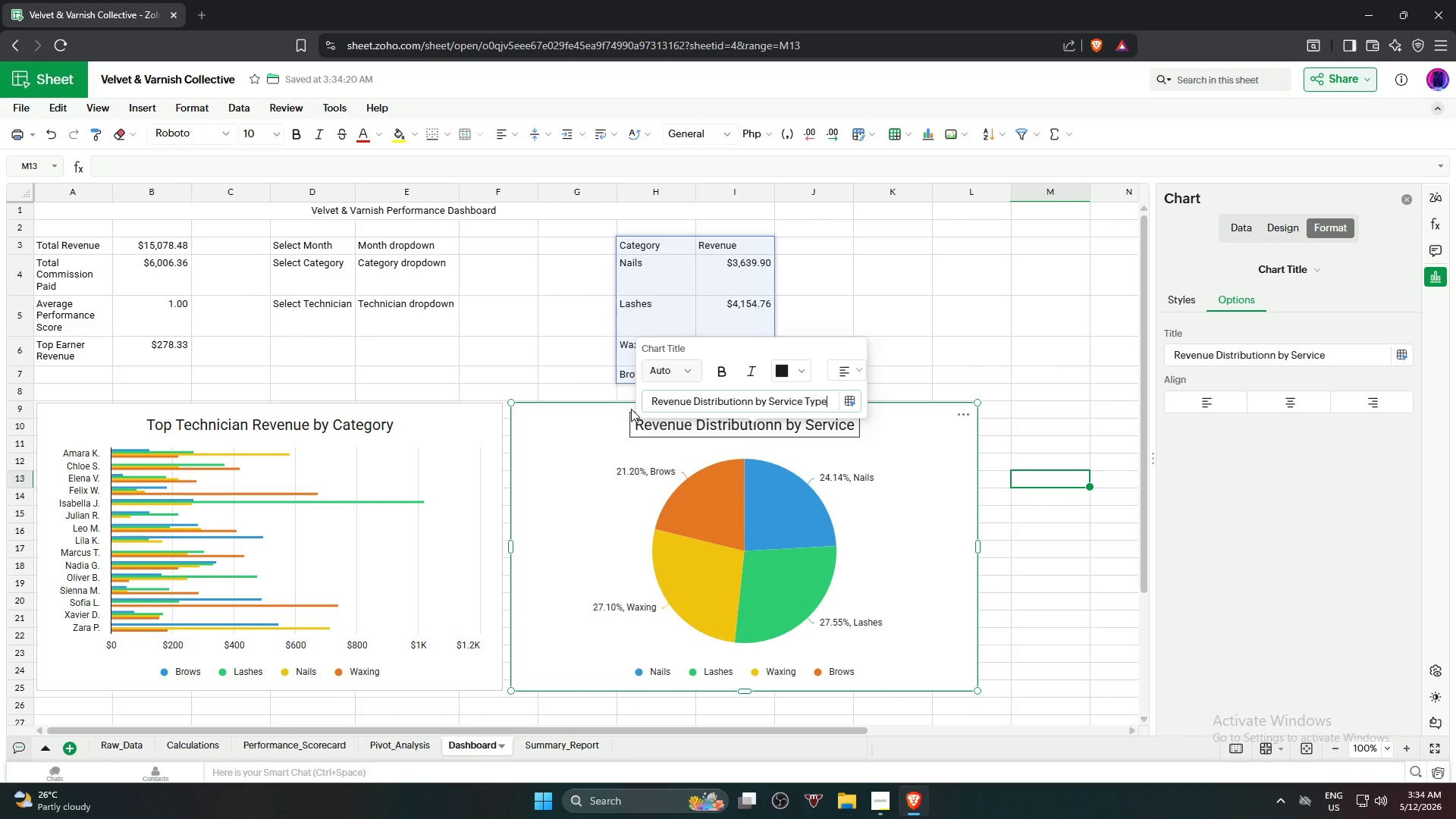 
key(Enter)
 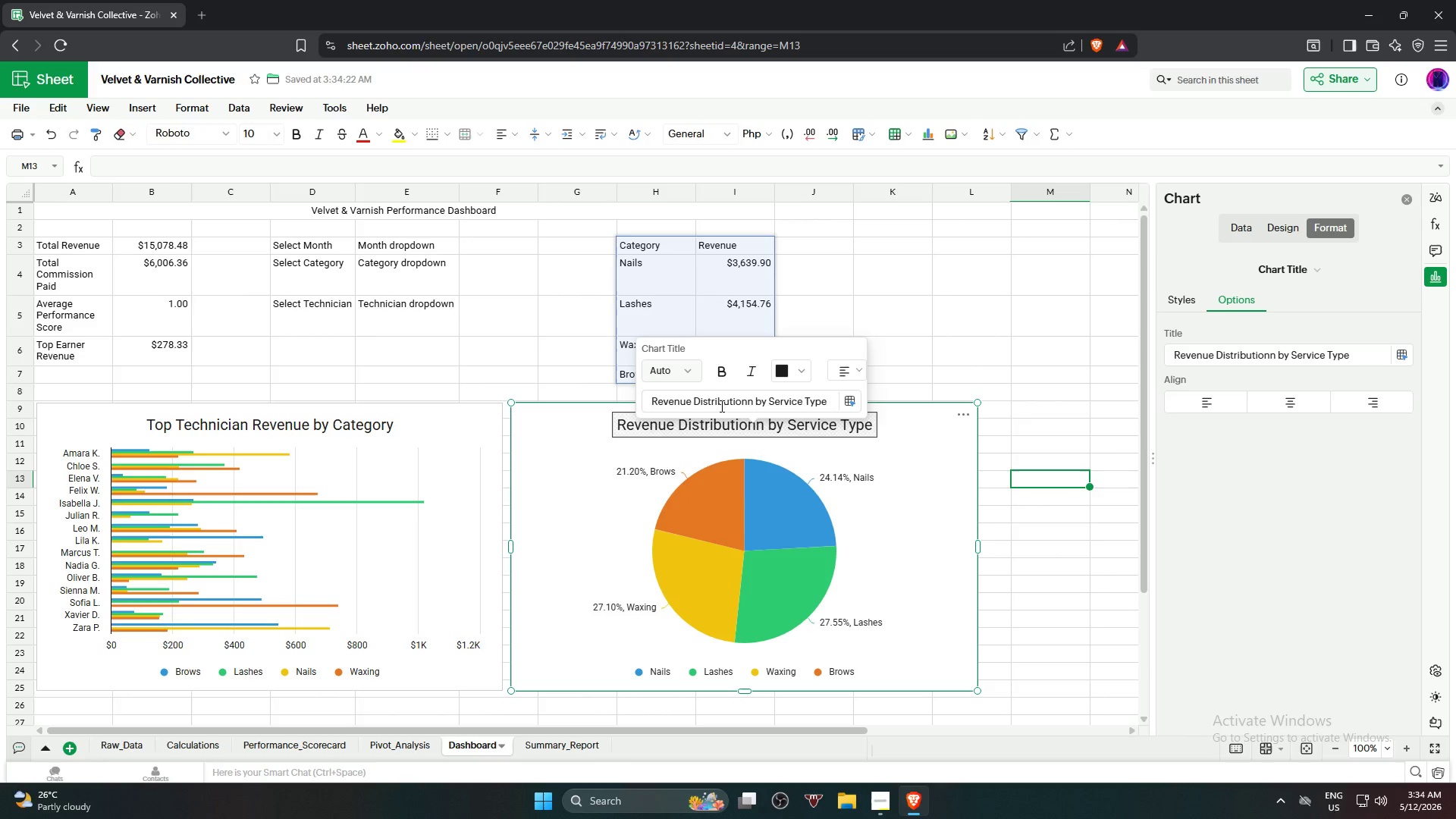 
left_click([724, 377])
 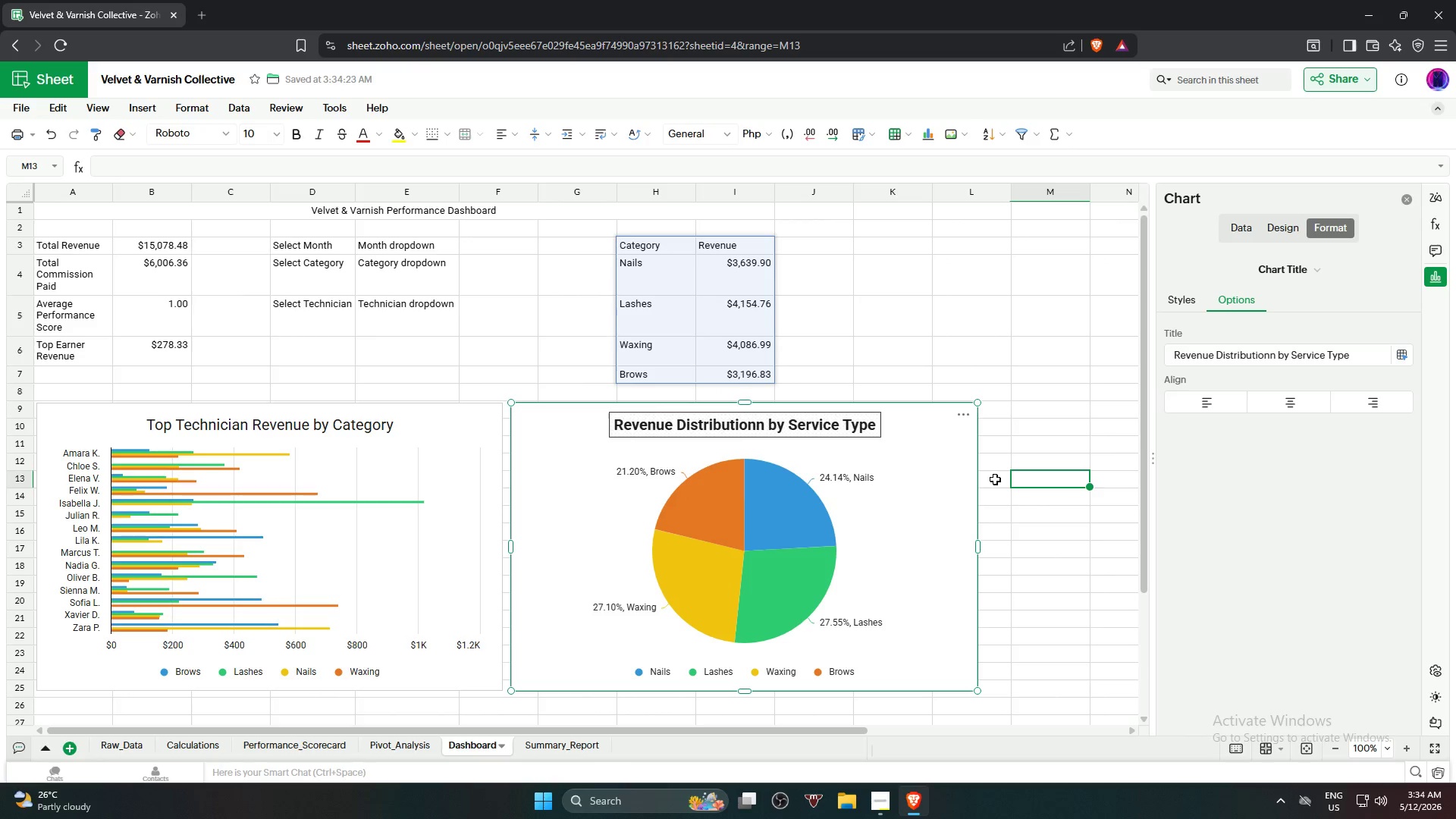 
left_click([1085, 422])
 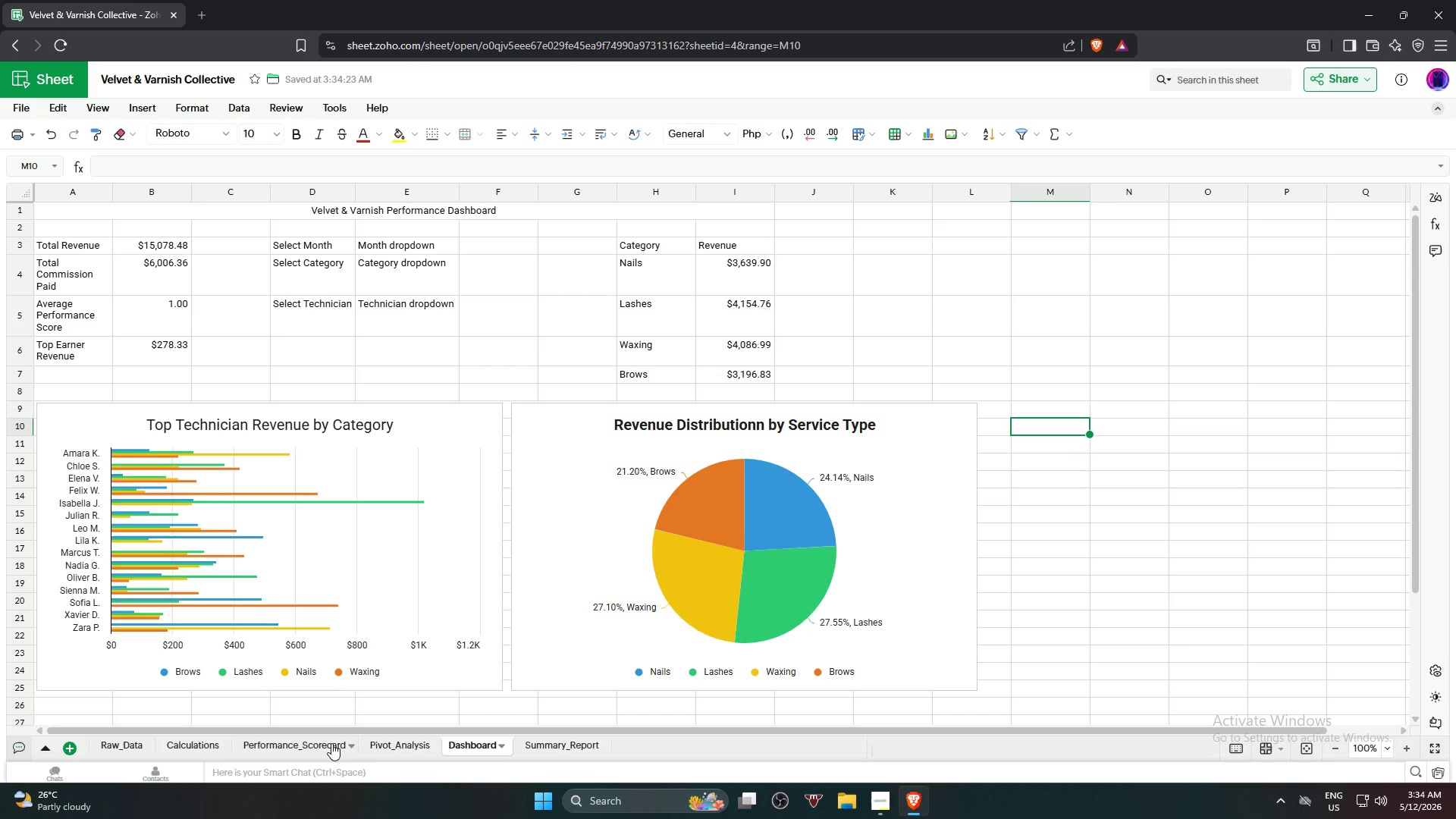 
wait(25.36)
 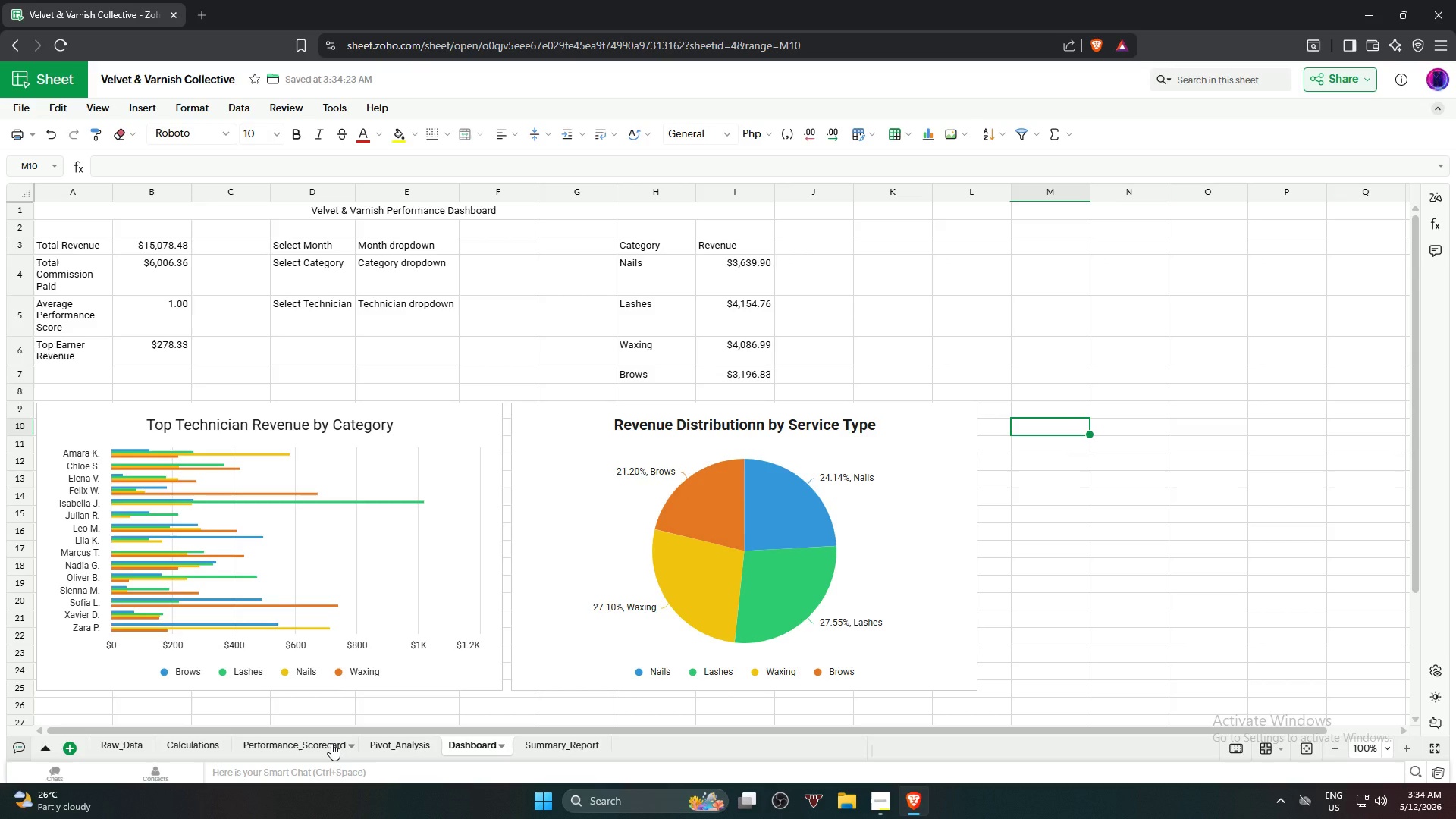 
left_click([379, 742])
 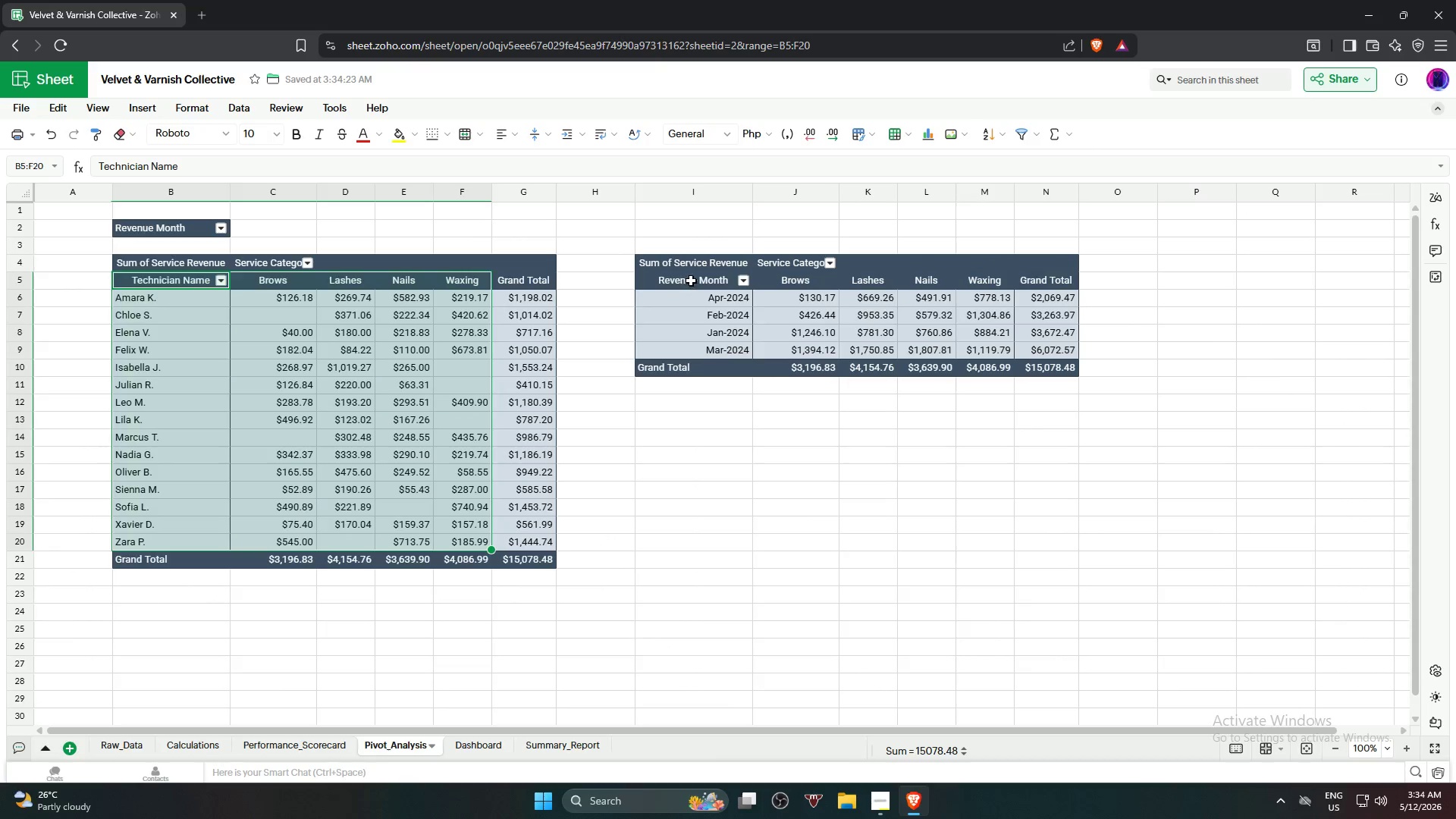 
hold_key(key=ShiftLeft, duration=1.36)
left_click([988, 351])
 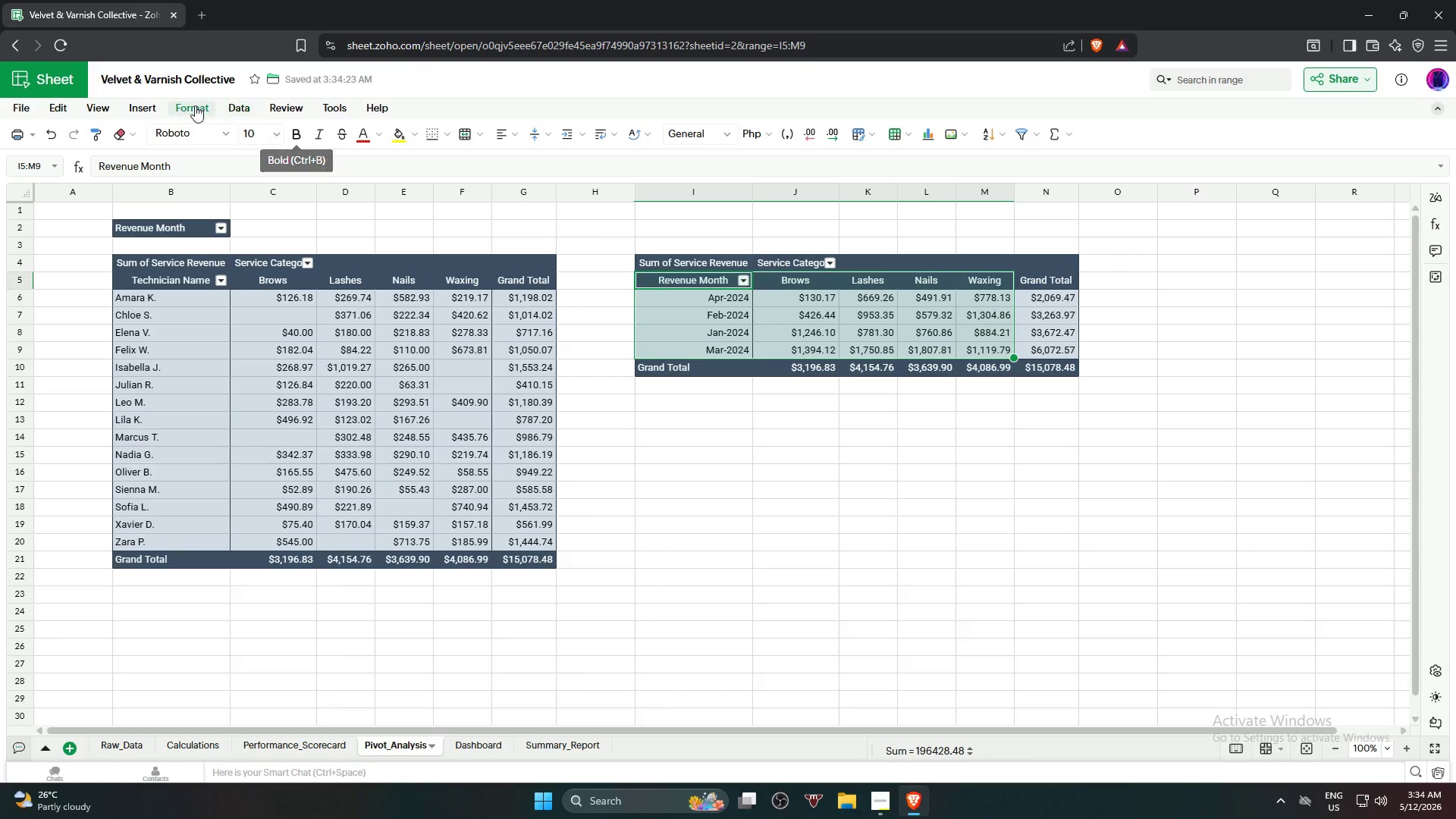 
left_click([149, 106])
 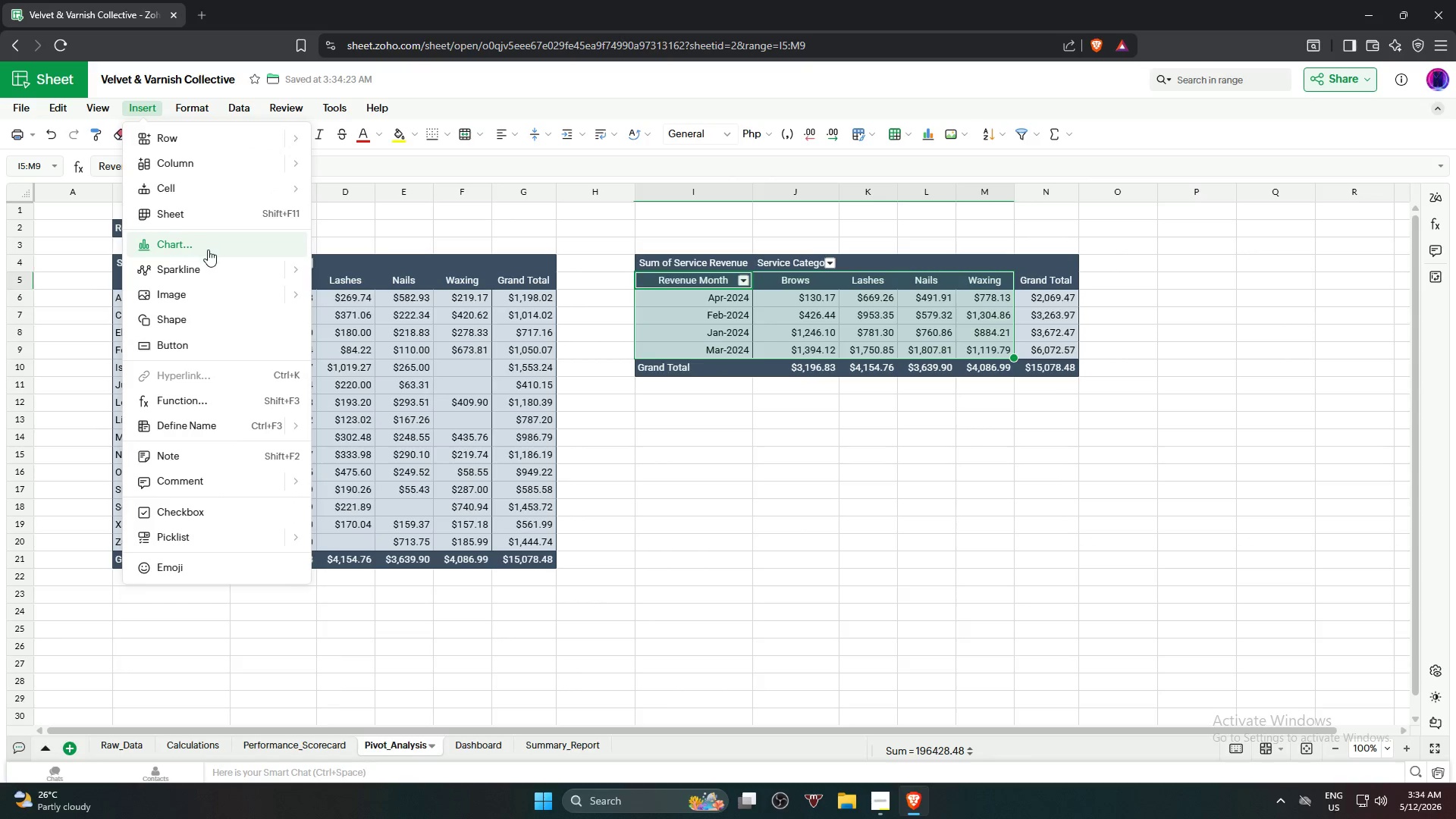 
left_click([209, 249])
 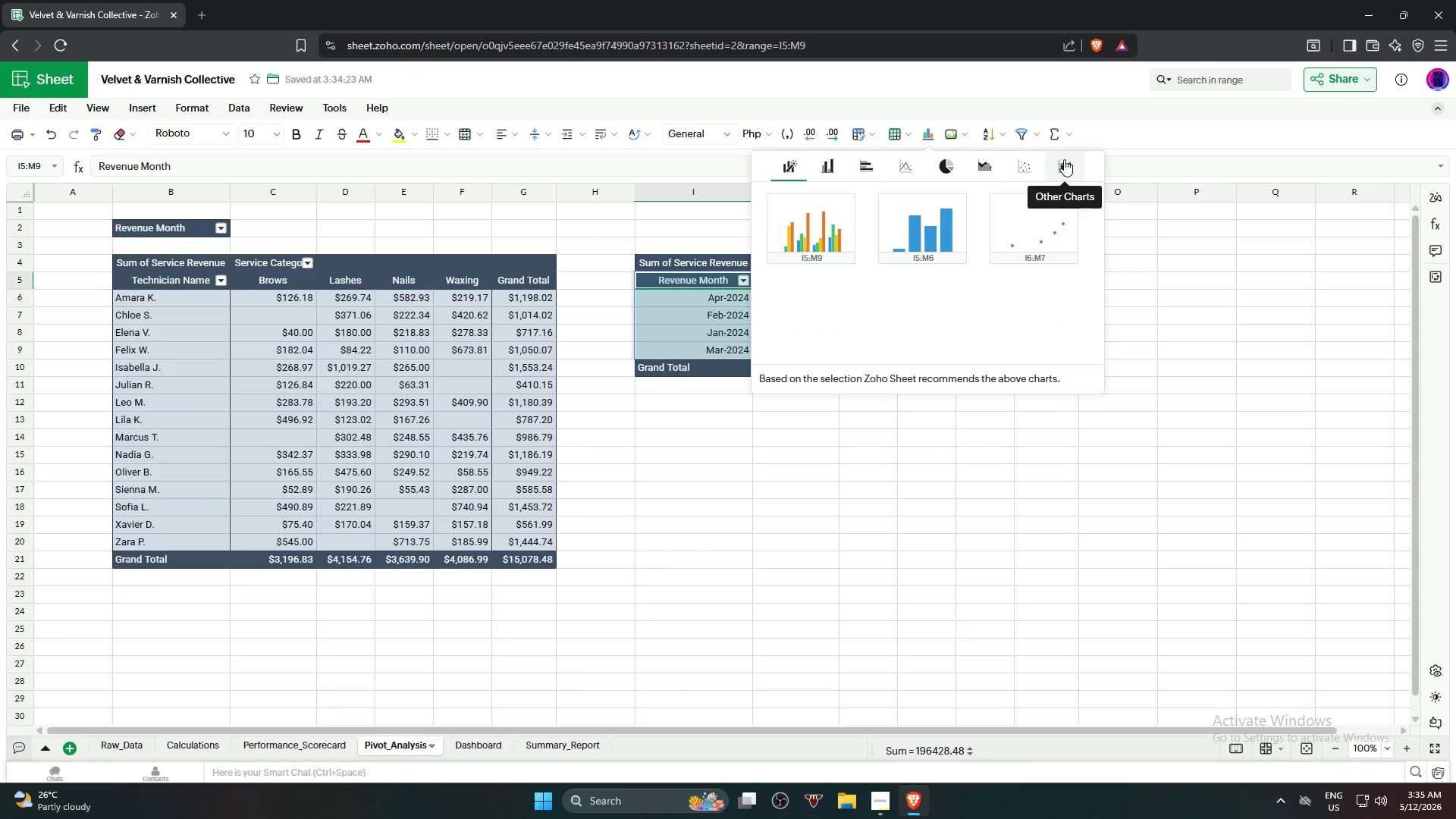 
wait(8.39)
 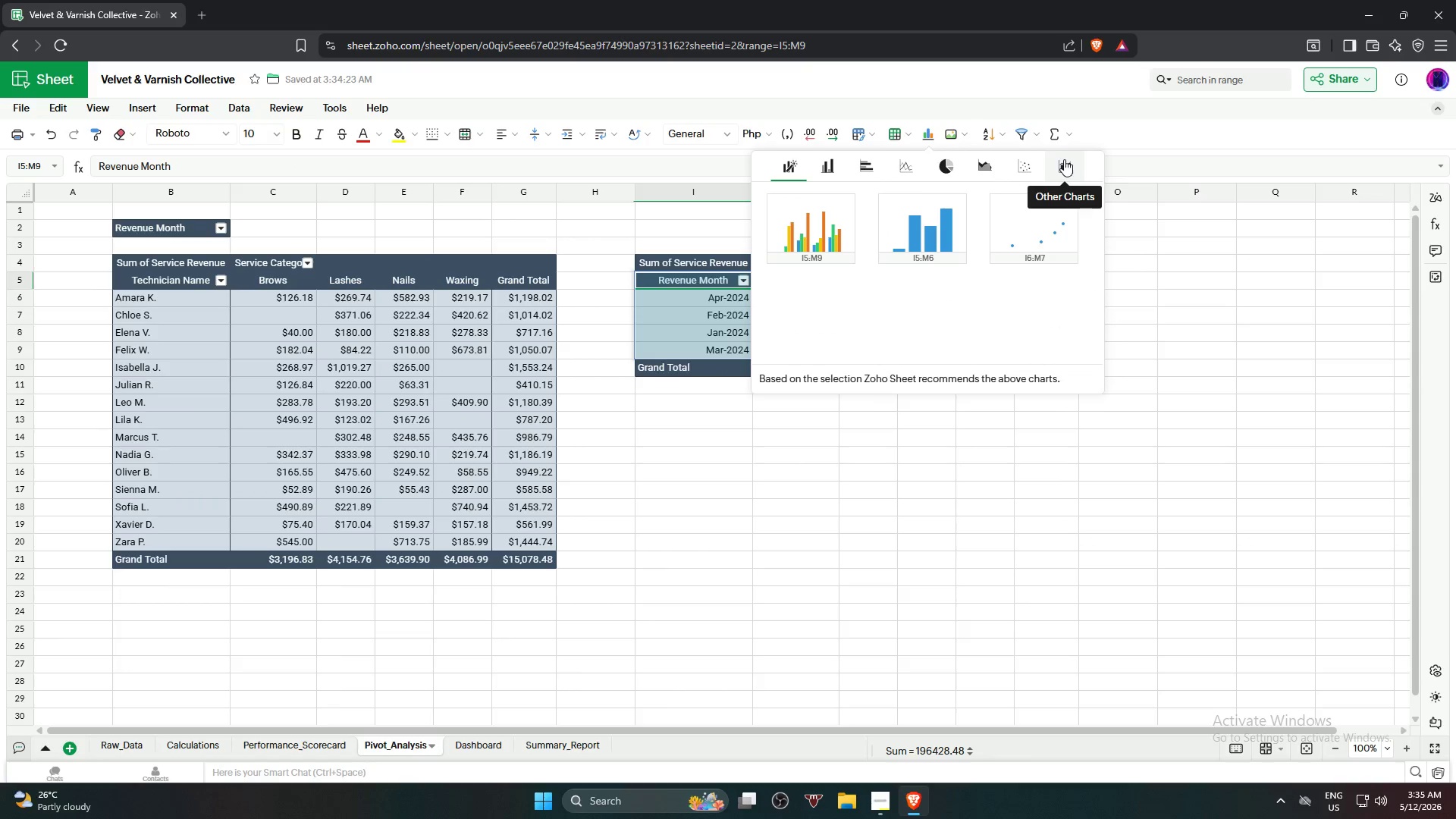 
left_click([897, 162])
 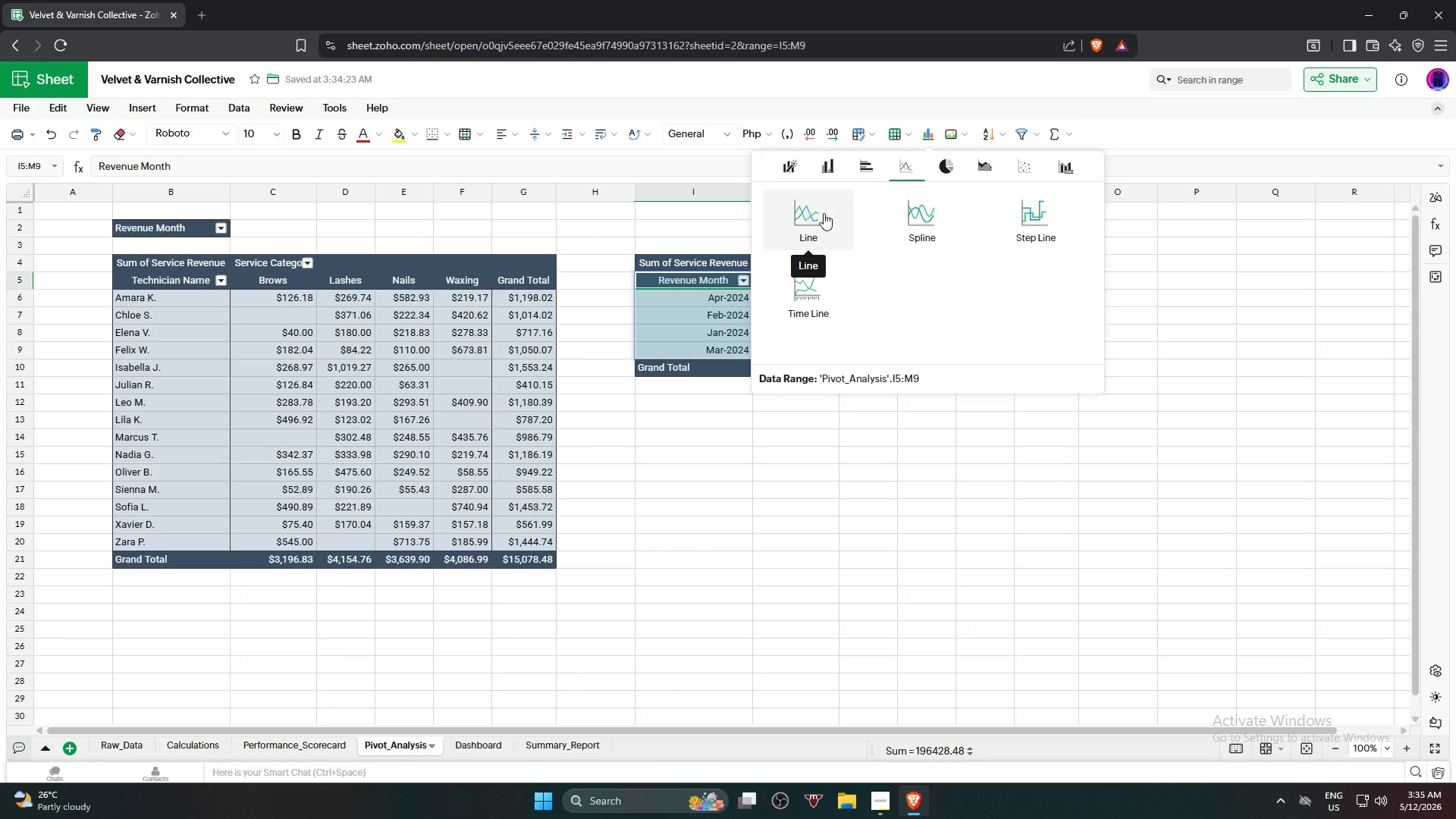 
left_click([824, 213])
 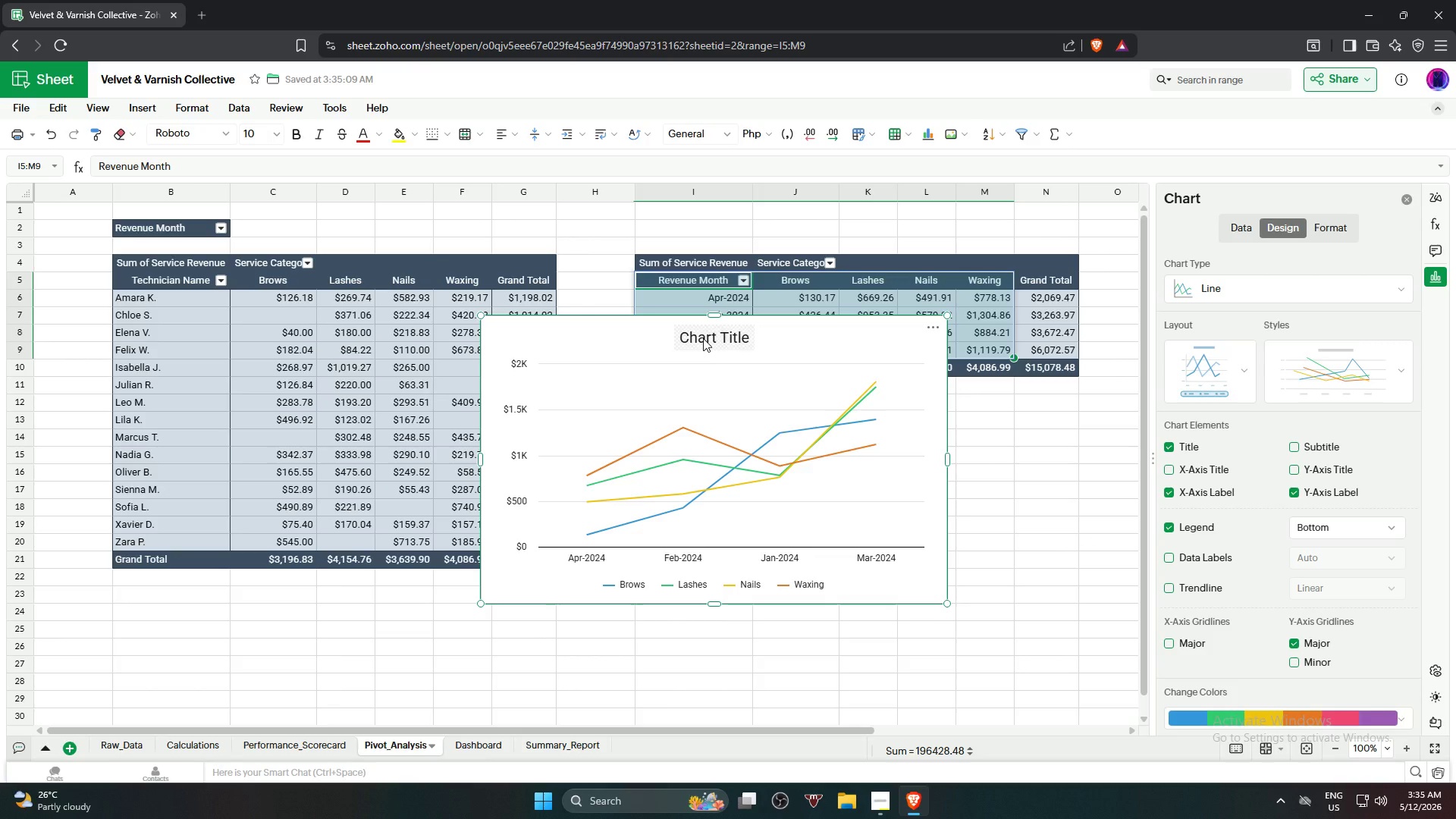 
wait(18.86)
 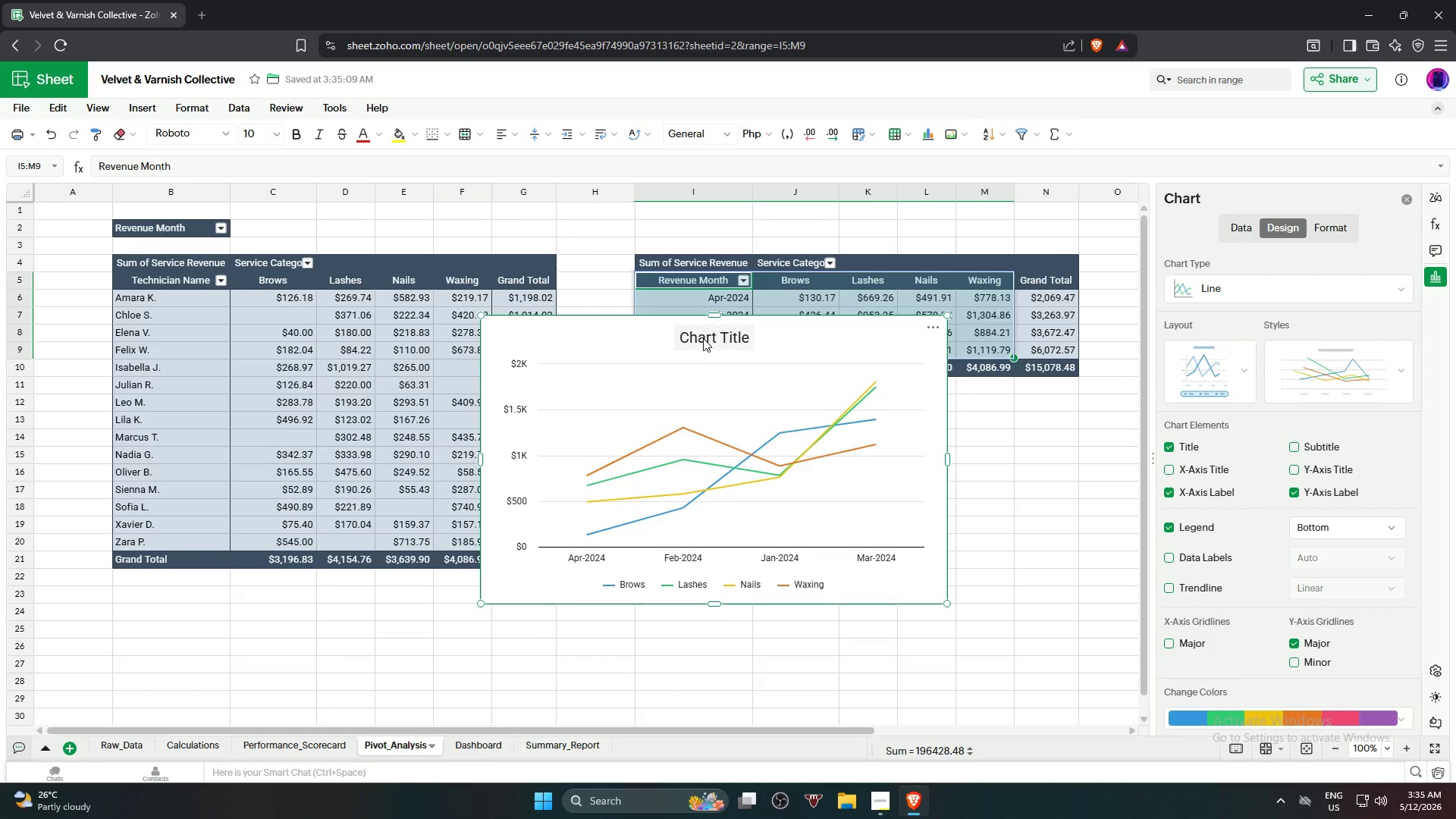 
double_click([703, 338])
 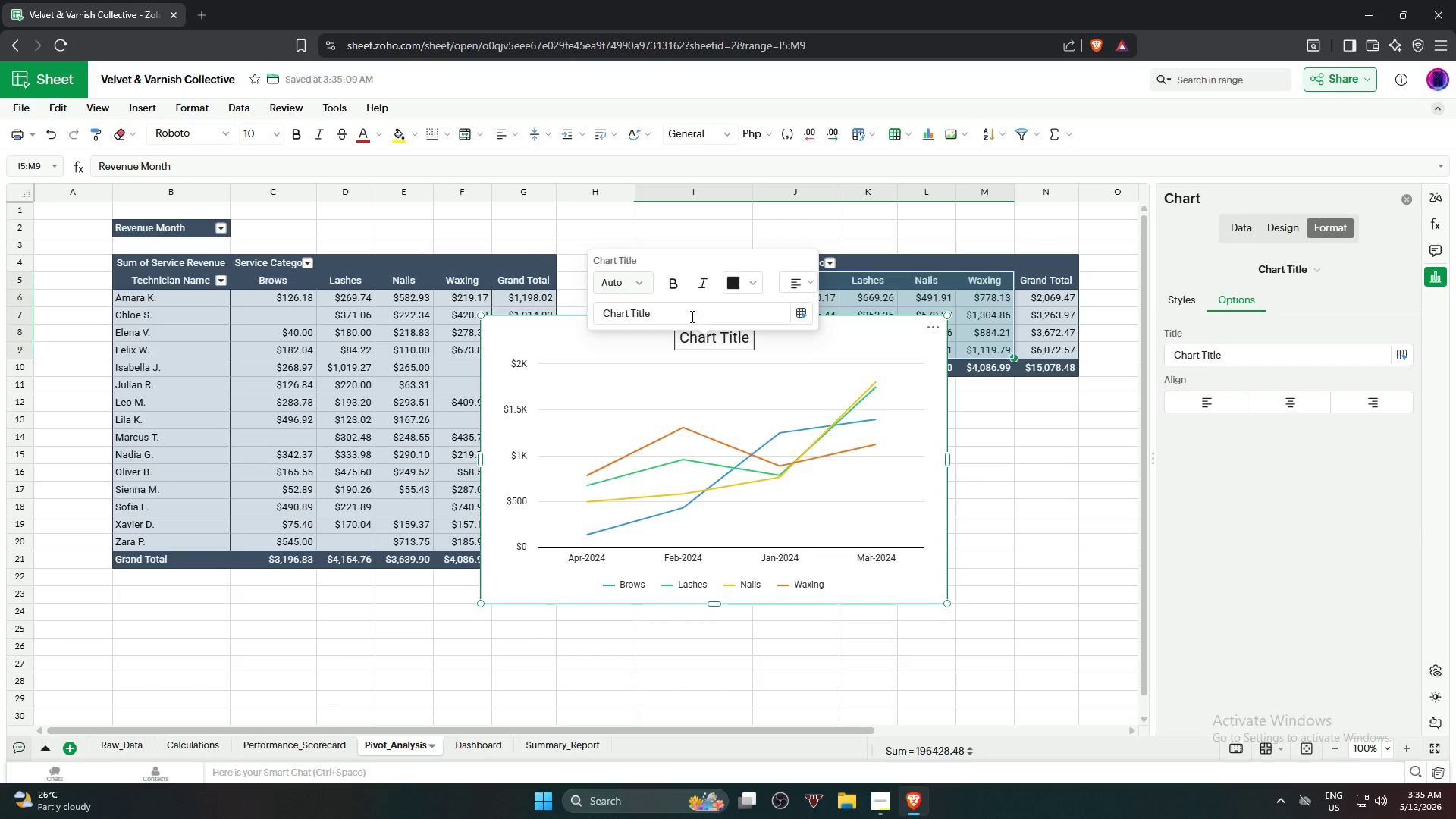 
left_click_drag(start_coordinate=[692, 310], to_coordinate=[555, 318])
 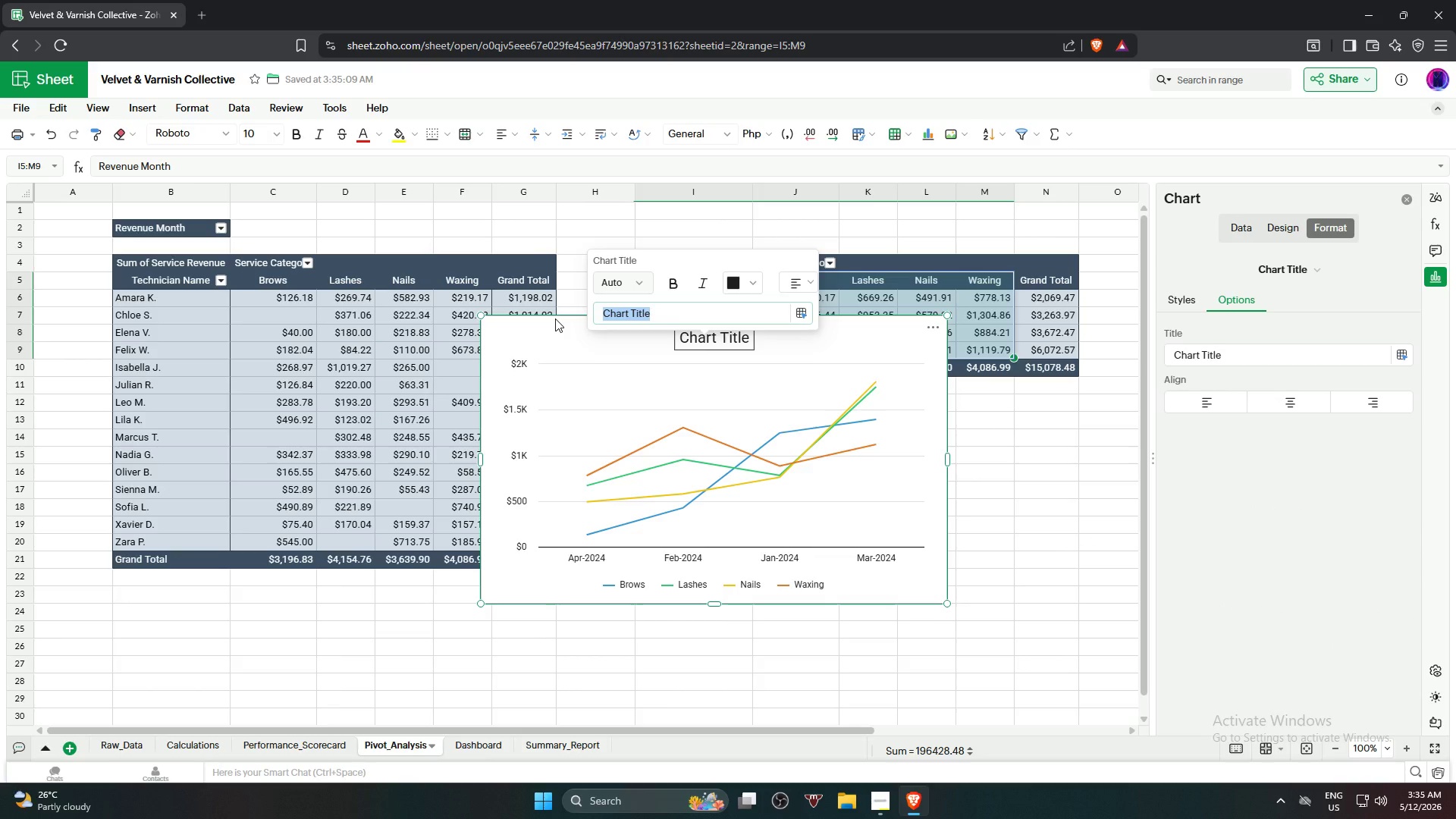 
wait(12.99)
 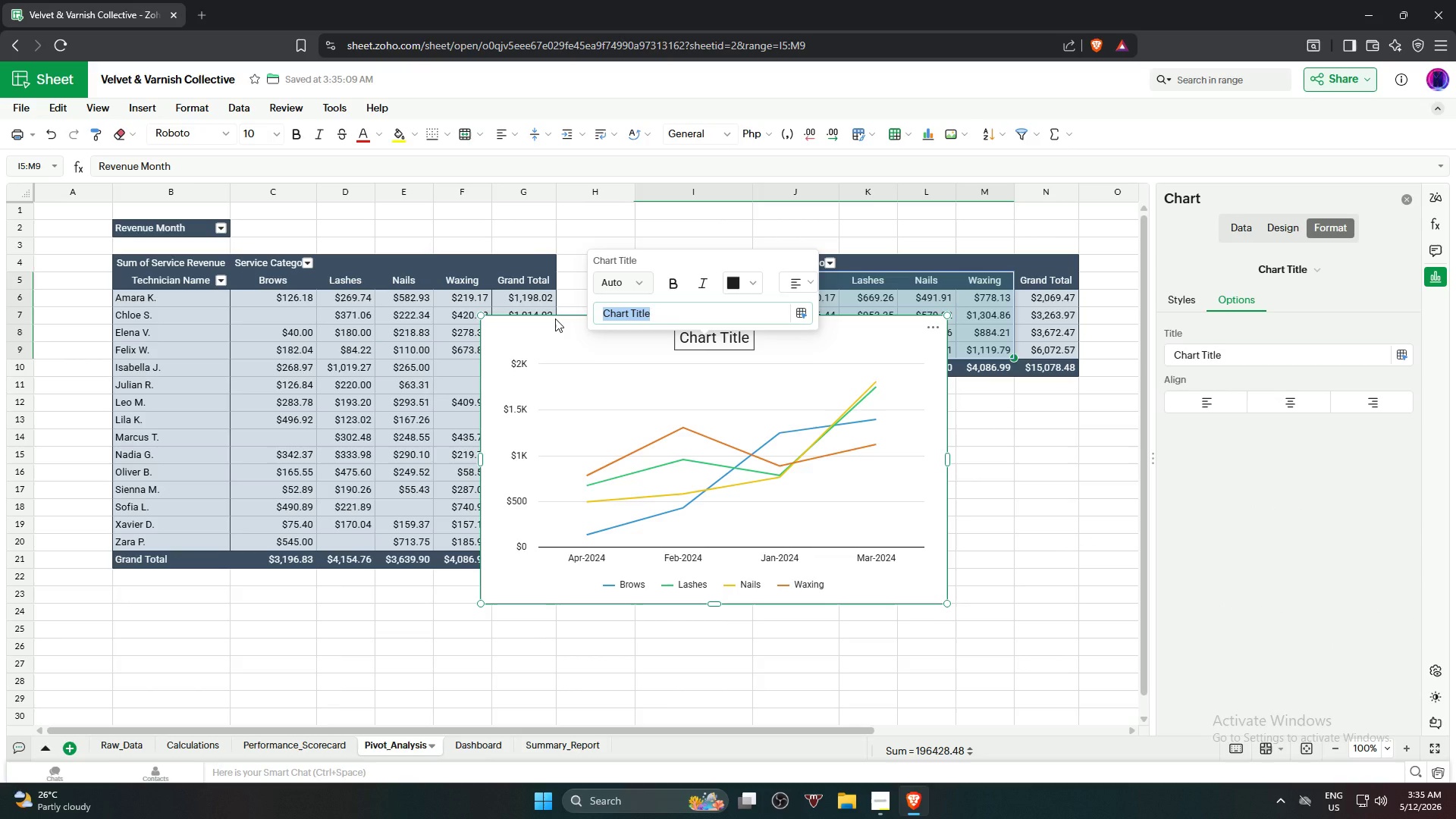 
type(Monthly Revenue Performance Trend)
 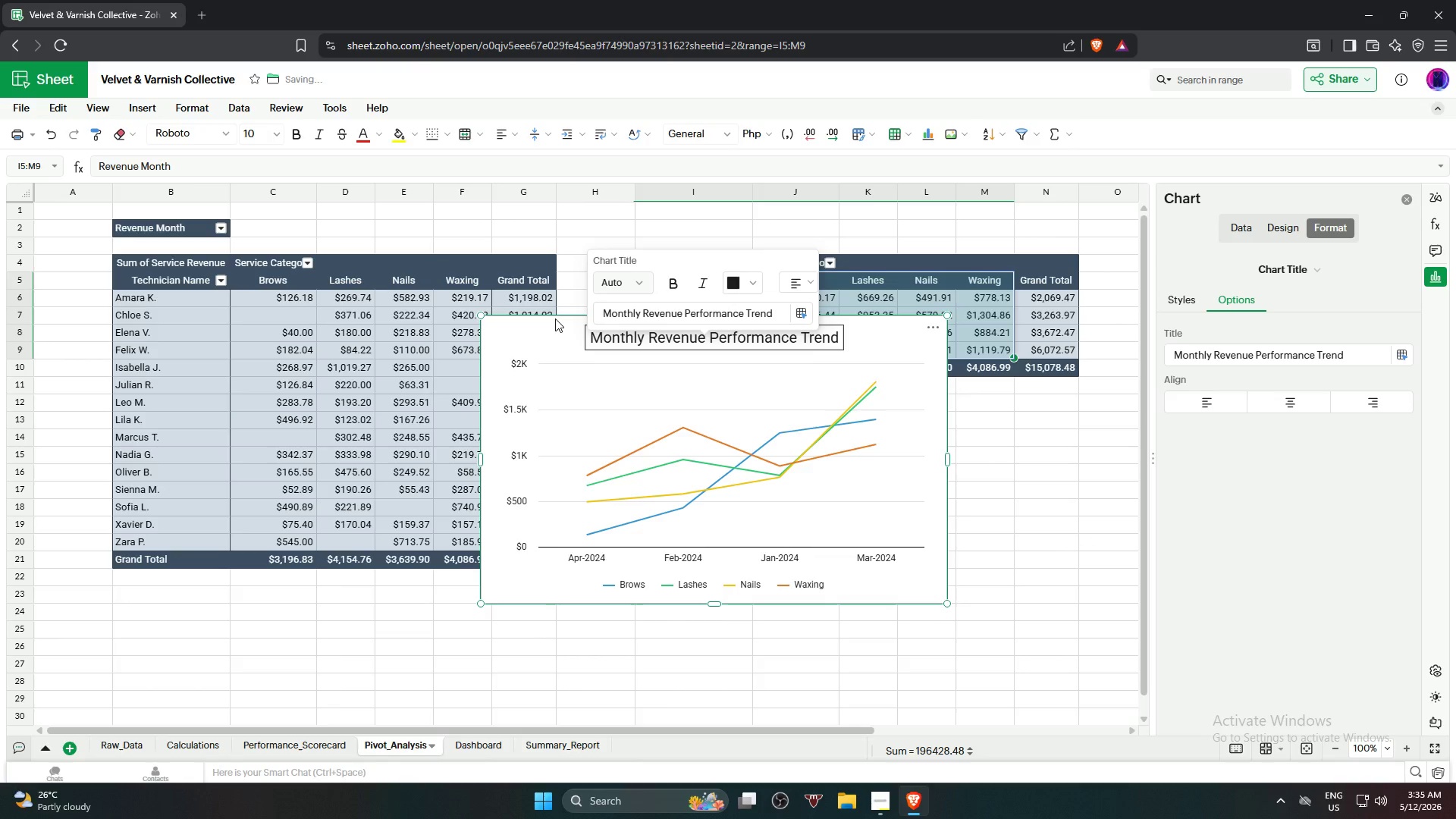 
 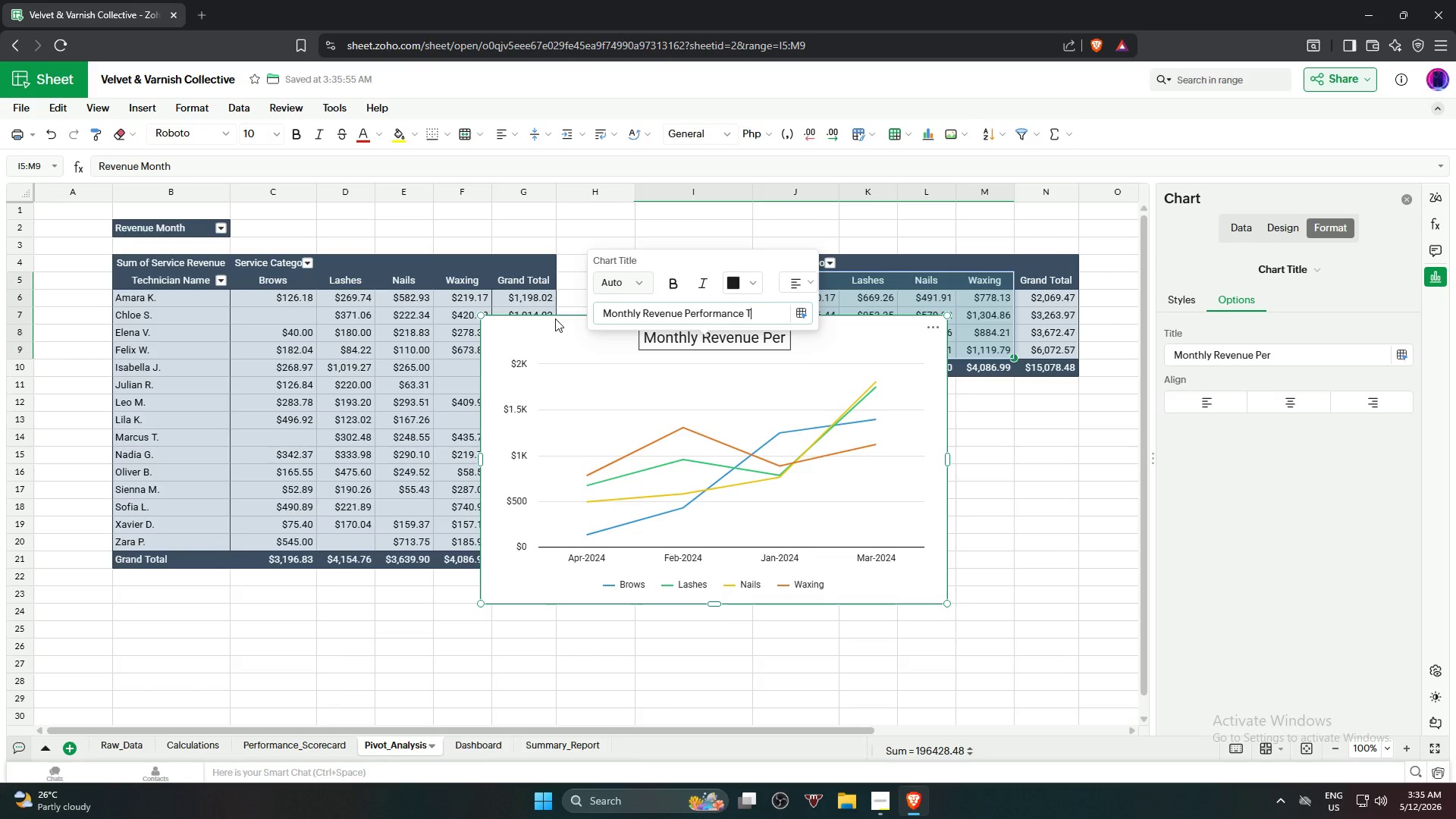 
key(Enter)
 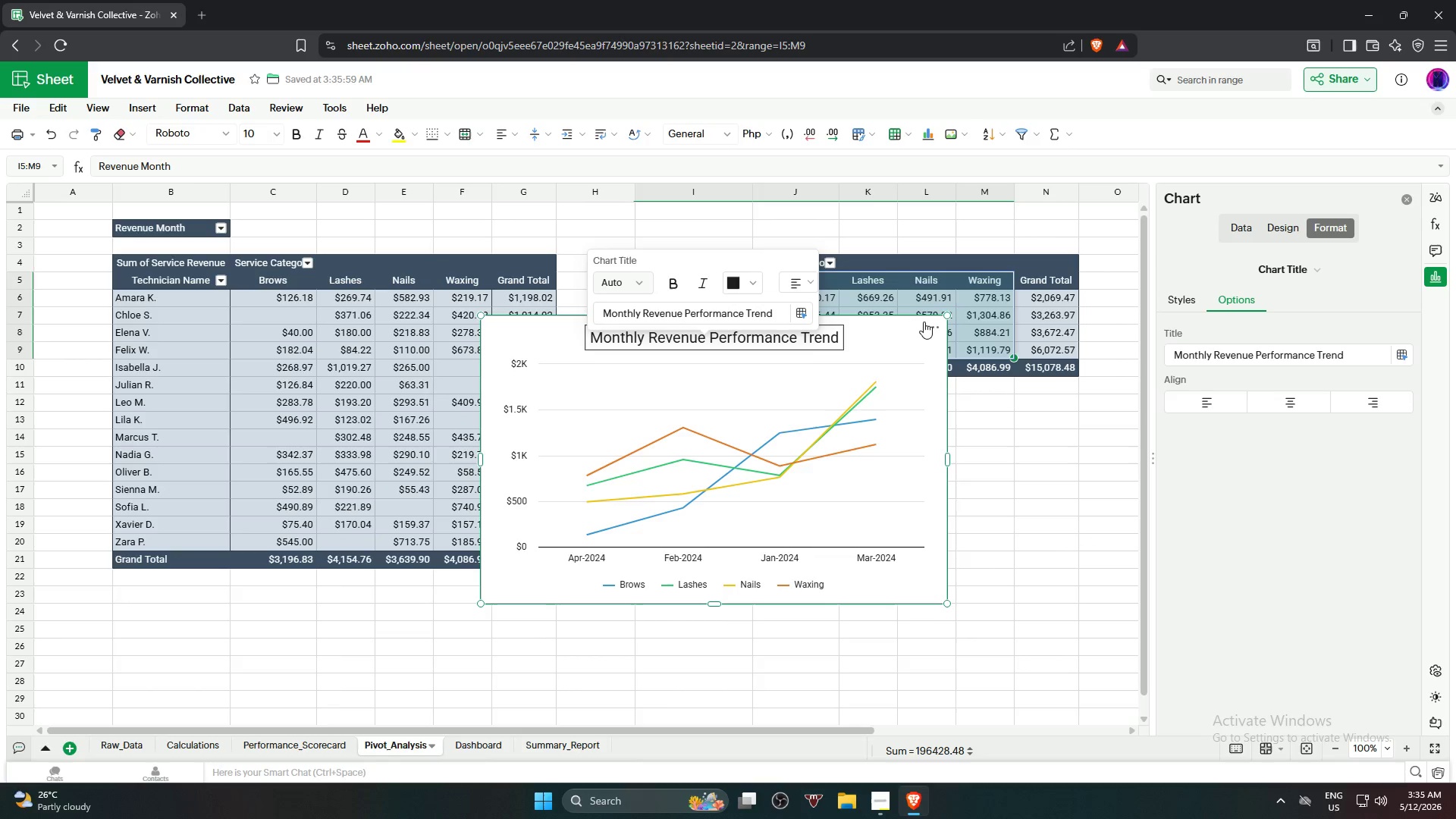 
left_click([927, 327])
 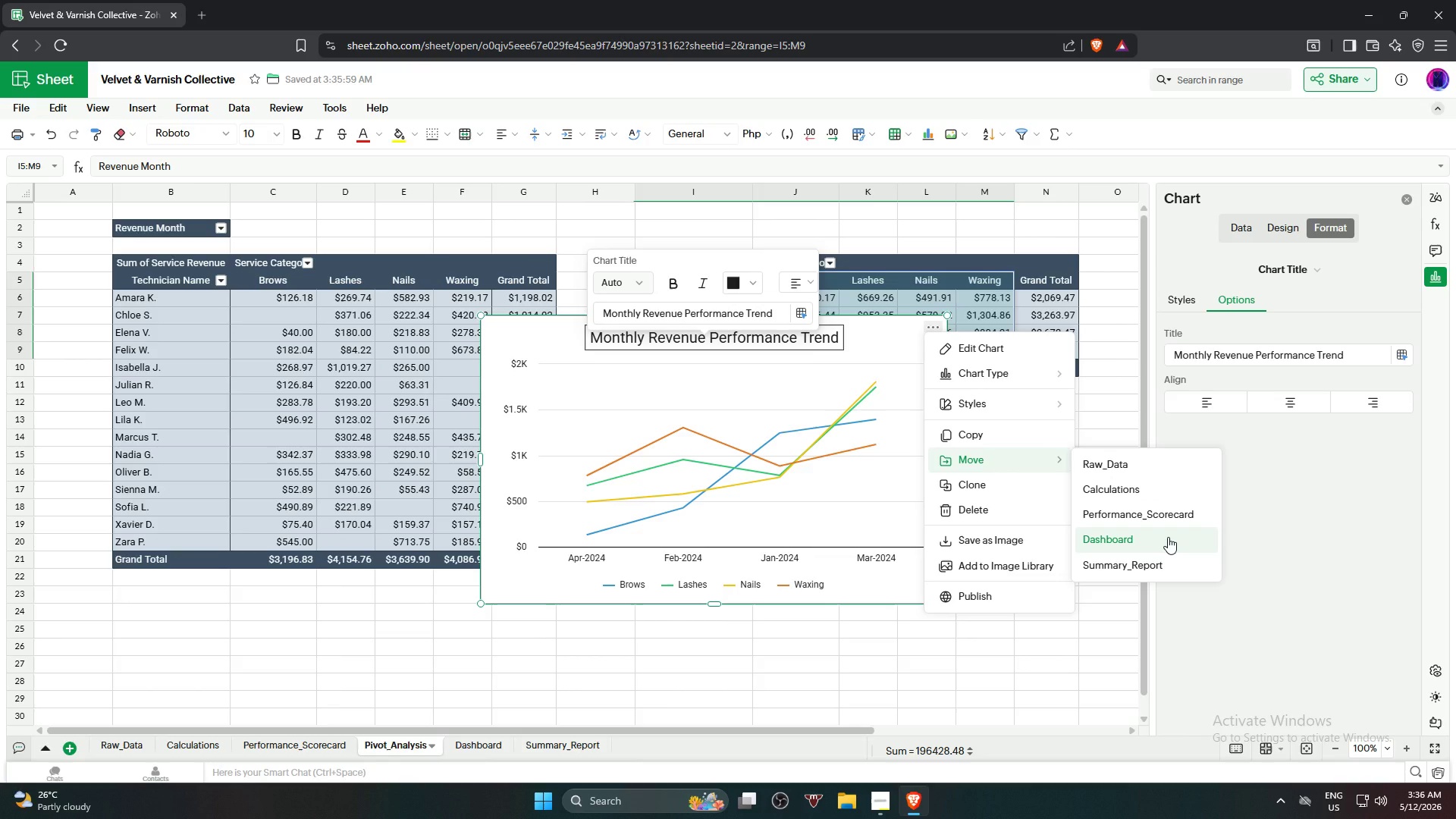 
wait(5.27)
 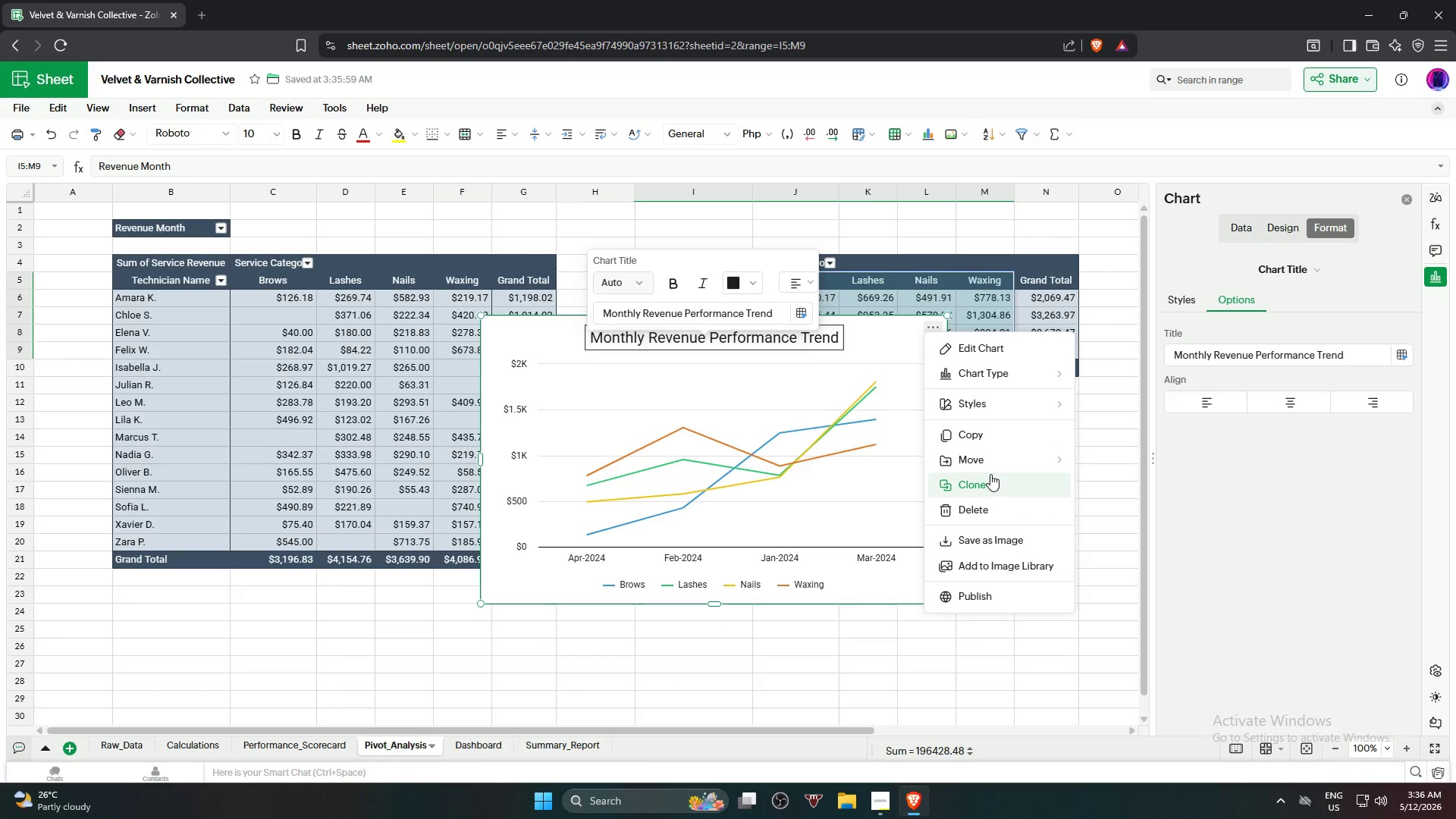 
left_click([1168, 537])
 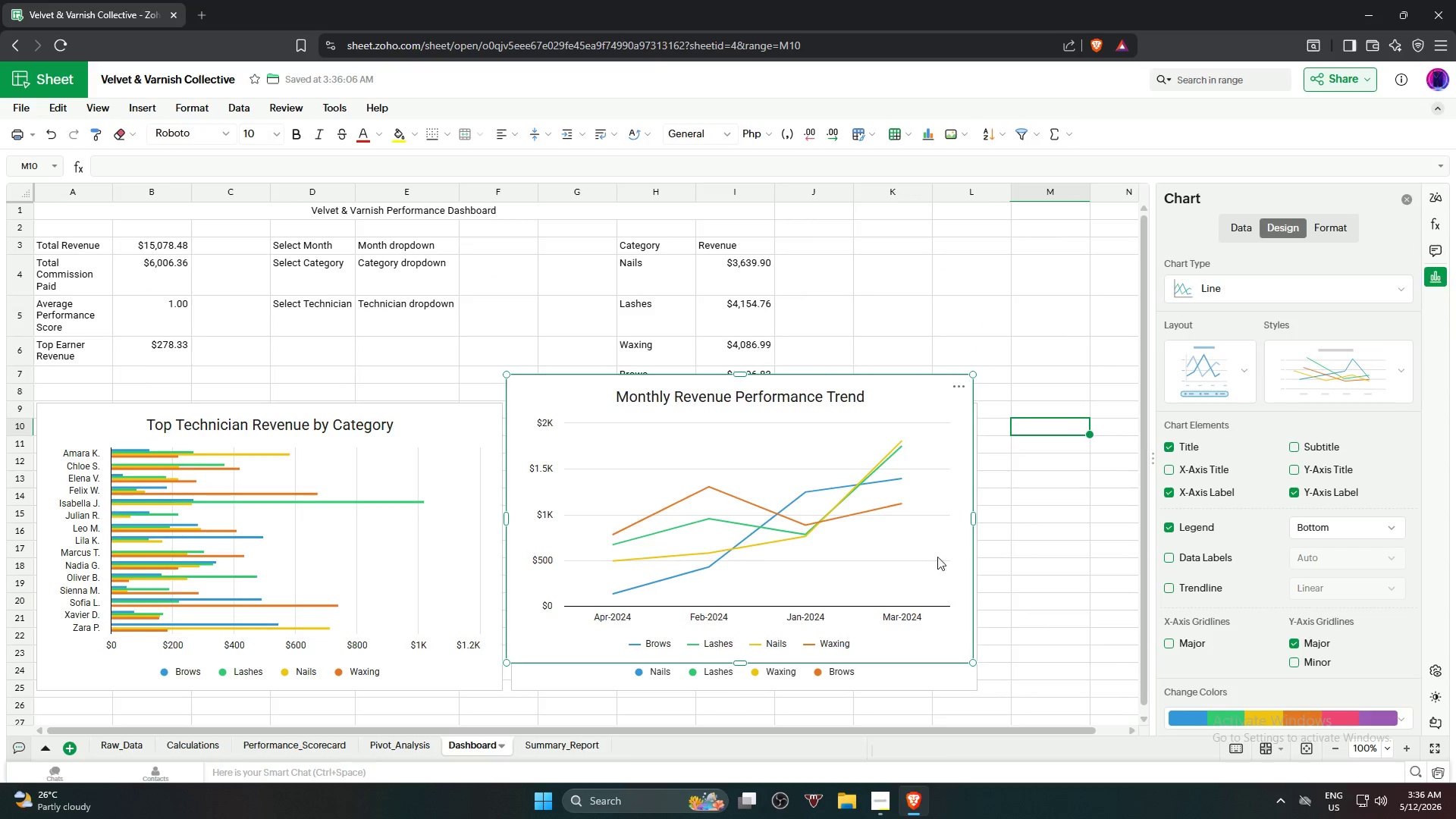 
scroll: coordinate [1016, 518], scroll_direction: down, amount: 3.0
 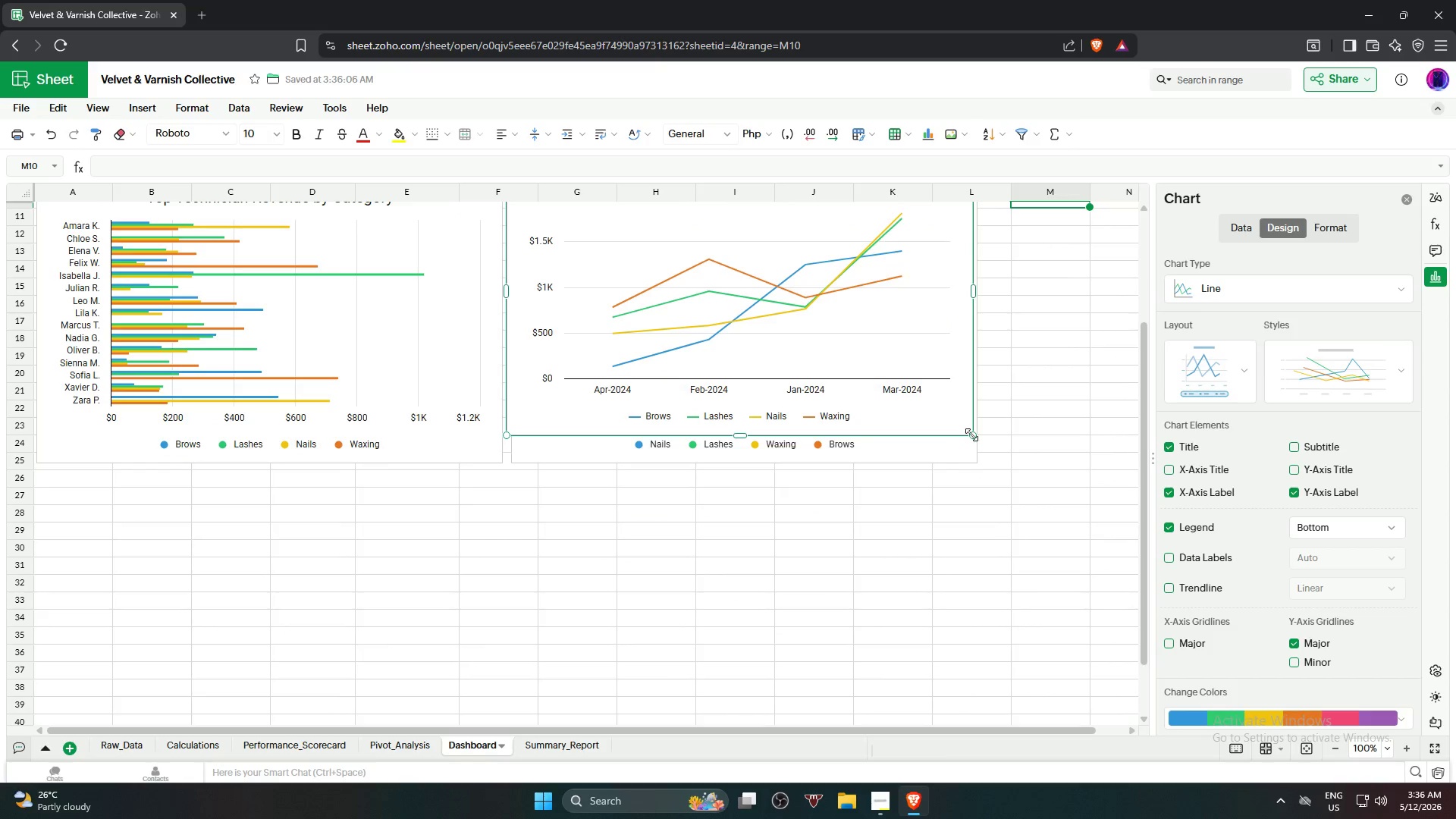 
scroll: coordinate [1000, 475], scroll_direction: up, amount: 4.0
 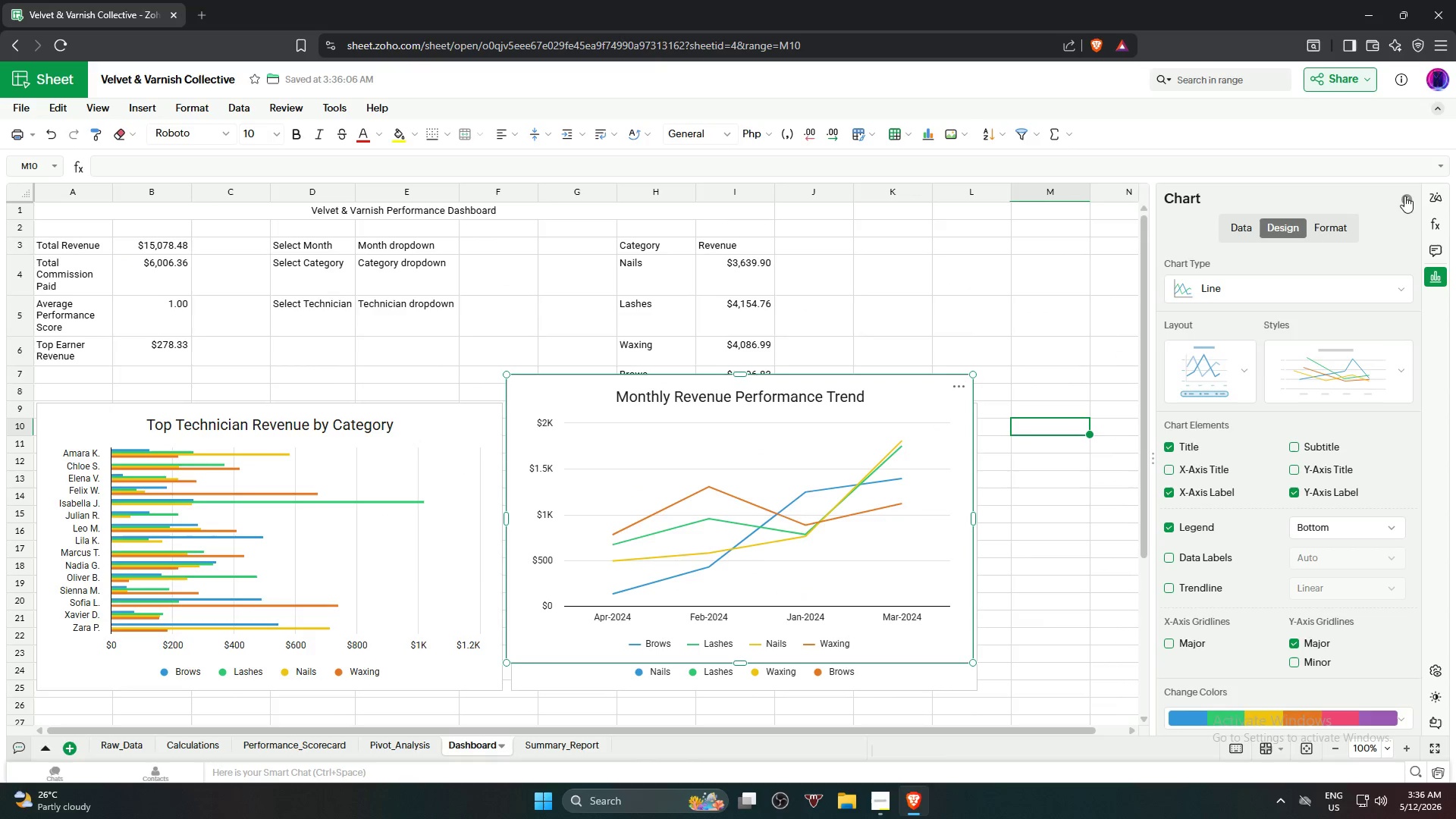 
left_click([1409, 193])
 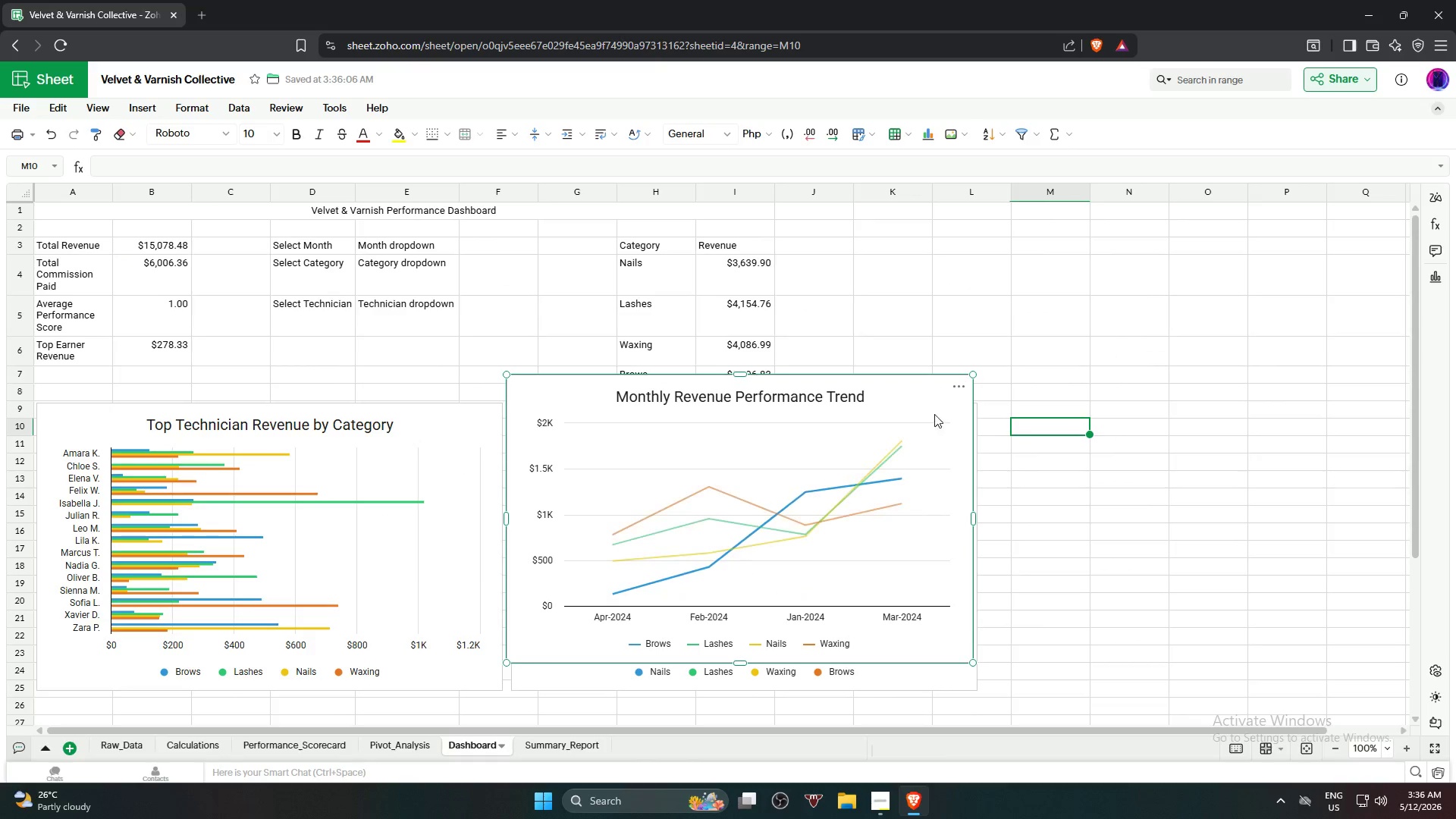 
left_click_drag(start_coordinate=[903, 388], to_coordinate=[672, 461])
 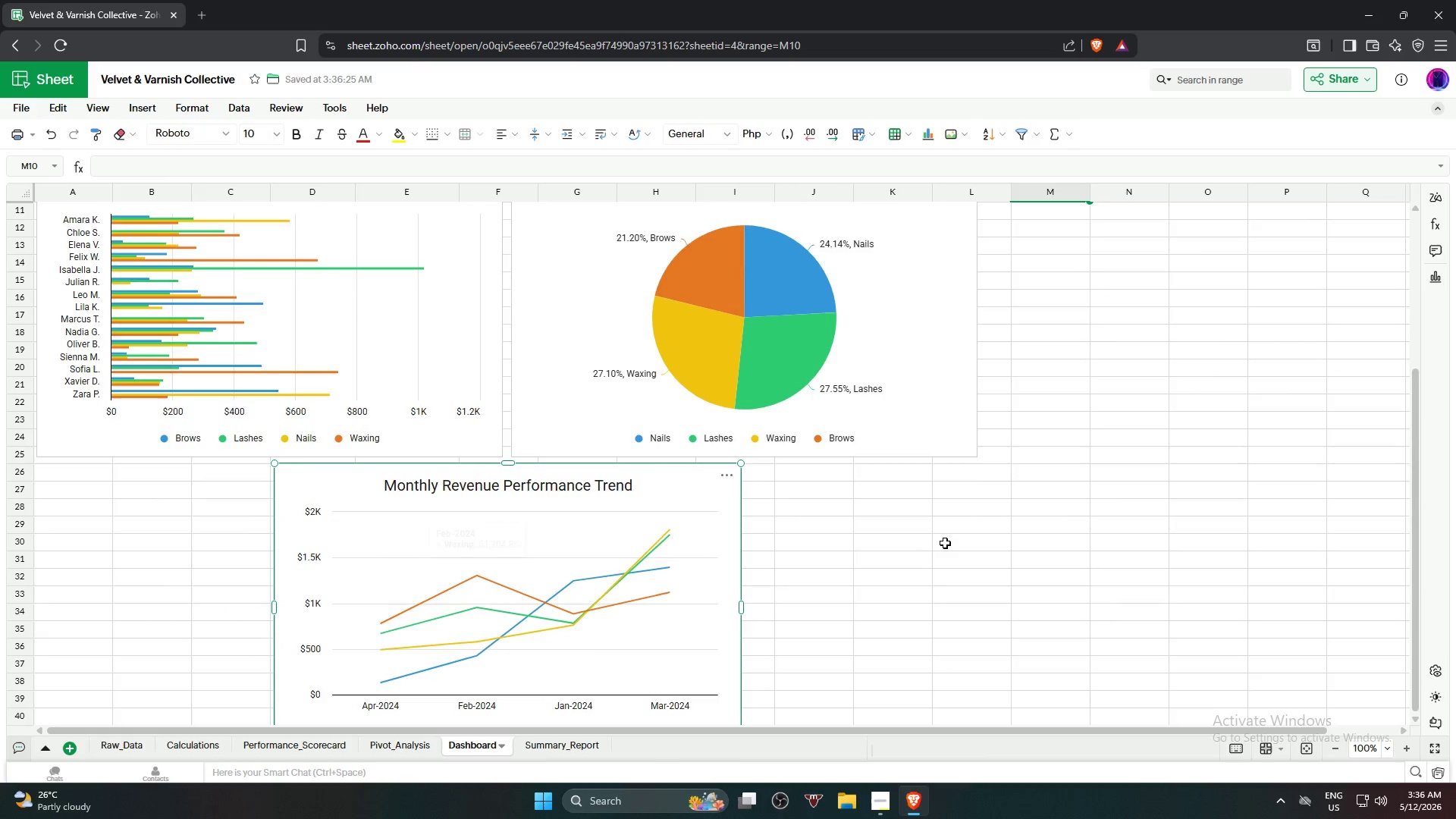 
scroll: coordinate [945, 543], scroll_direction: down, amount: 1.0
 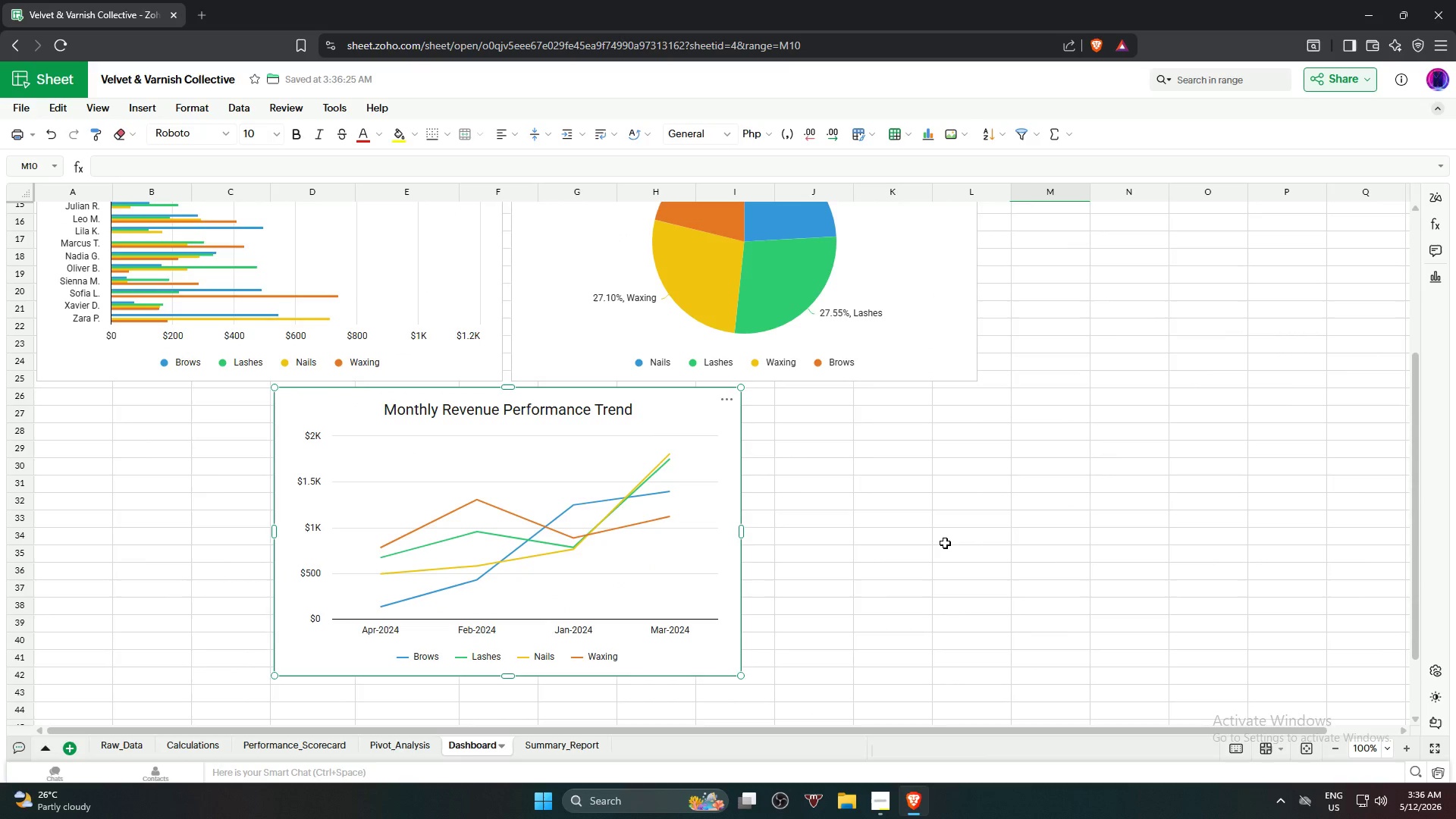 
left_click([945, 543])
 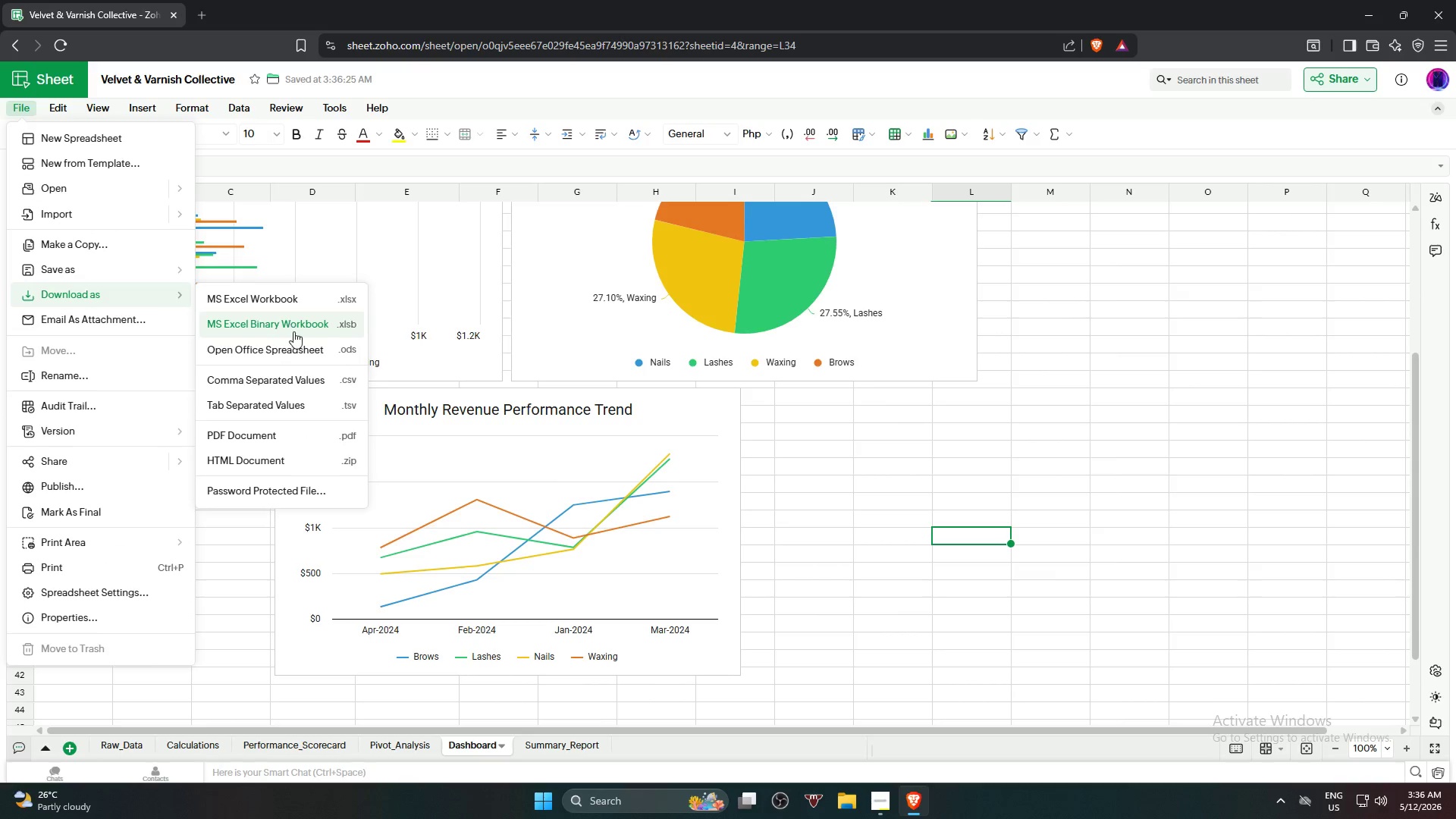 
left_click([283, 441])
 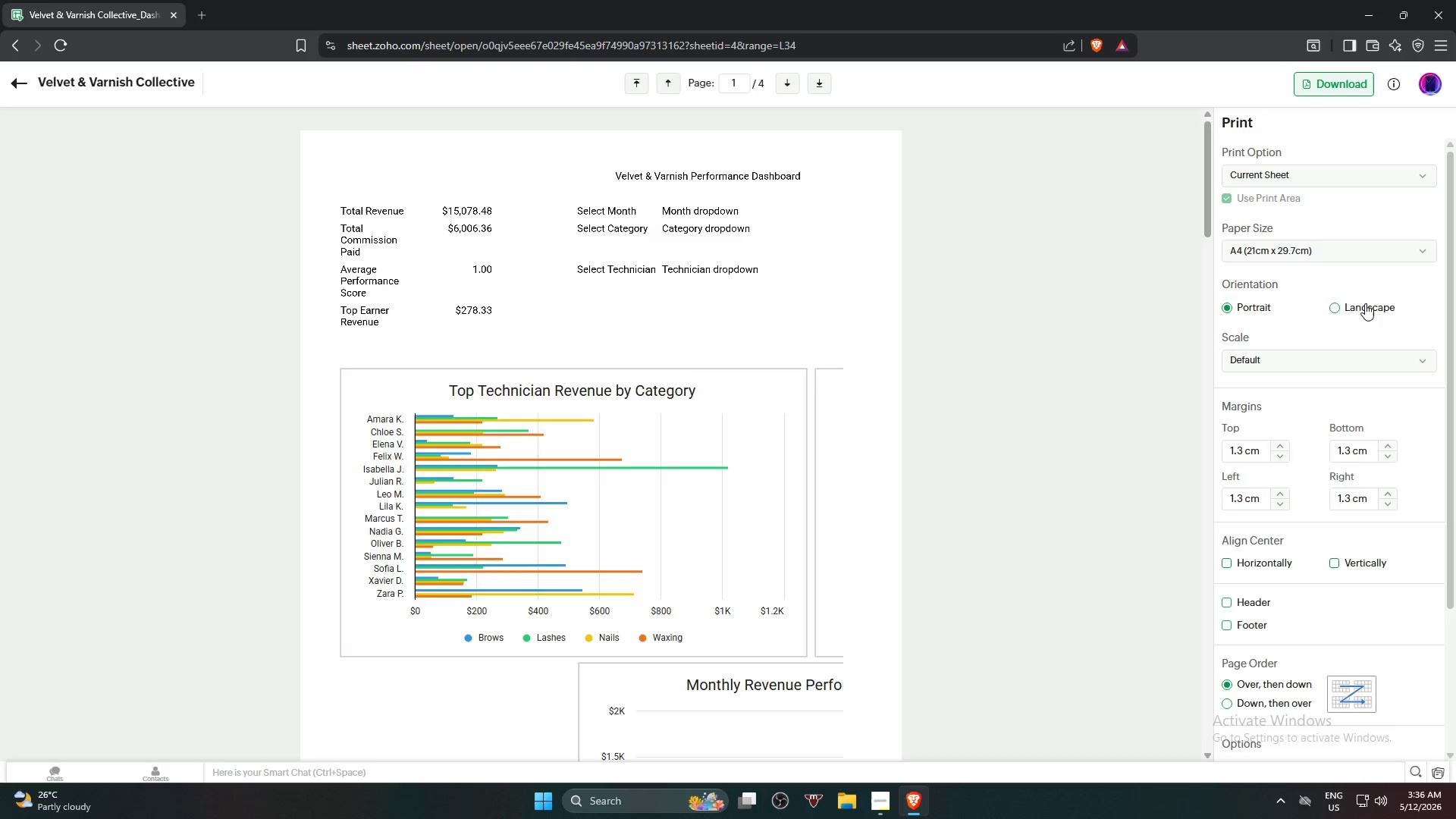 
left_click([1329, 356])
 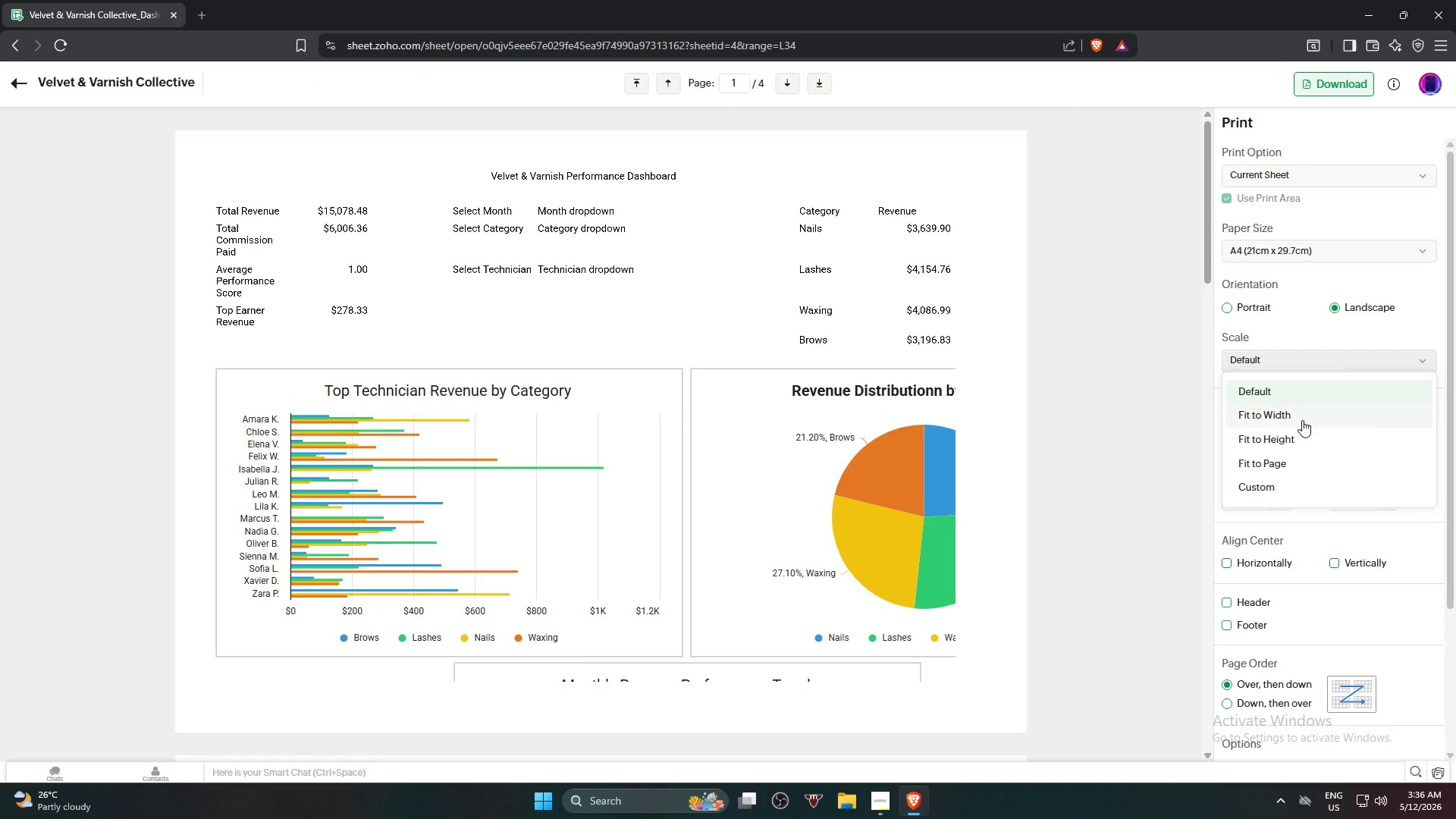 
left_click([1302, 420])
 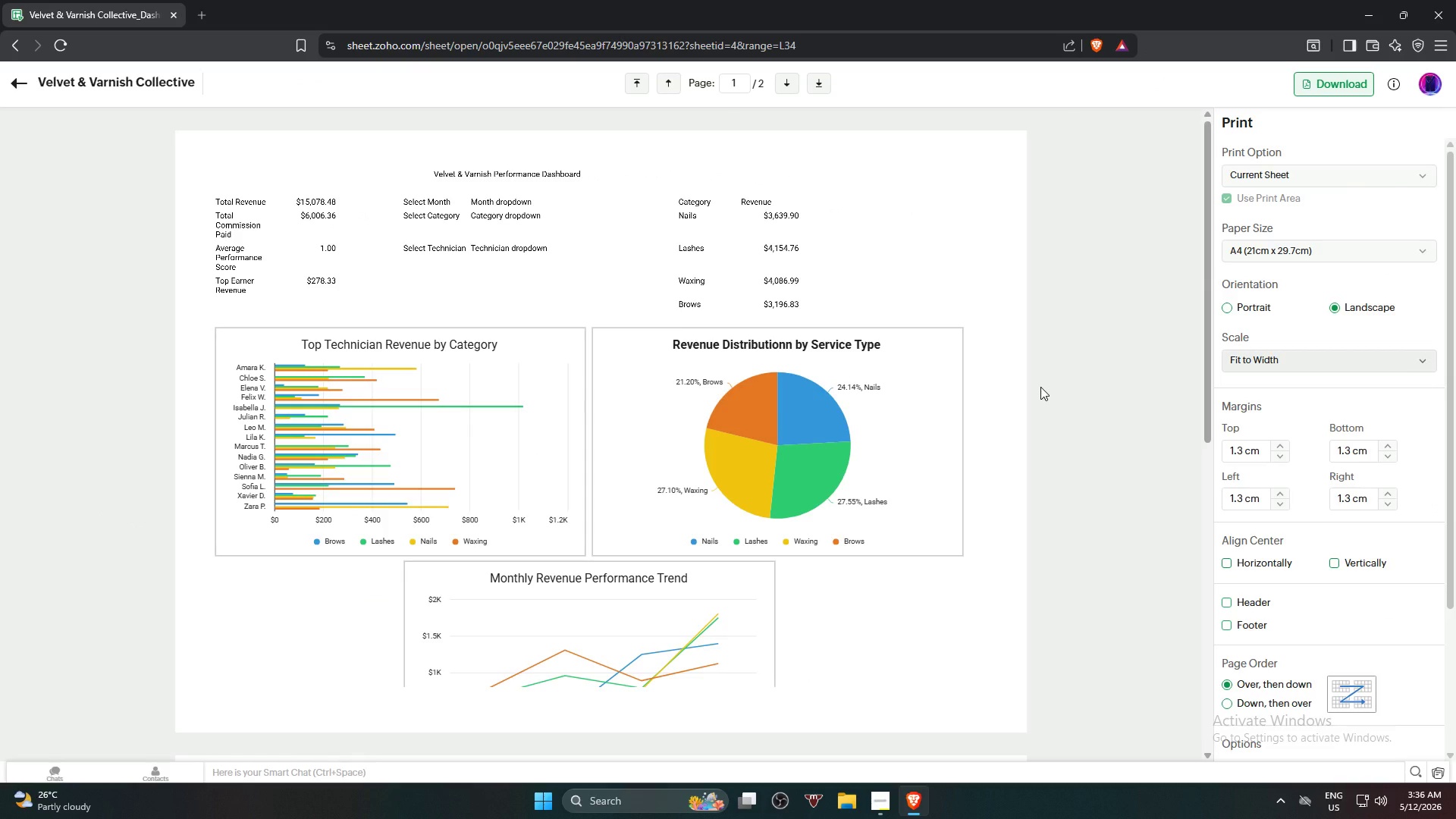 
scroll: coordinate [1040, 386], scroll_direction: down, amount: 5.0
 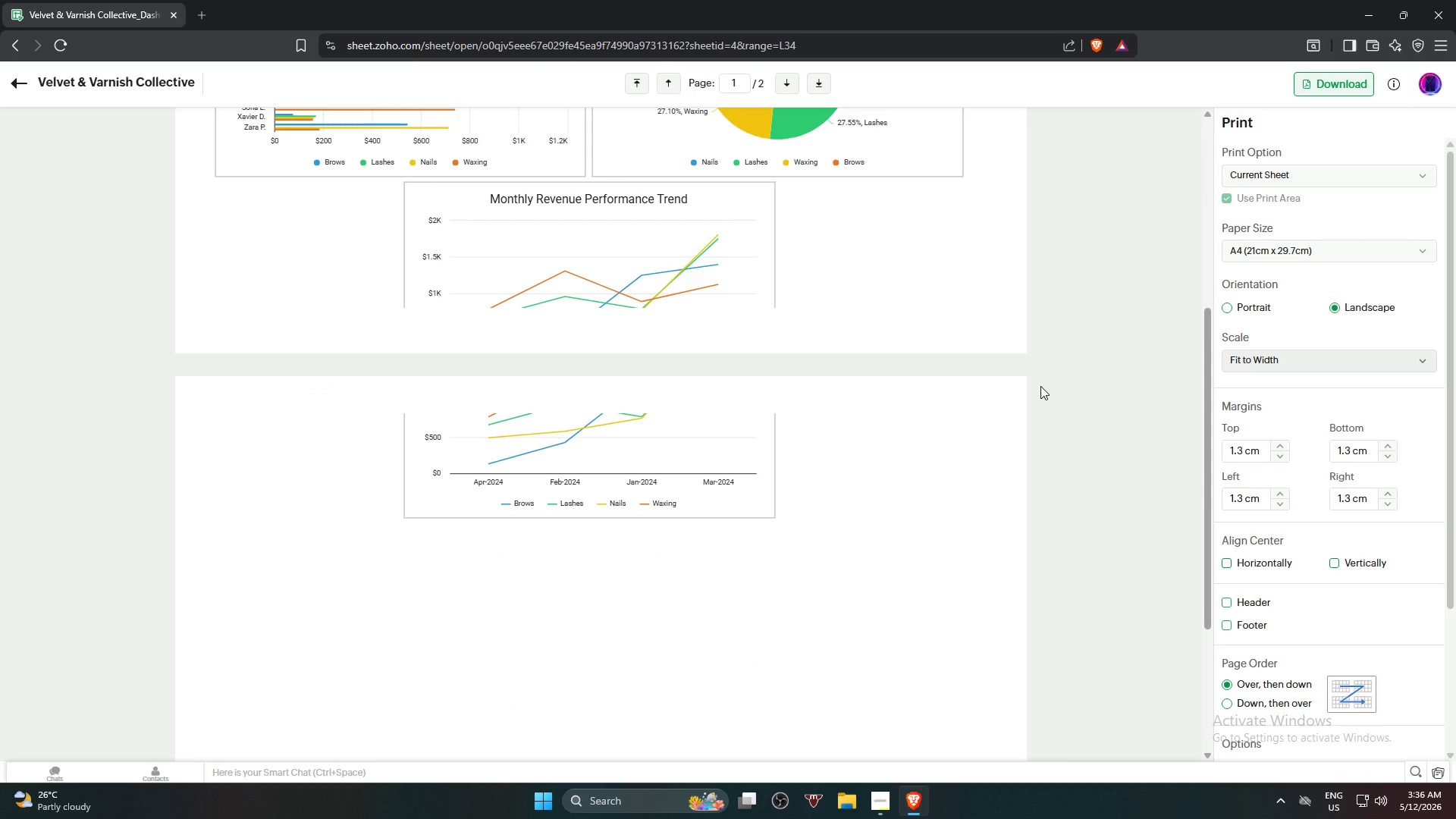 
scroll: coordinate [830, 477], scroll_direction: up, amount: 7.0
 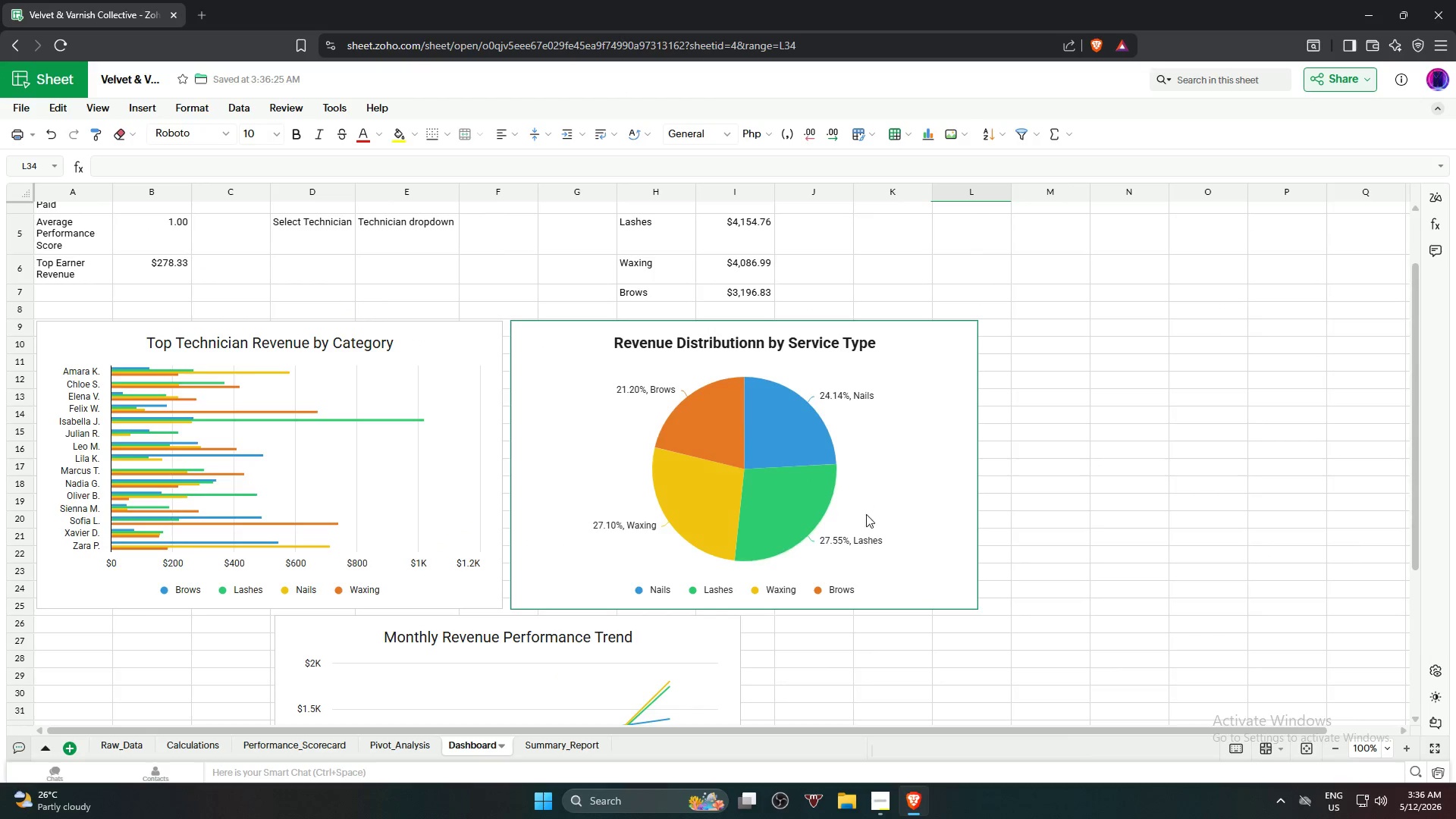 
scroll: coordinate [859, 540], scroll_direction: down, amount: 2.0
 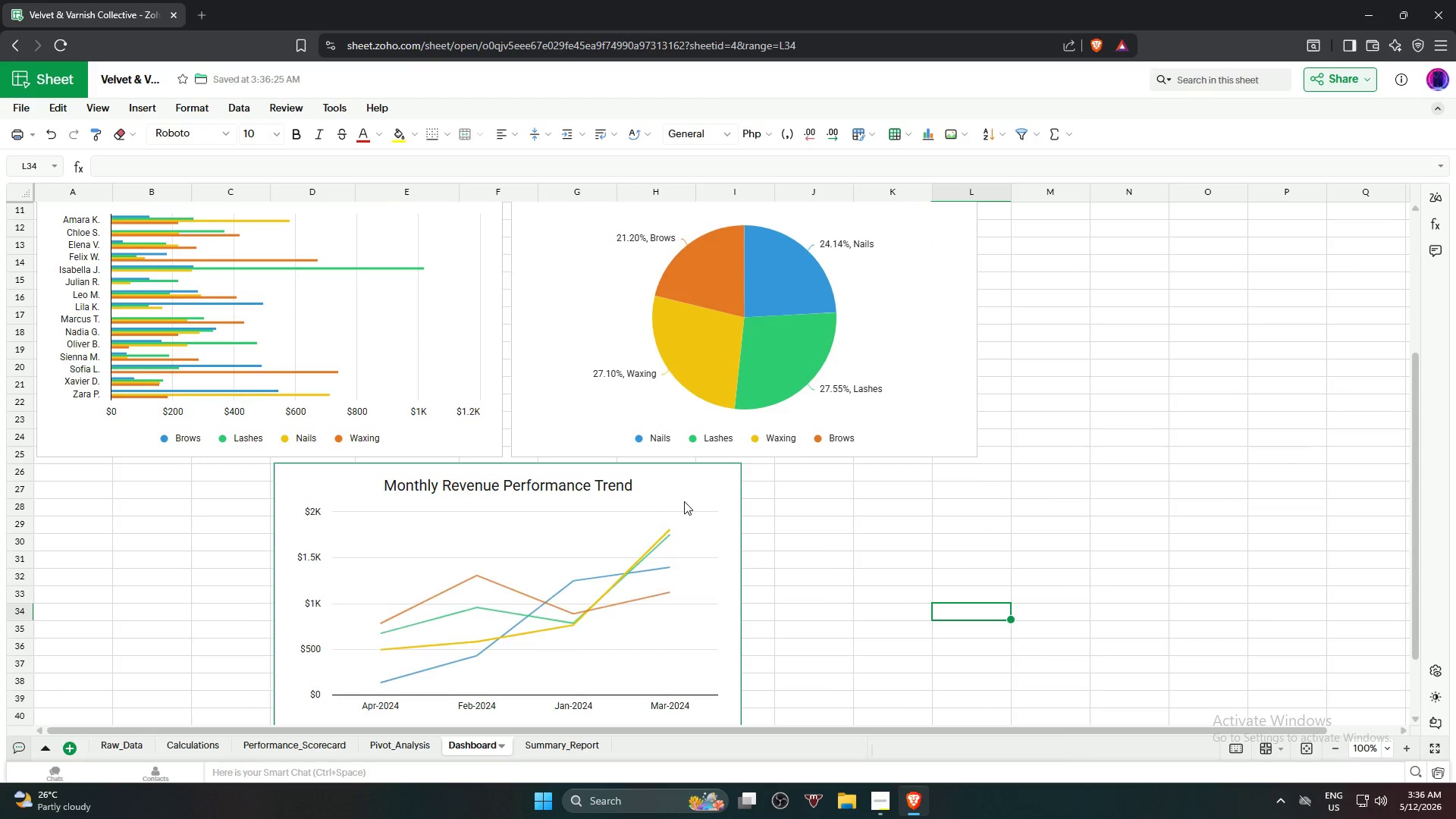 
left_click_drag(start_coordinate=[686, 501], to_coordinate=[1401, 240])
 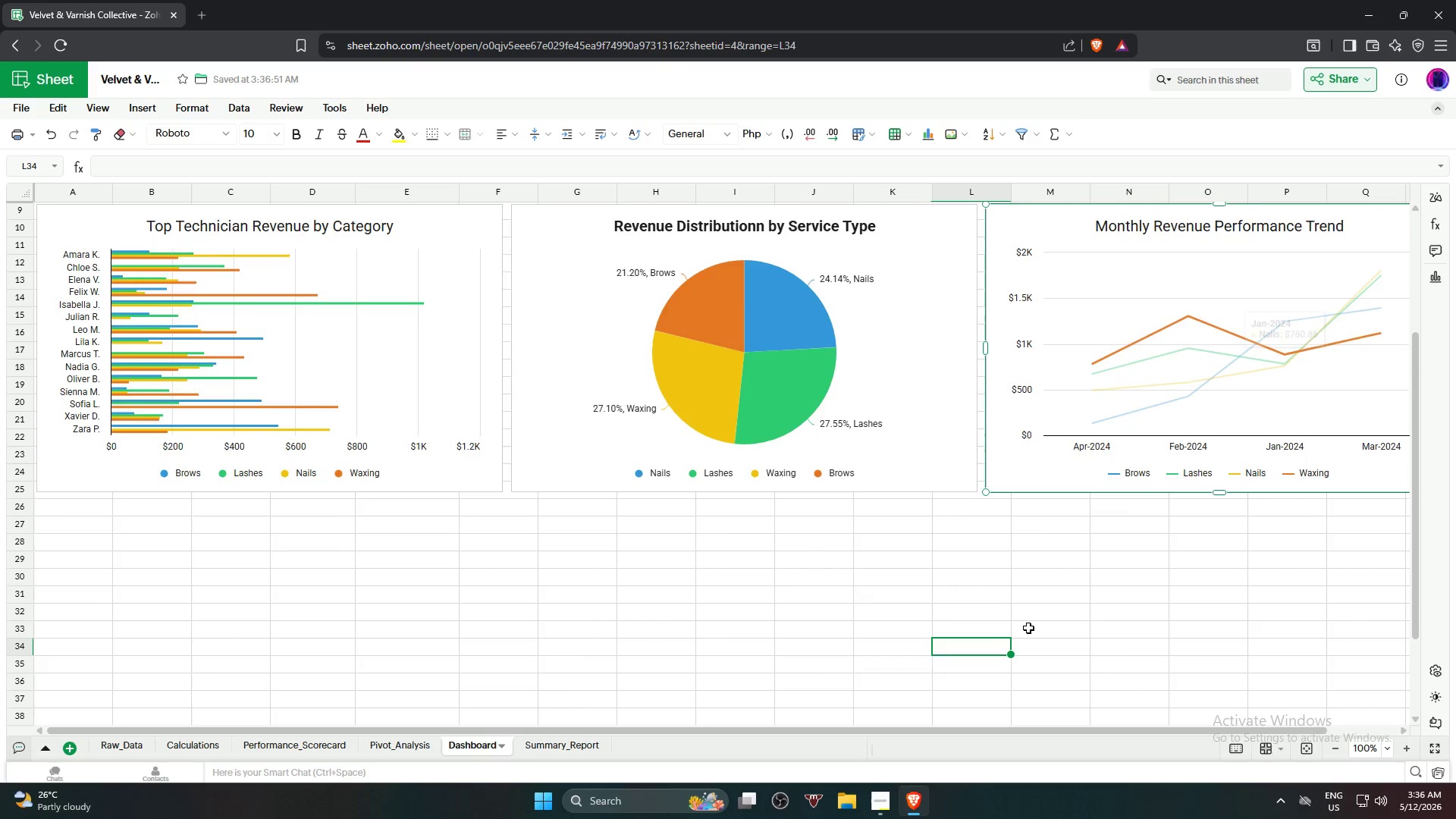 
scroll: coordinate [1025, 632], scroll_direction: up, amount: 5.0
 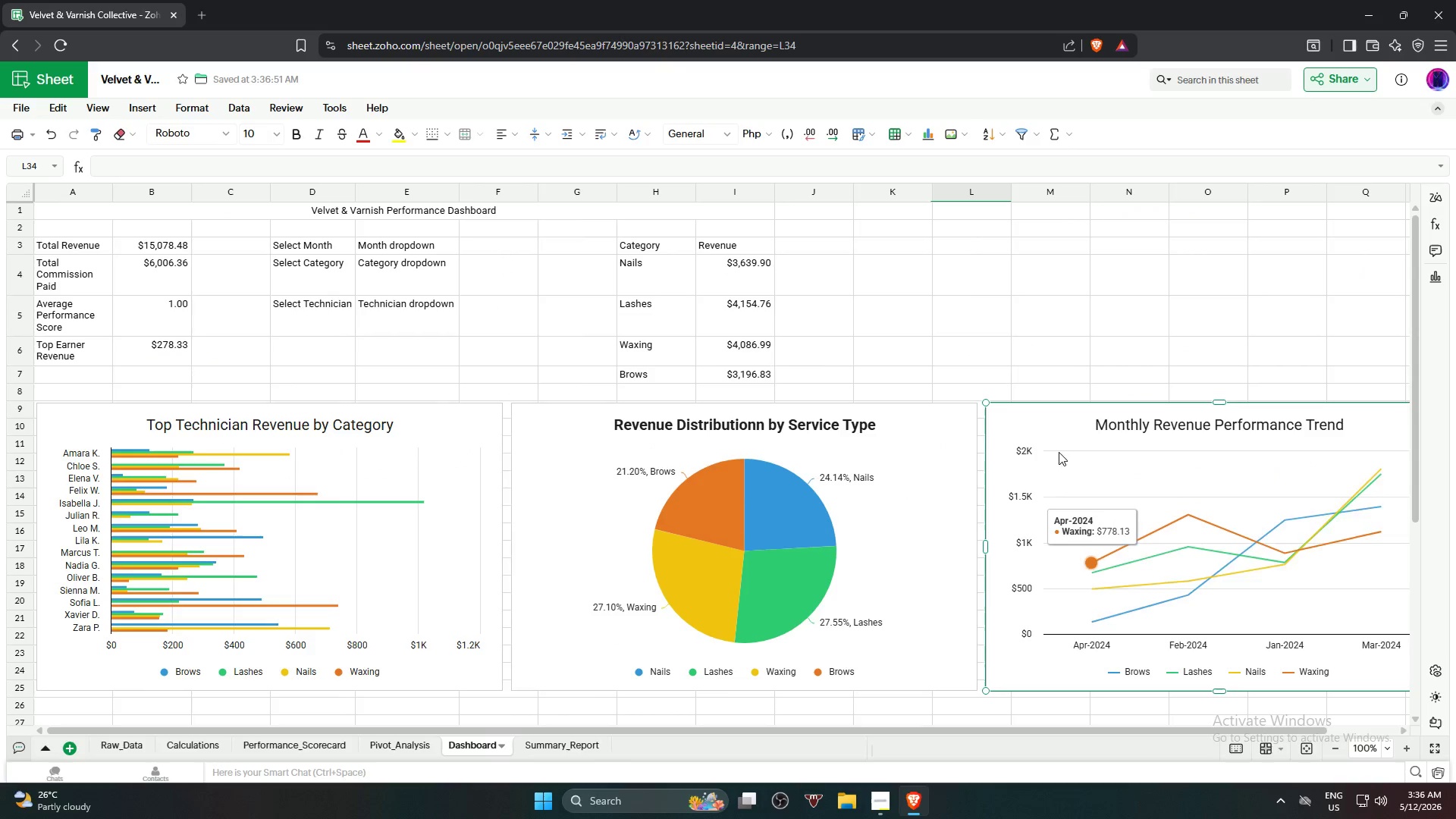 
left_click([1043, 334])
 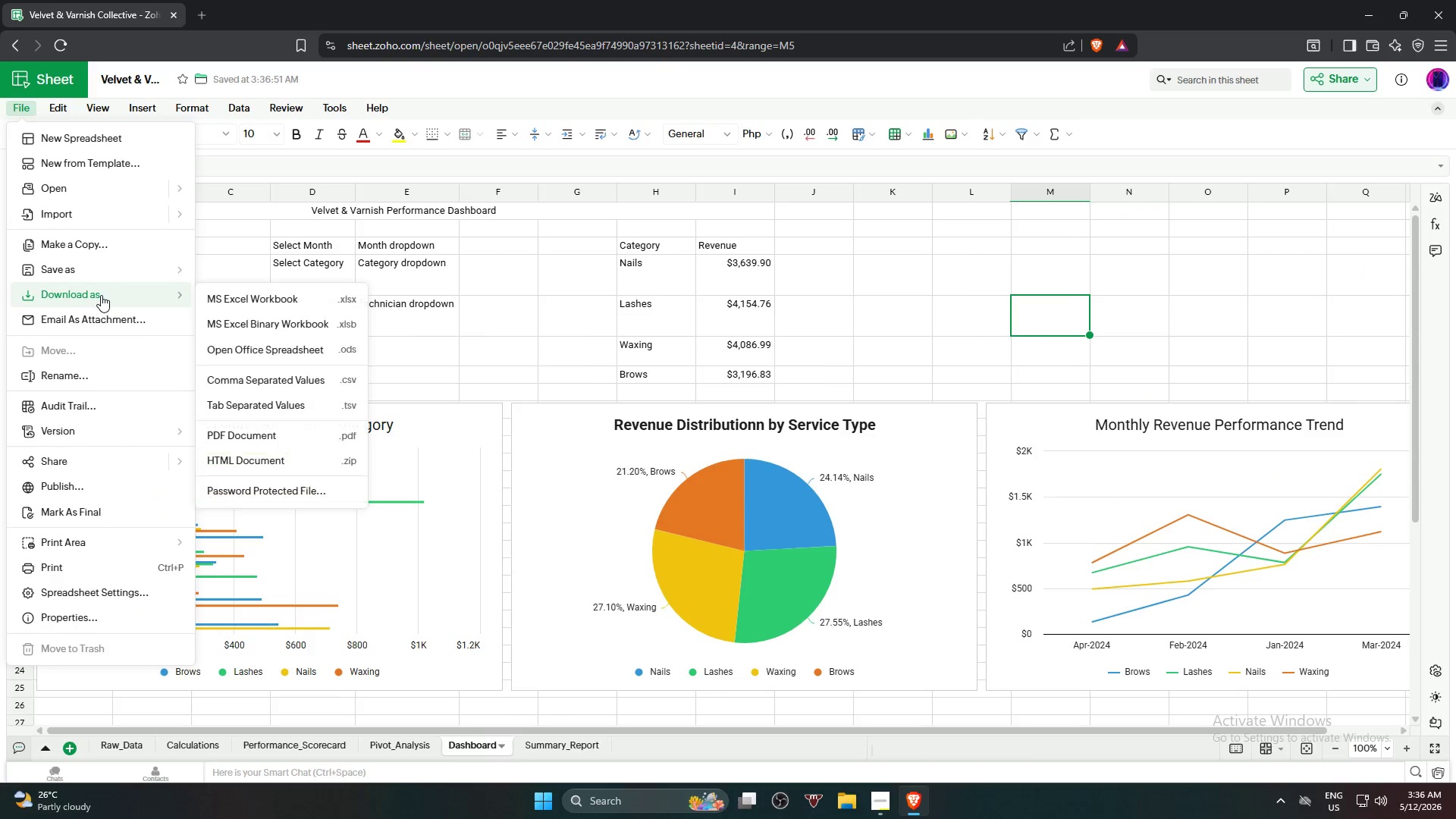 
left_click([265, 433])
 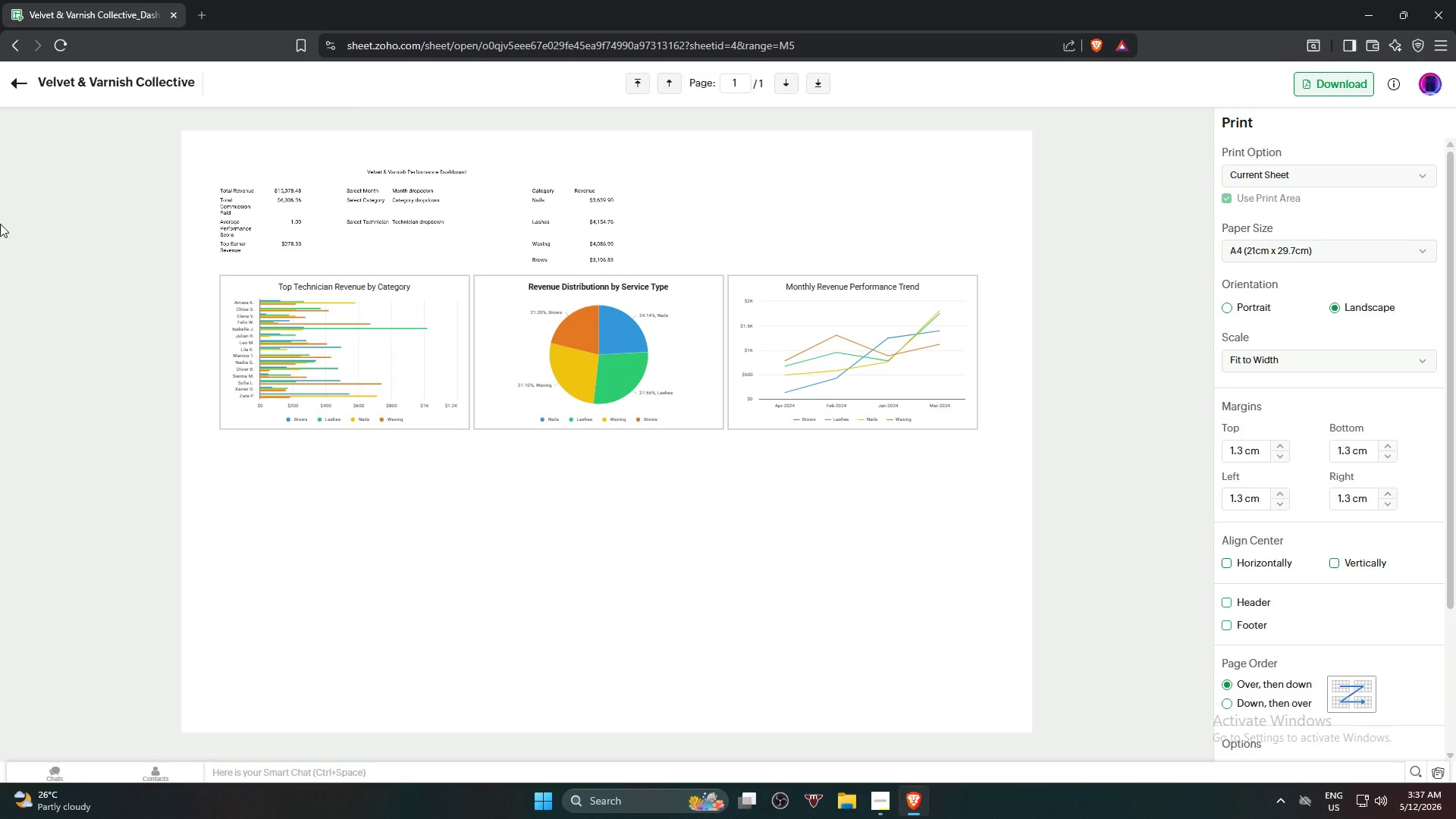 
wait(5.73)
 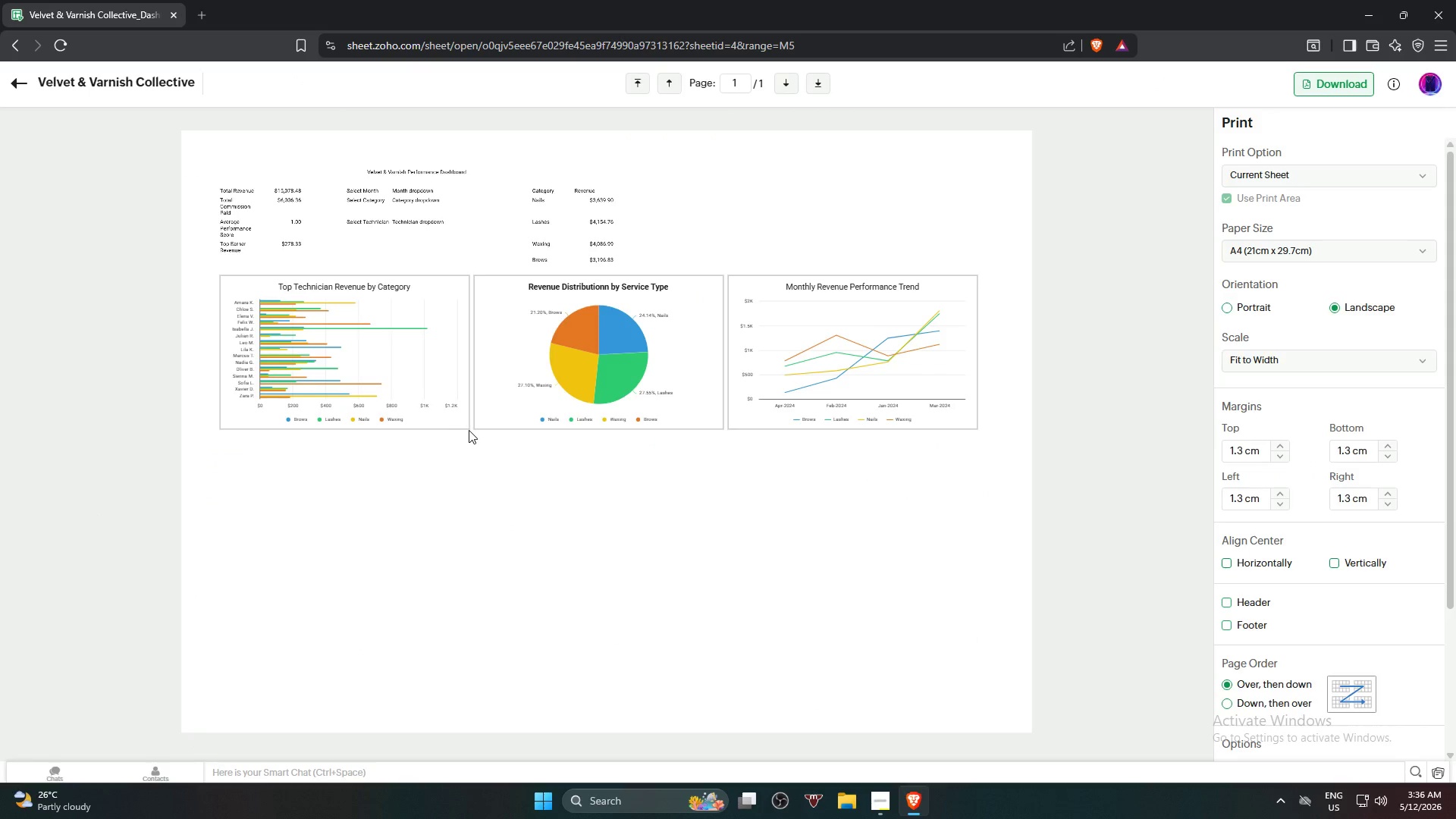 
mouse_move([14, 83])
 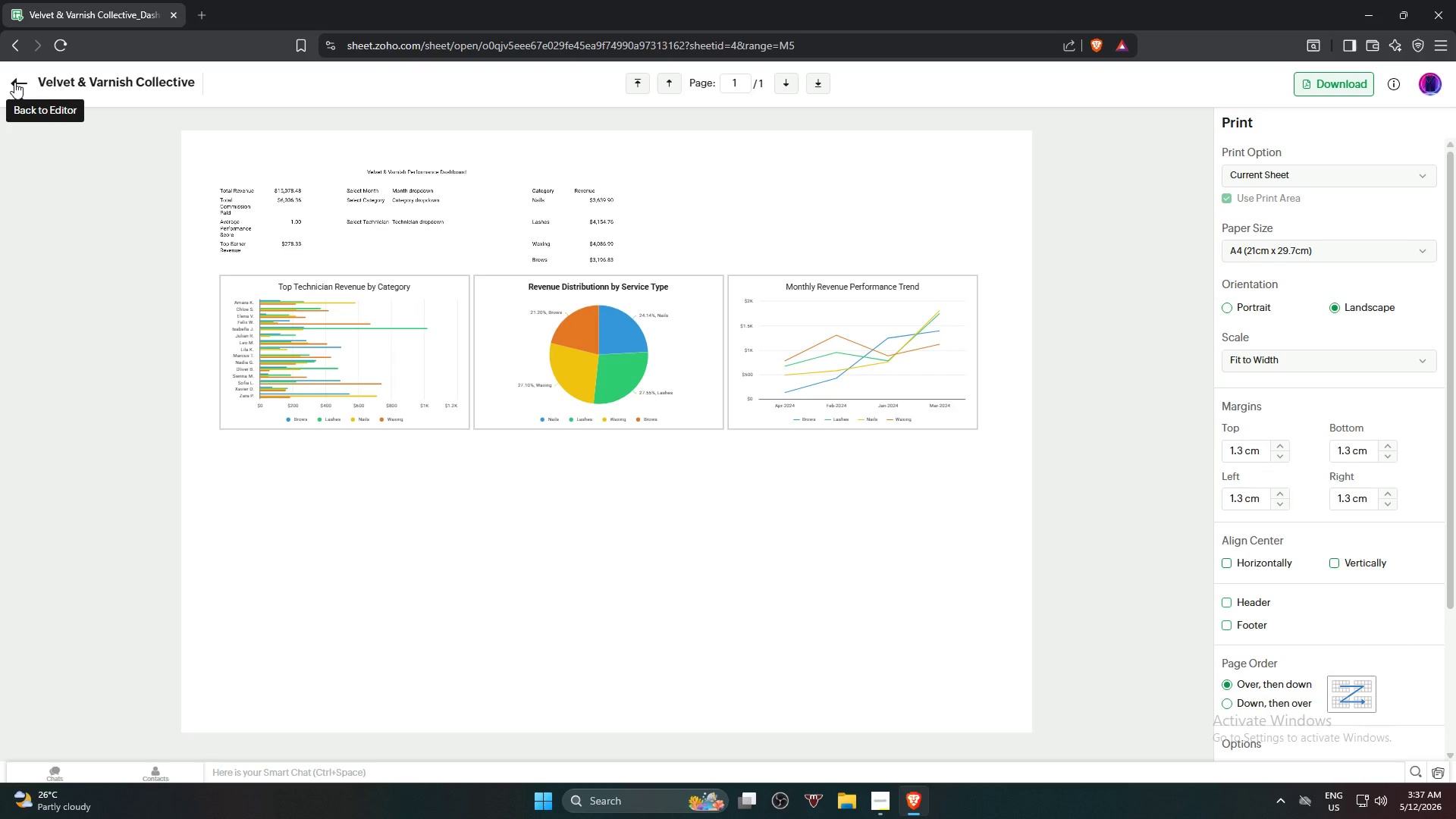 
left_click([14, 82])
 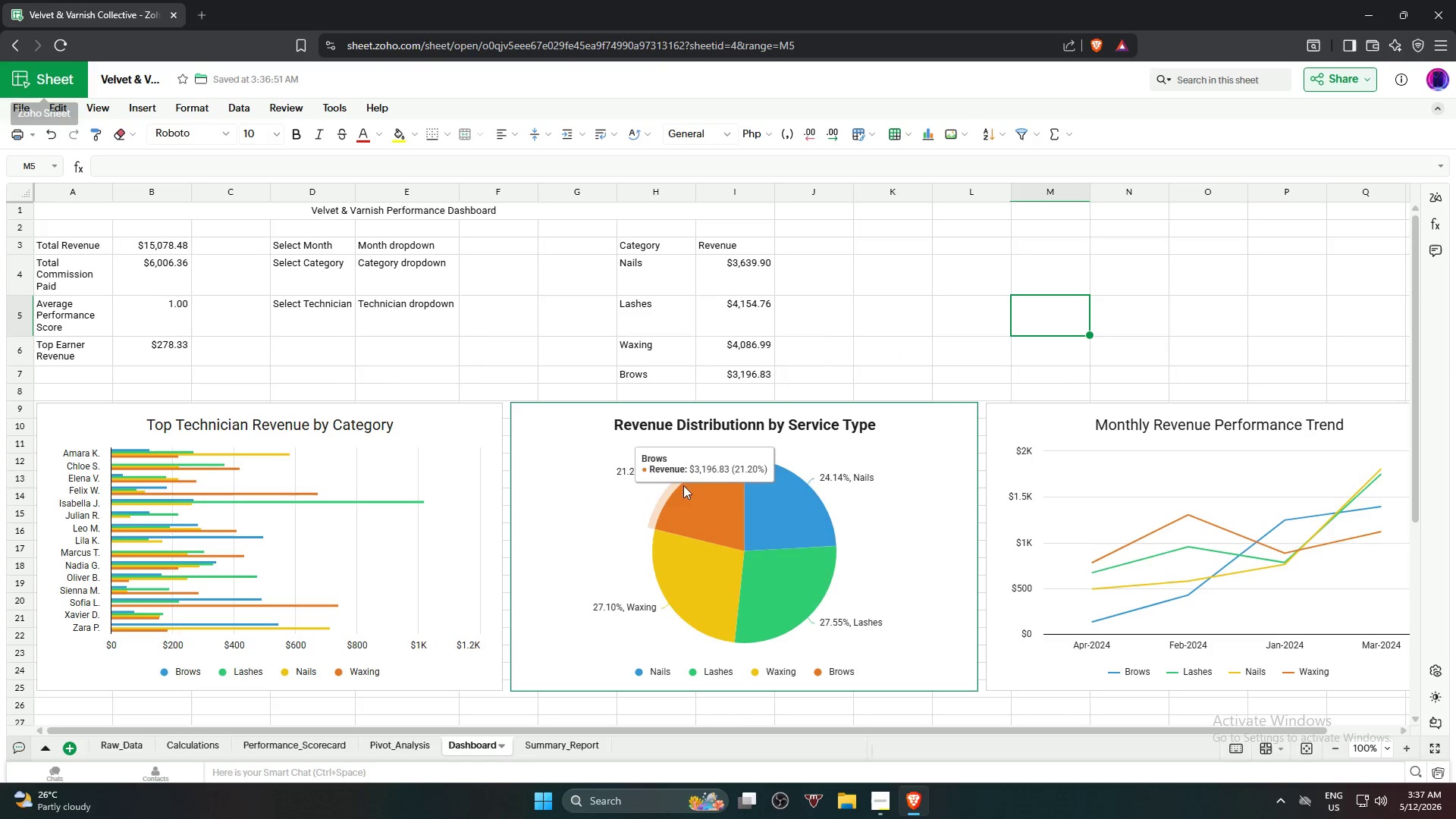 
scroll: coordinate [703, 463], scroll_direction: down, amount: 2.0
 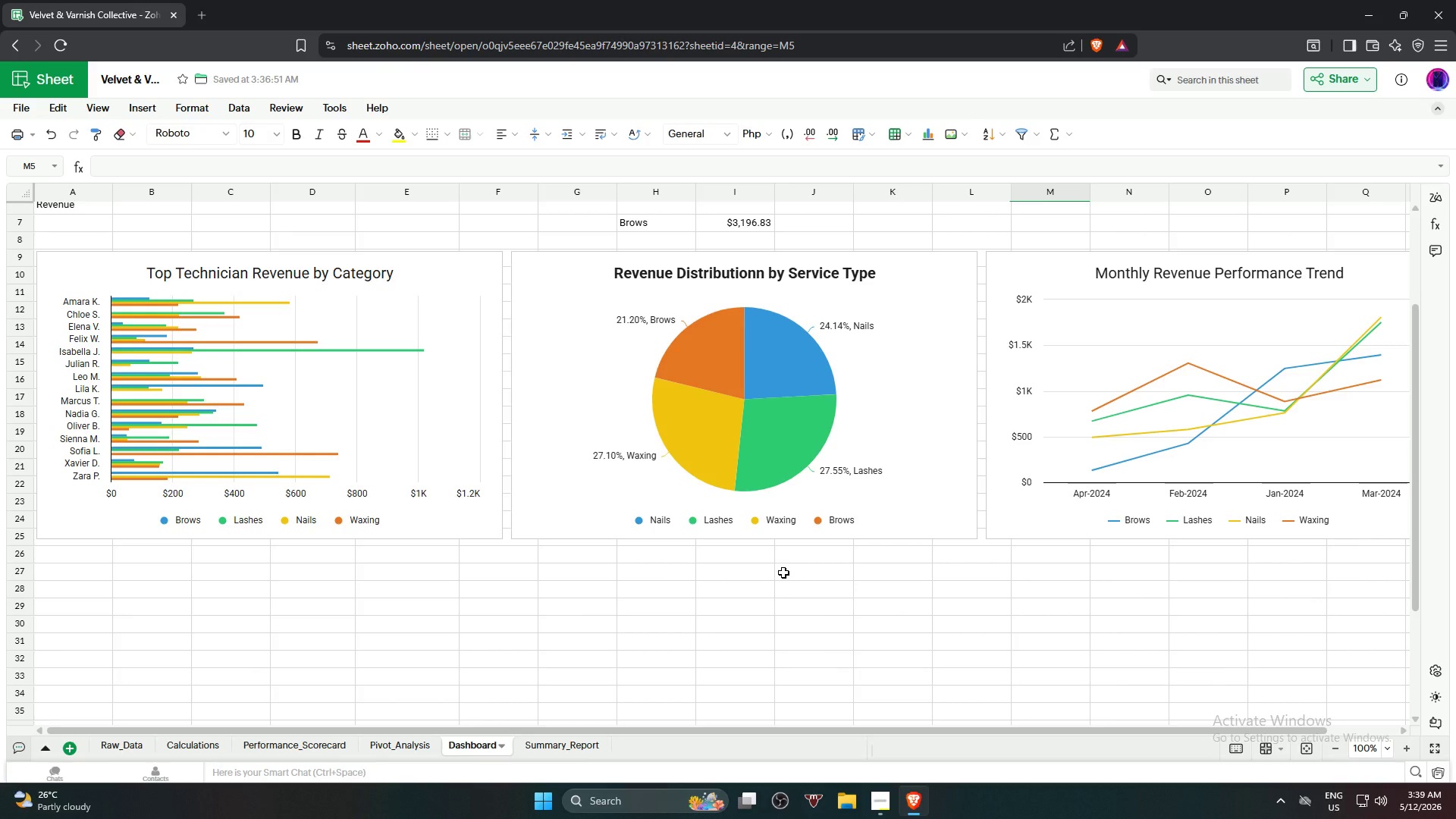 
wait(120.12)
 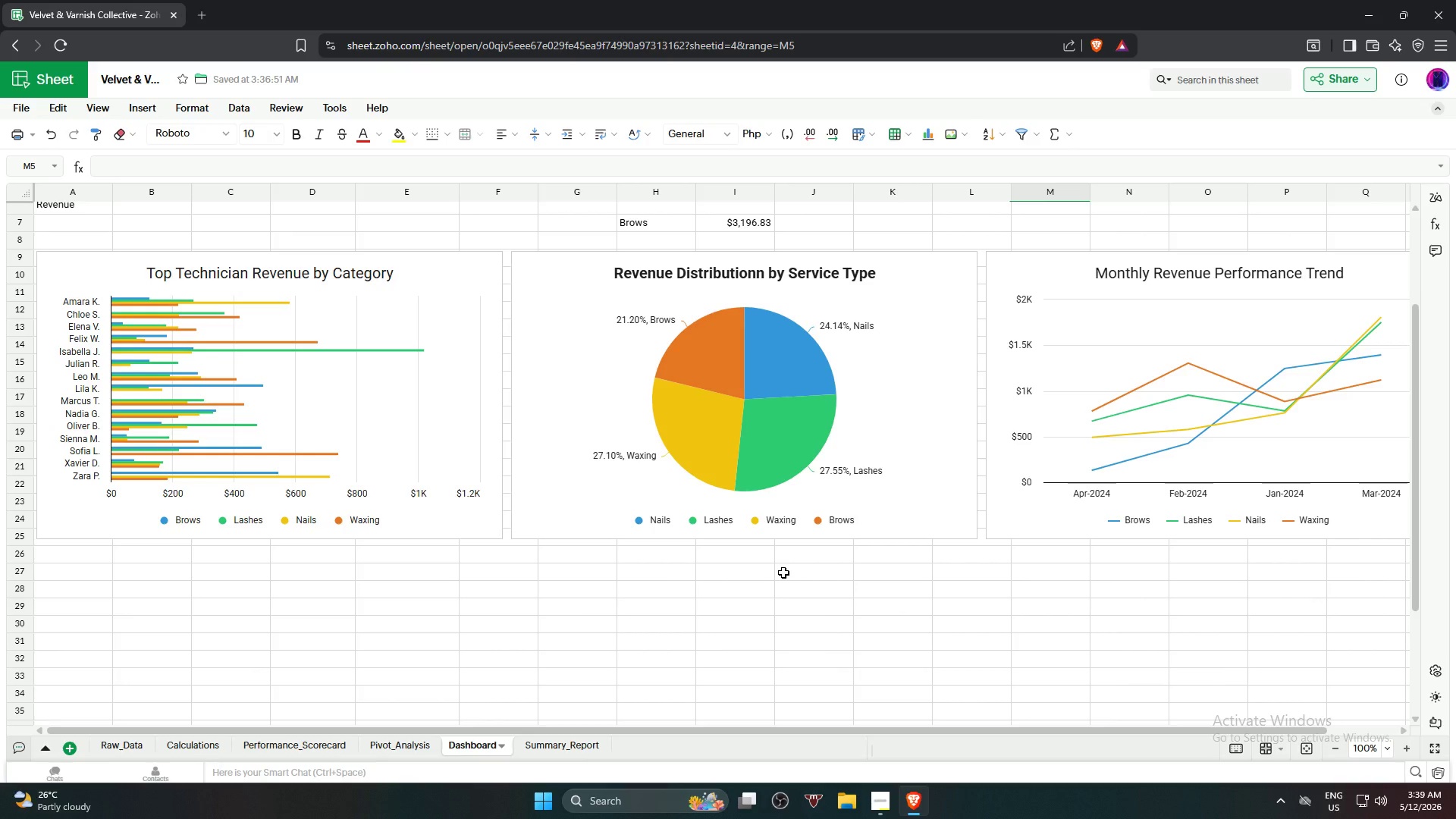 
left_click([740, 268])
 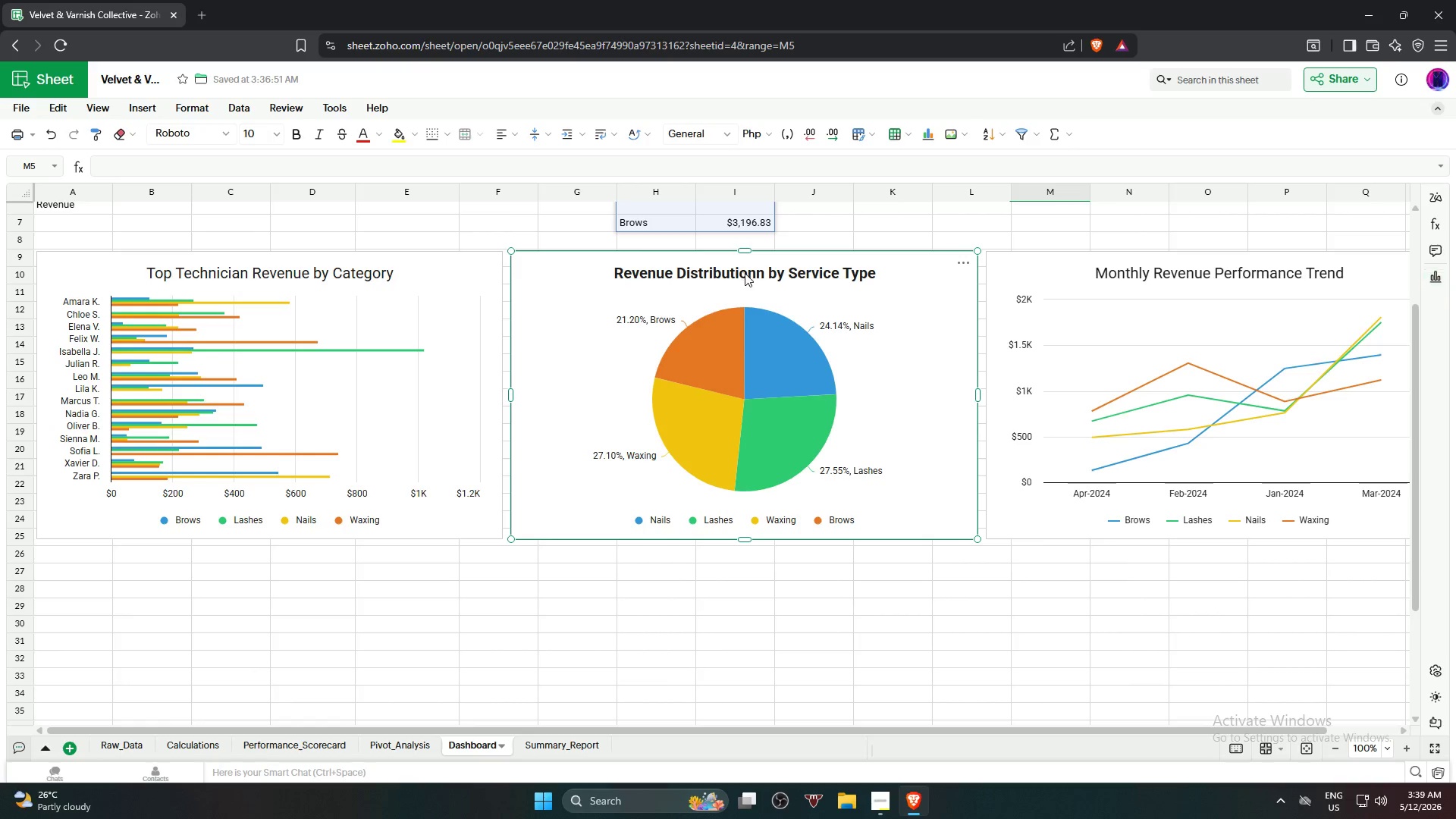 
double_click([746, 274])
 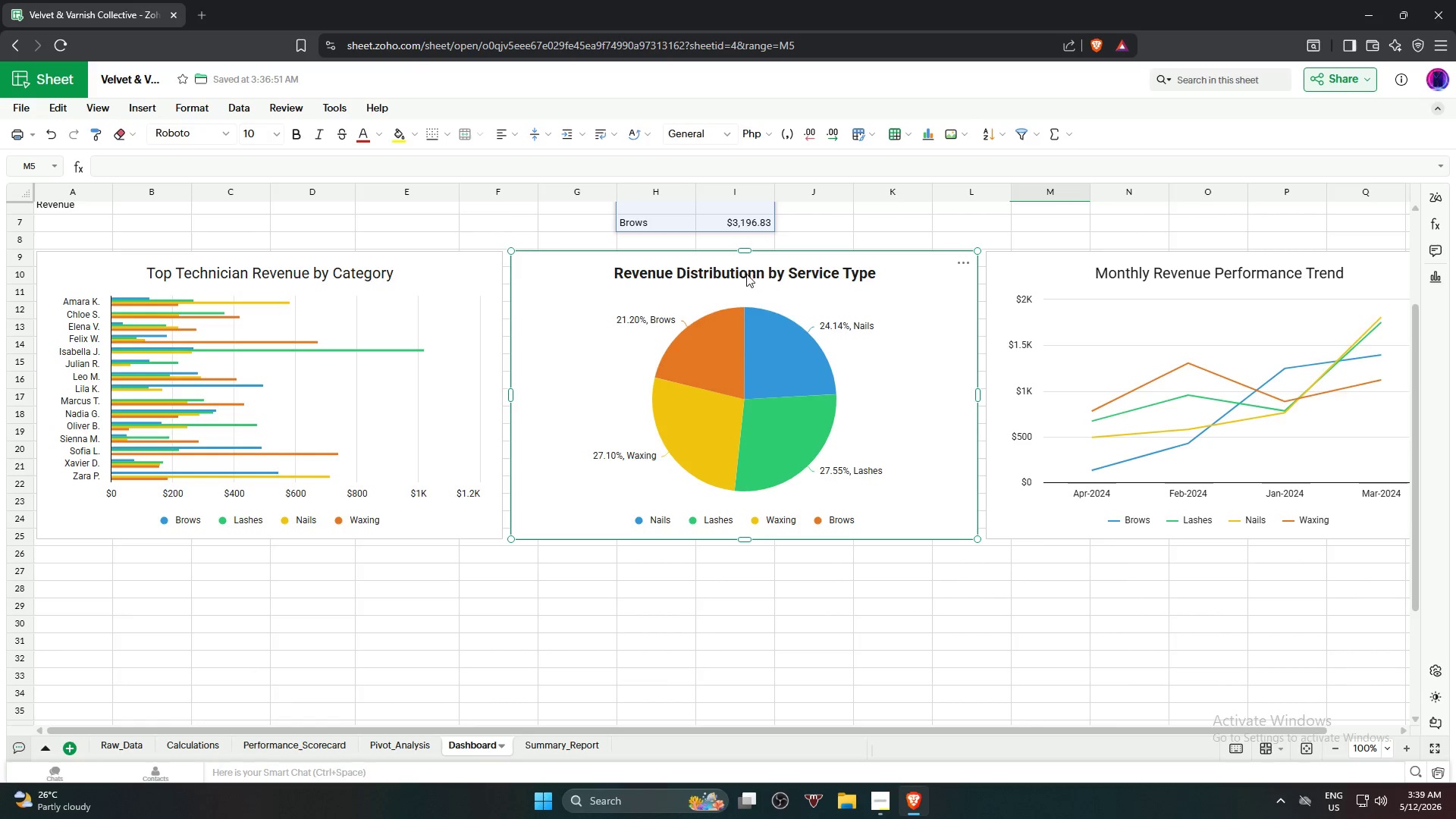 
triple_click([746, 274])
 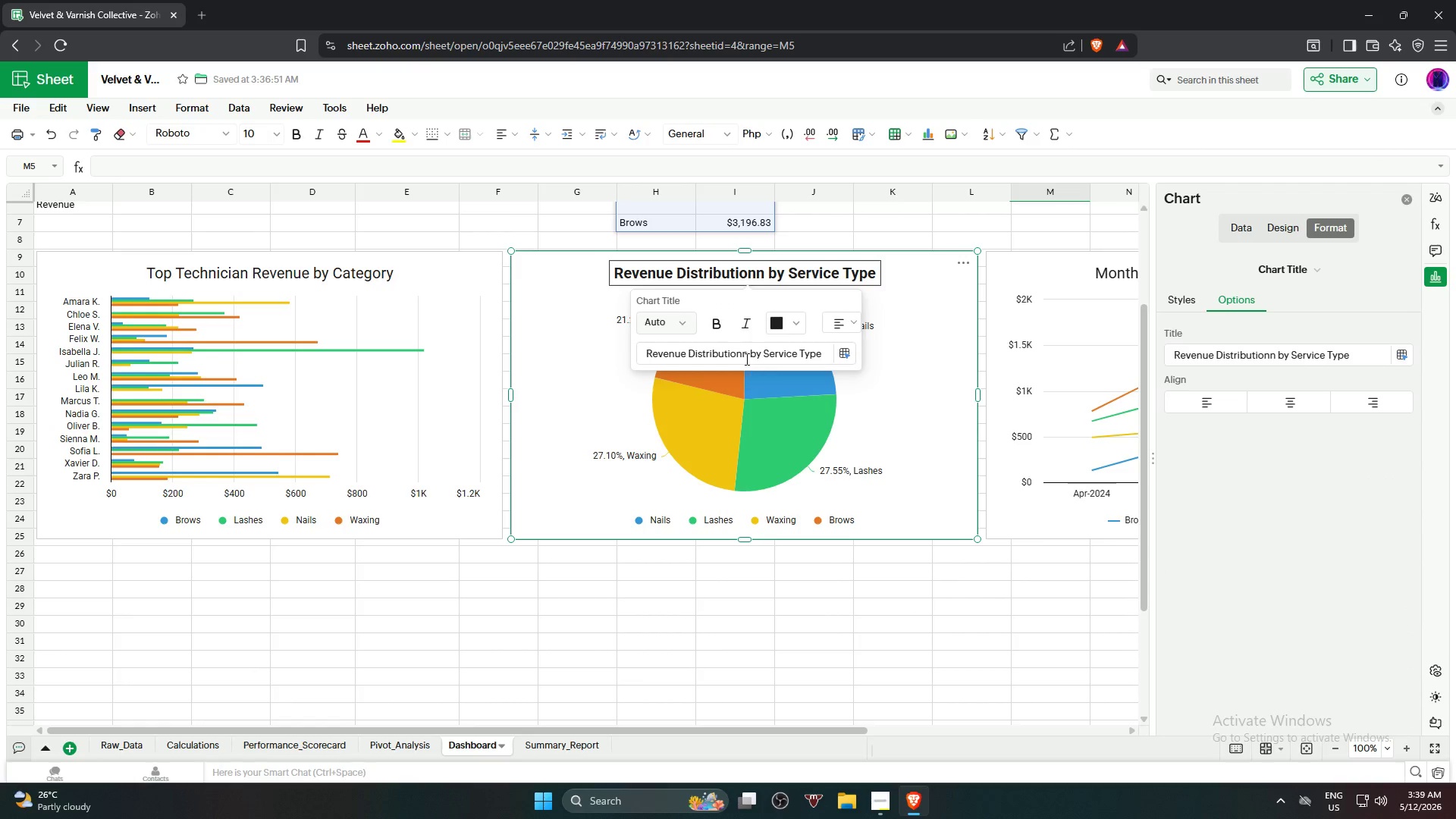 
left_click([747, 353])
 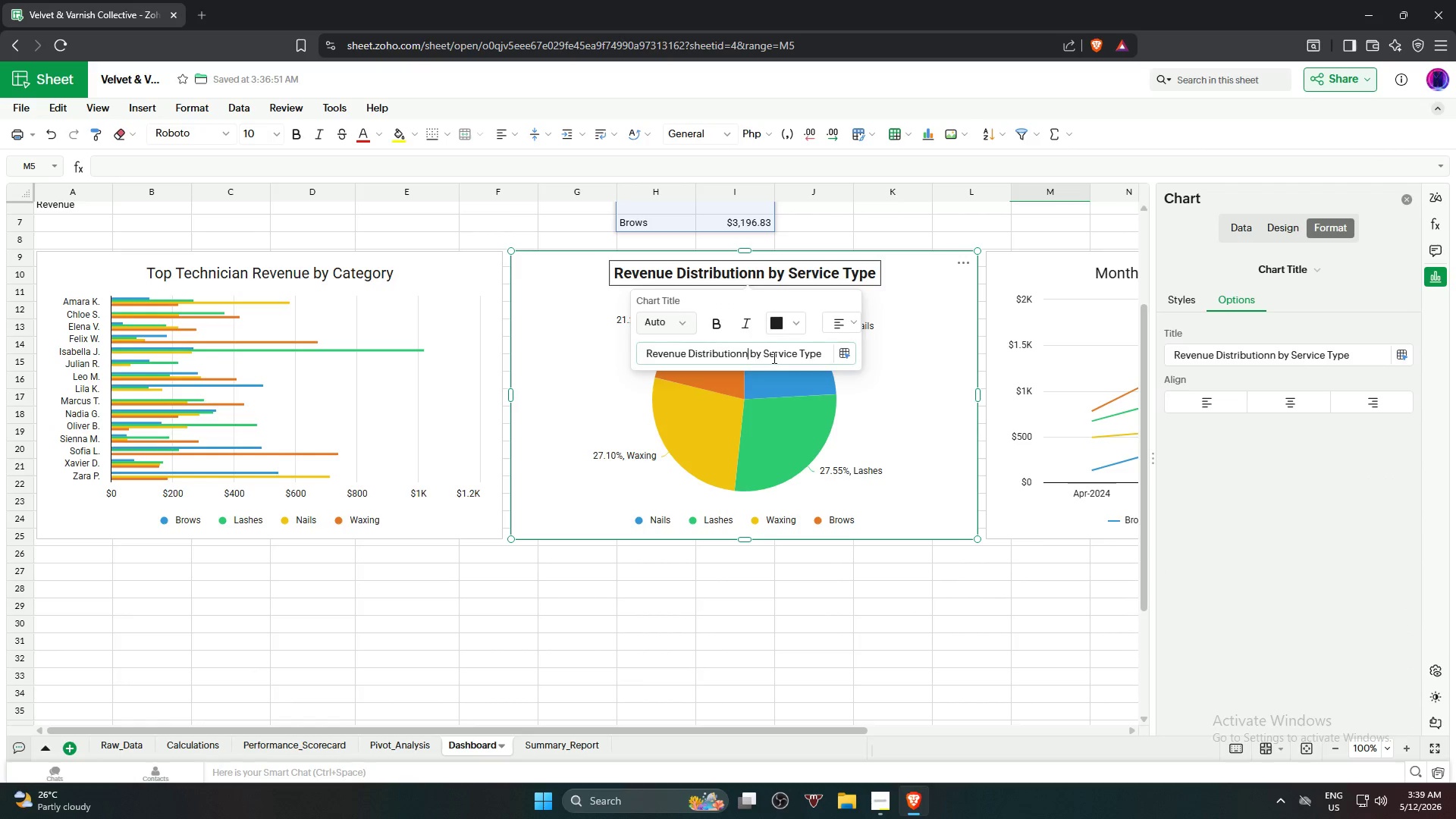 
key(Backspace)
 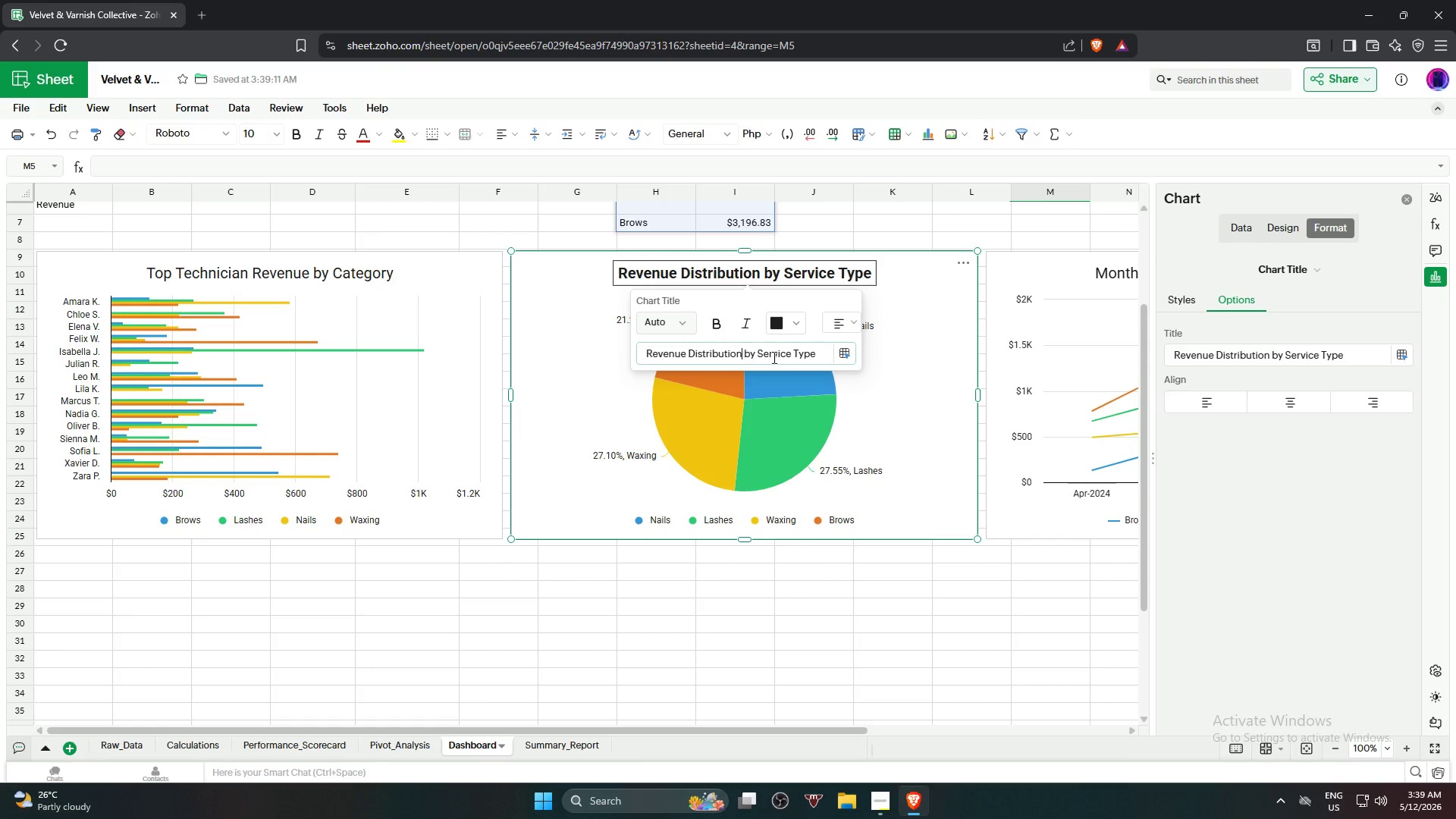 
wait(5.77)
 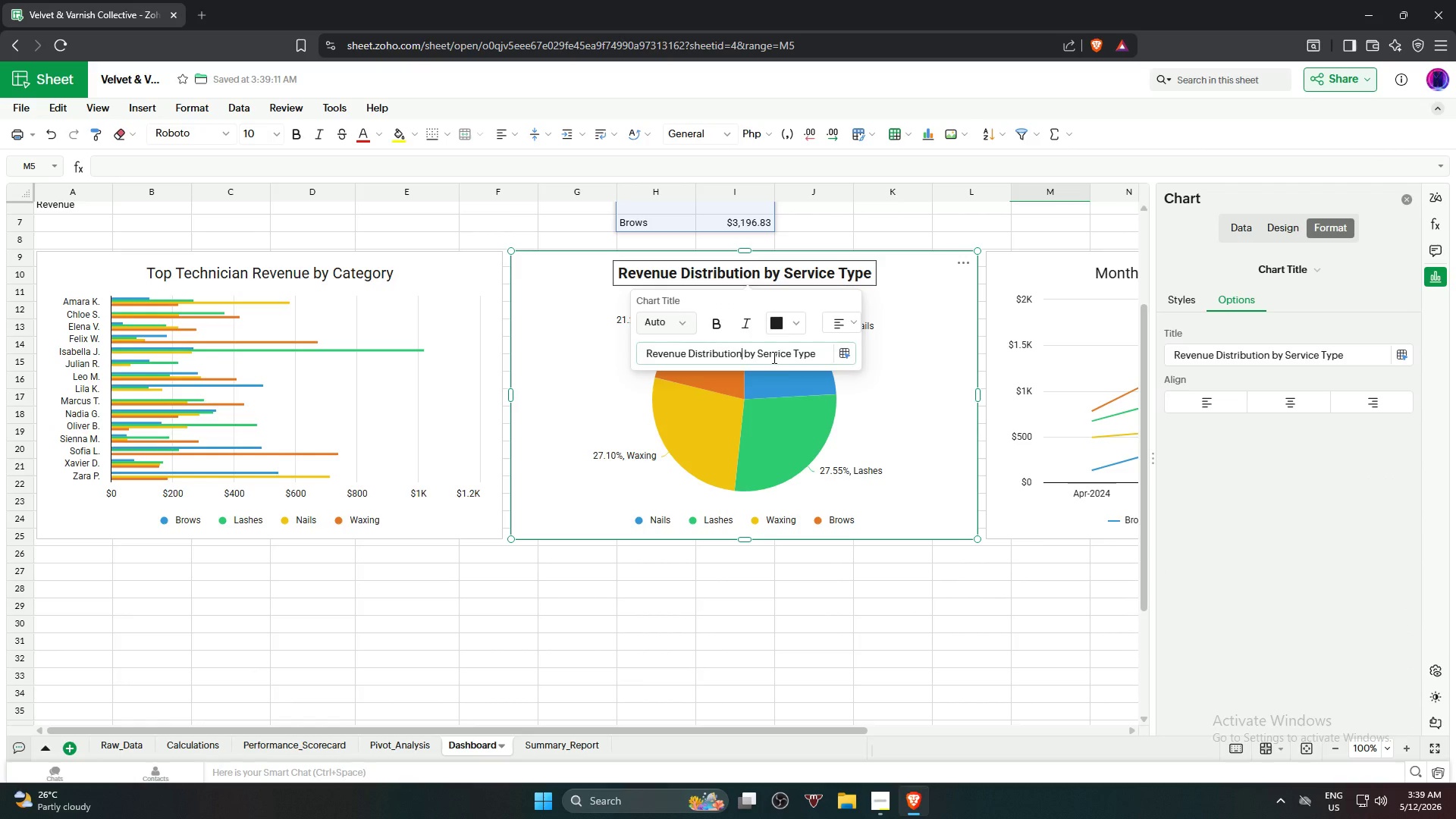 
left_click([918, 392])
 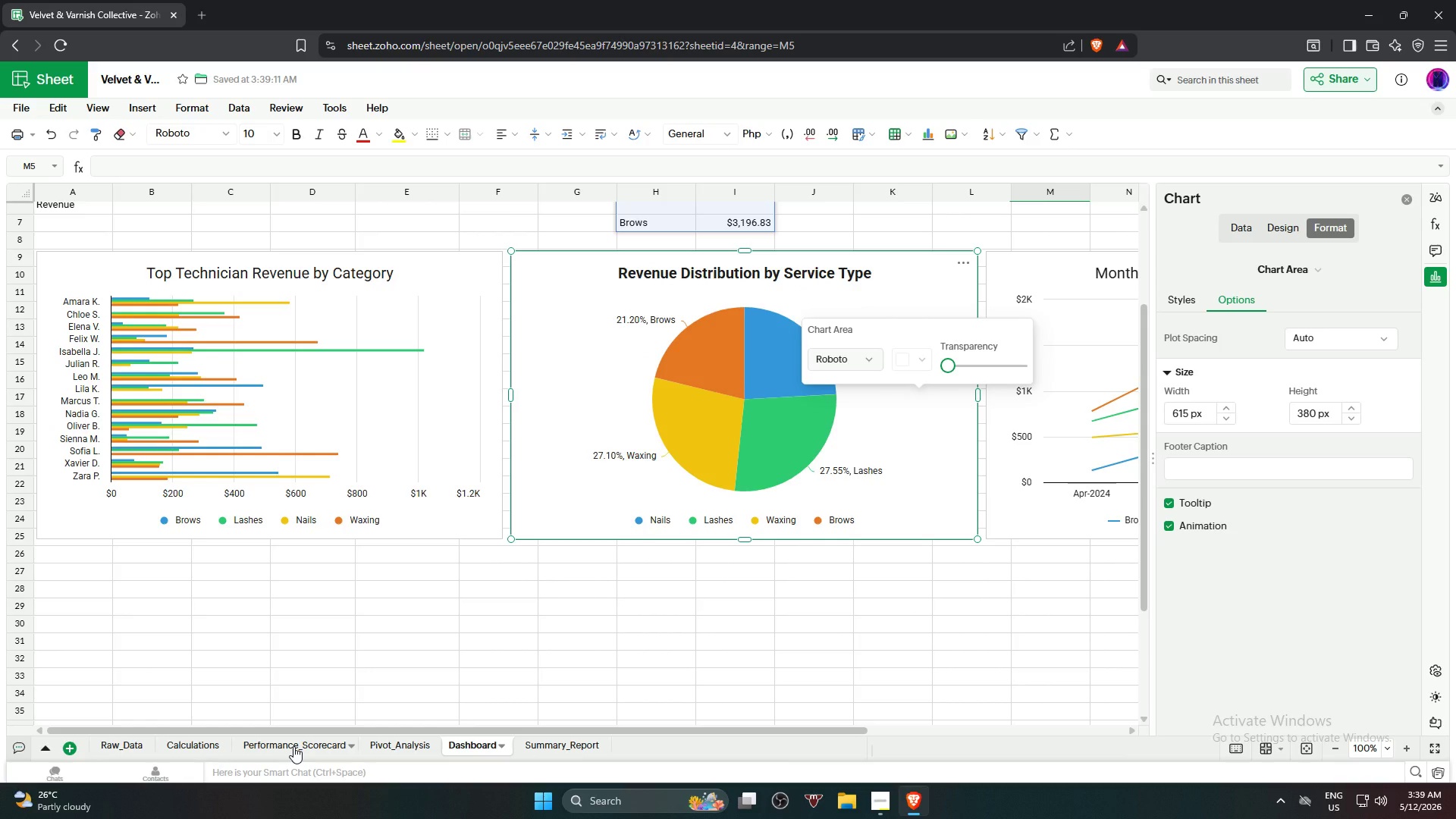 
wait(14.94)
 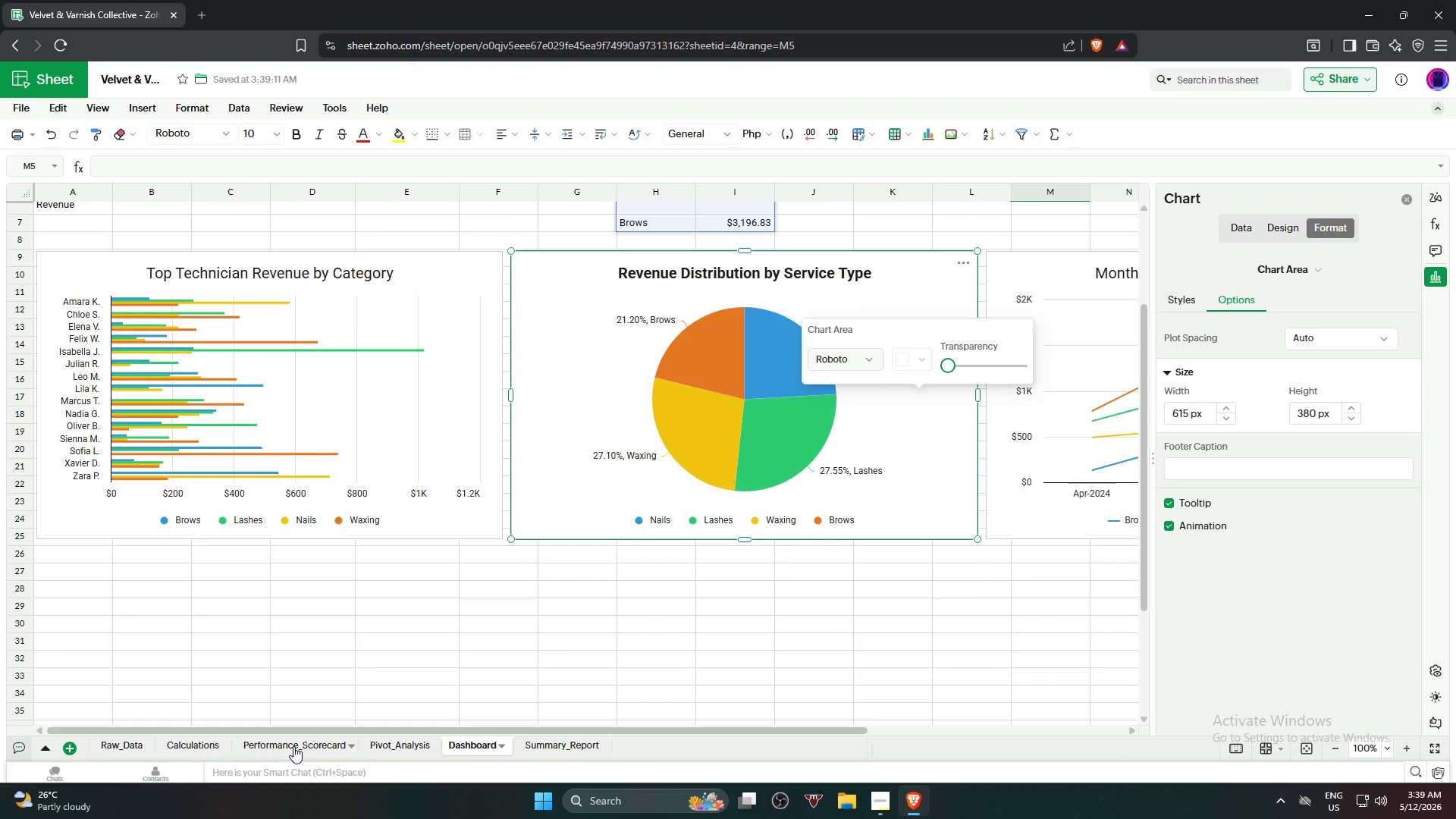 
left_click([293, 746])
 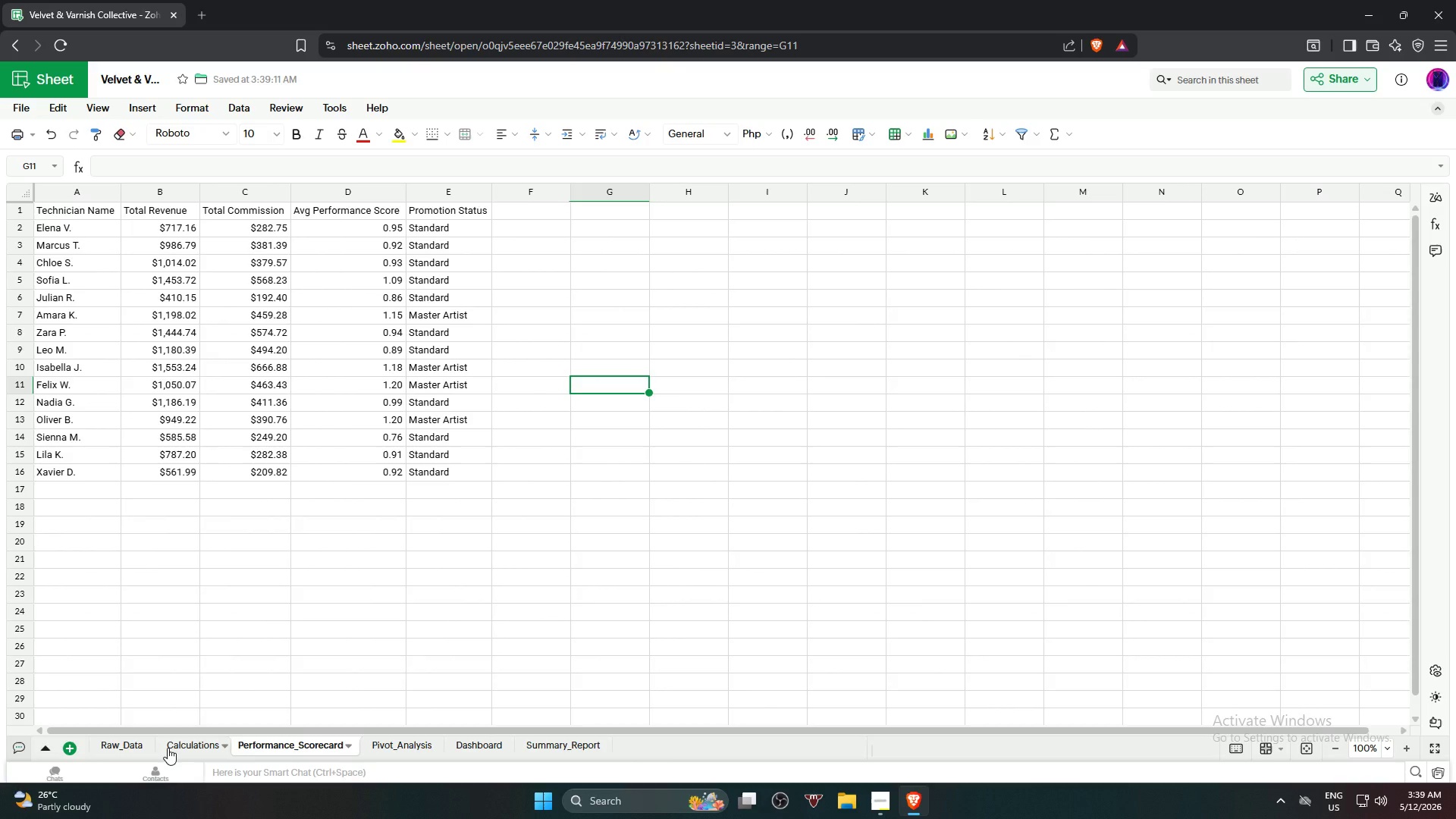 
wait(5.19)
 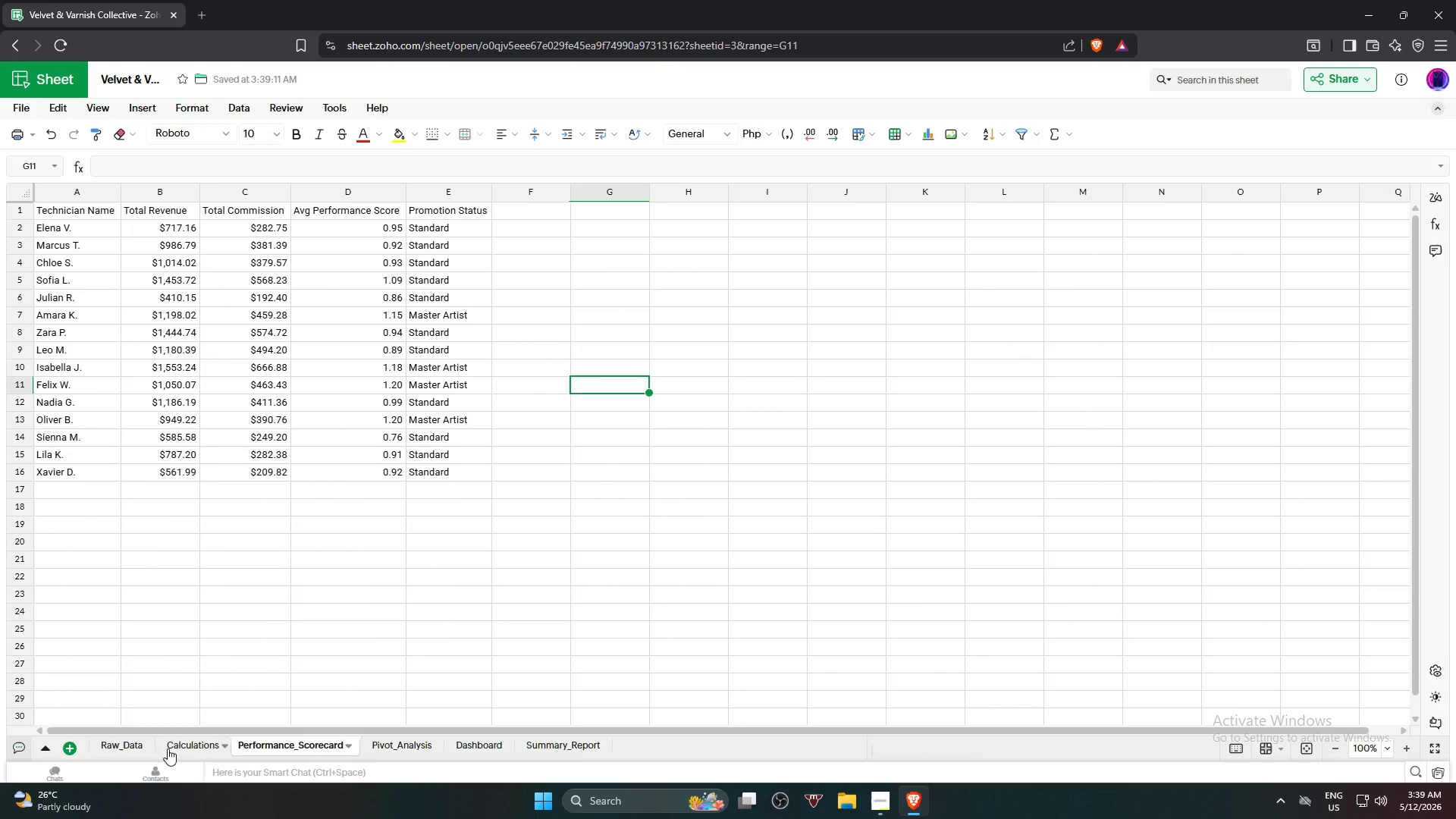 
left_click([168, 748])
 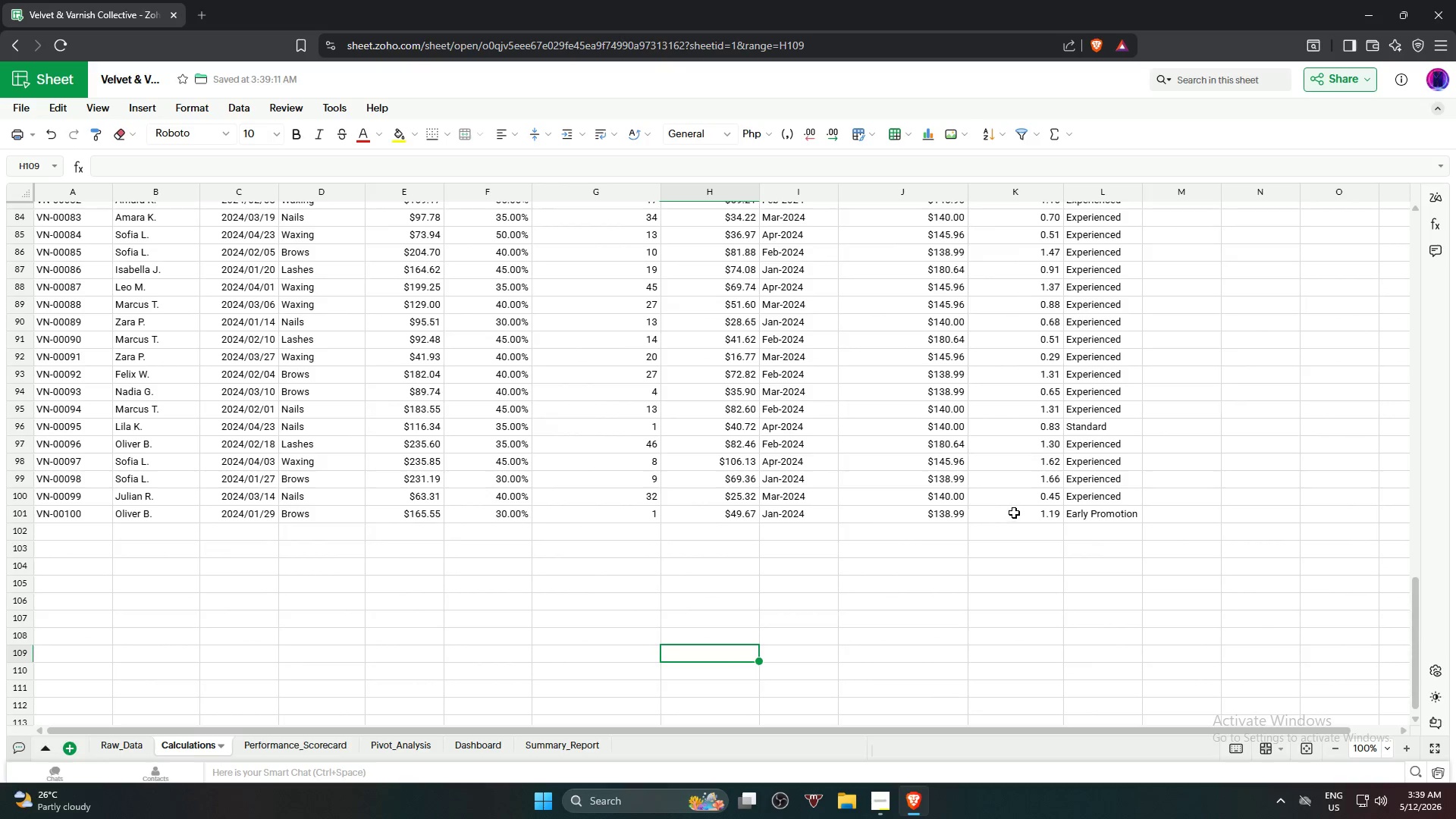 
scroll: coordinate [1014, 510], scroll_direction: up, amount: 20.0
 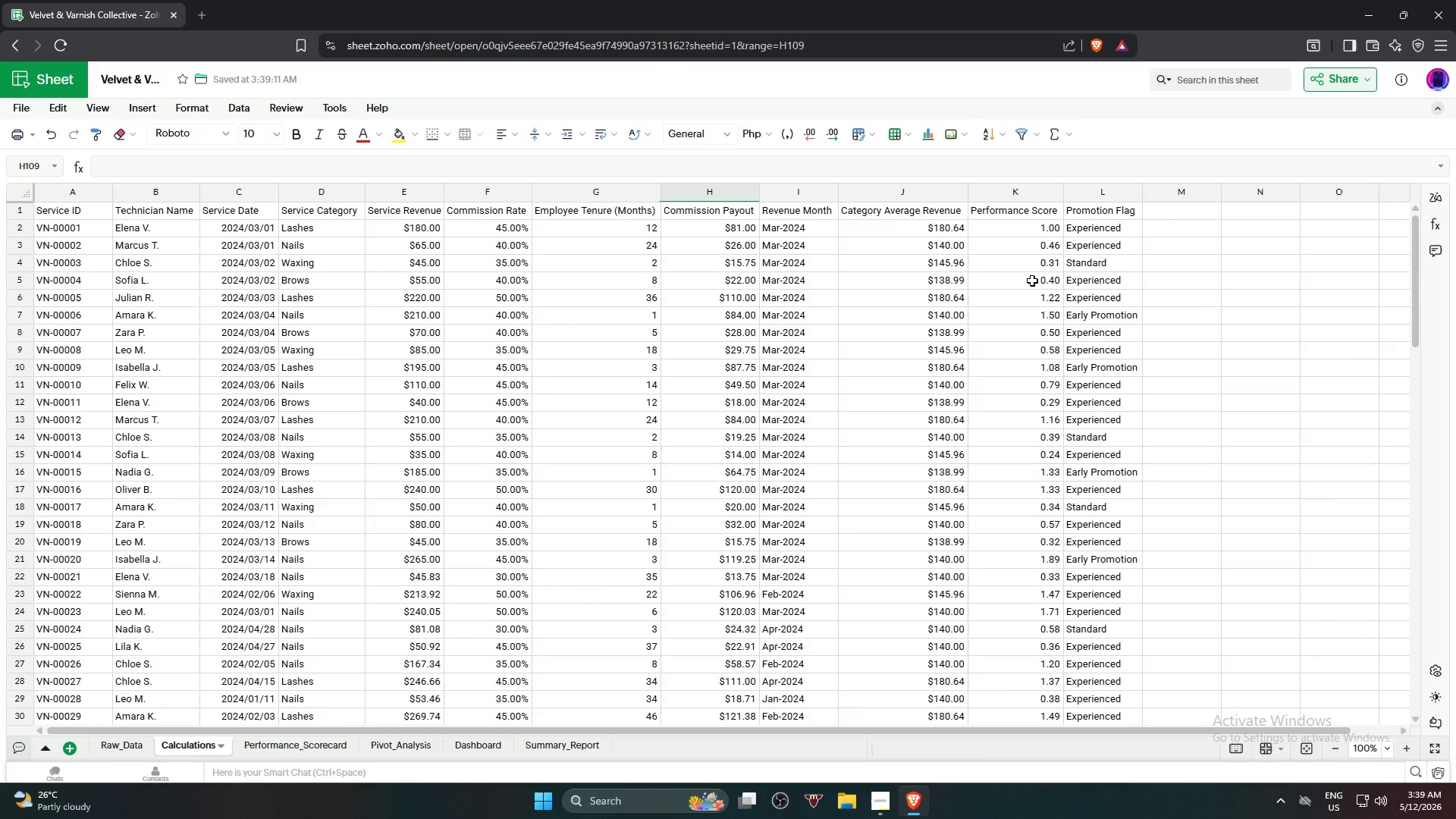 
wait(10.03)
 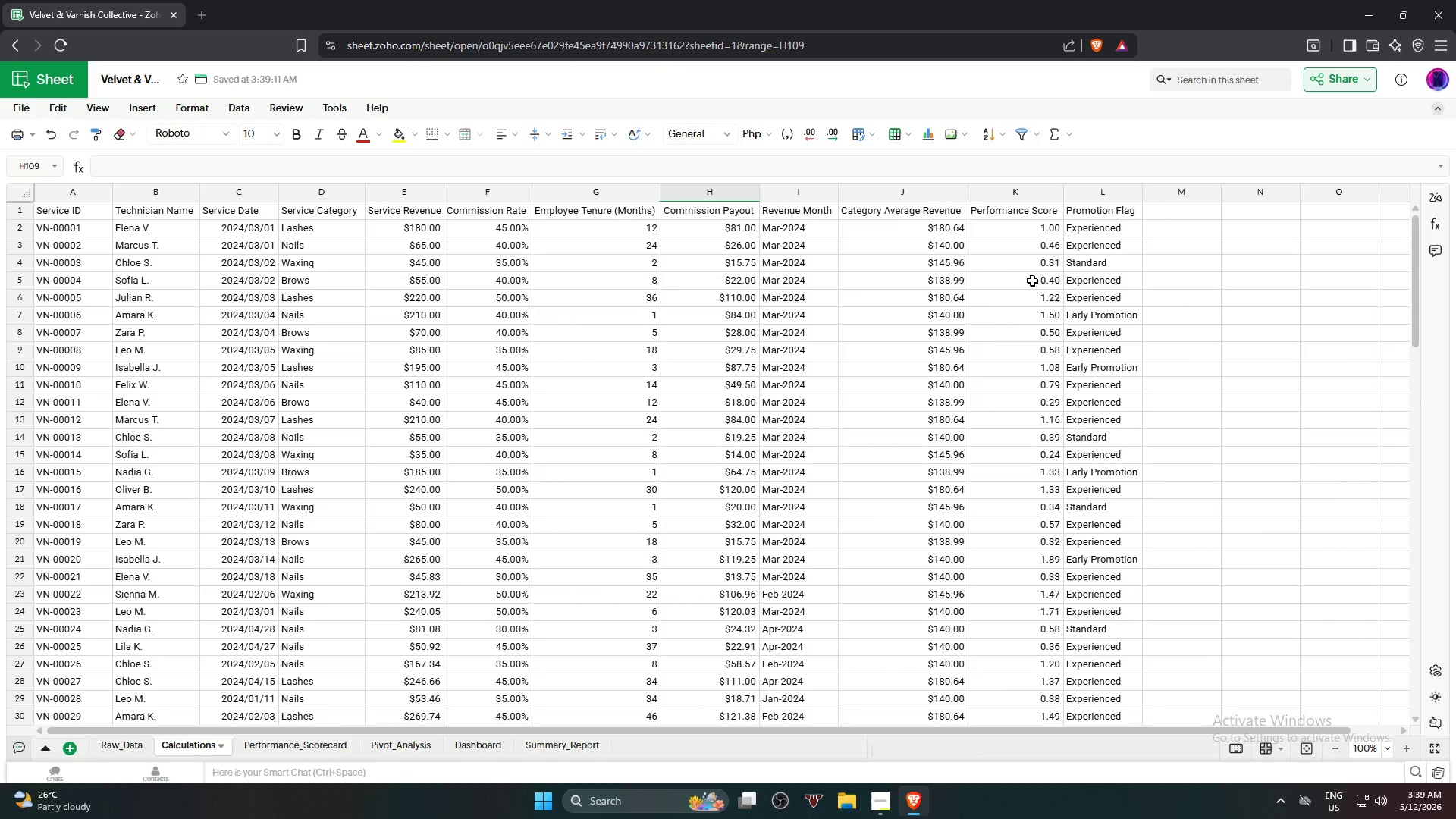 
left_click([1094, 231])
 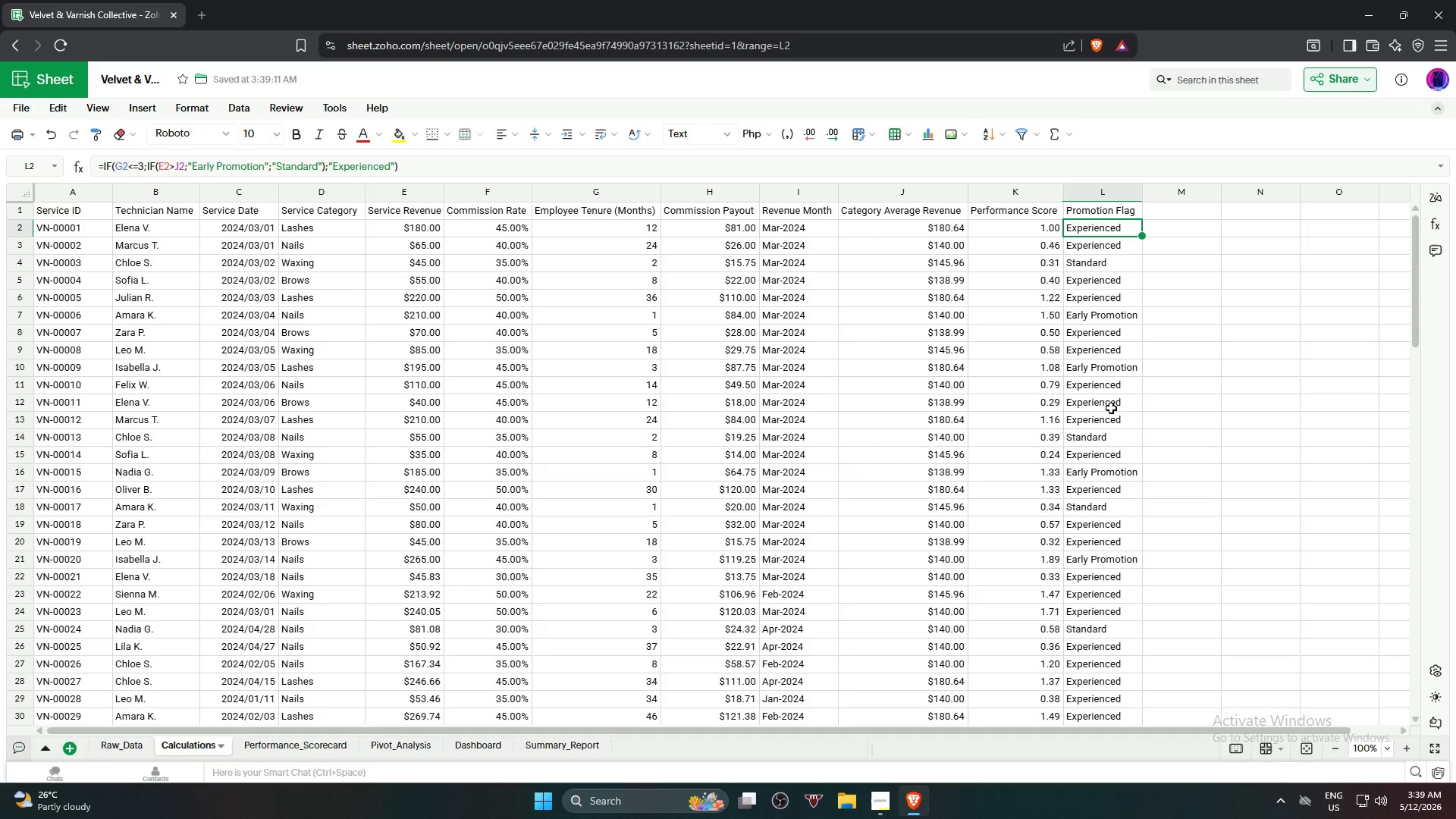 
hold_key(key=ShiftLeft, duration=1.44)
 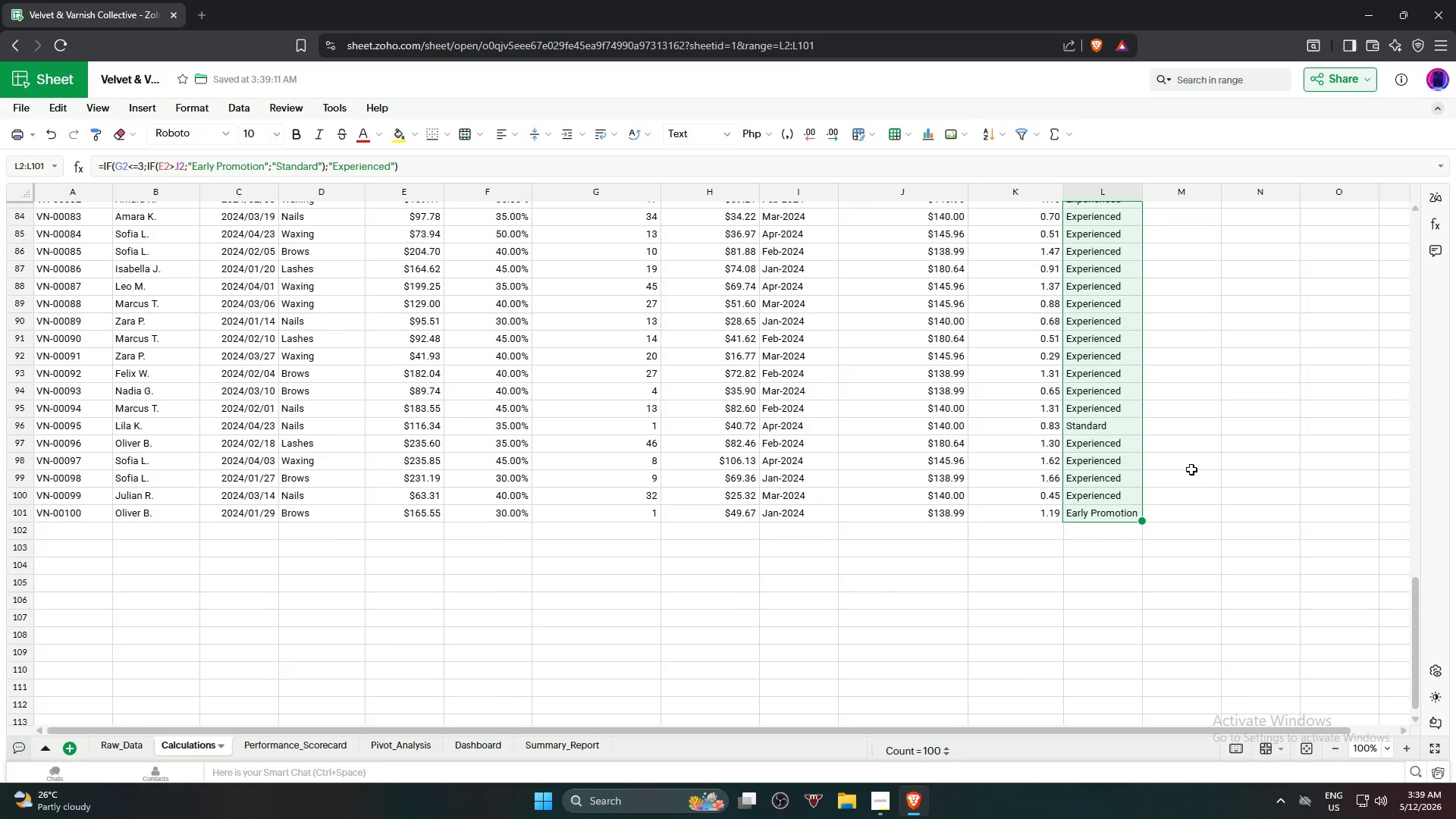 
scroll: coordinate [1109, 512], scroll_direction: down, amount: 19.0
 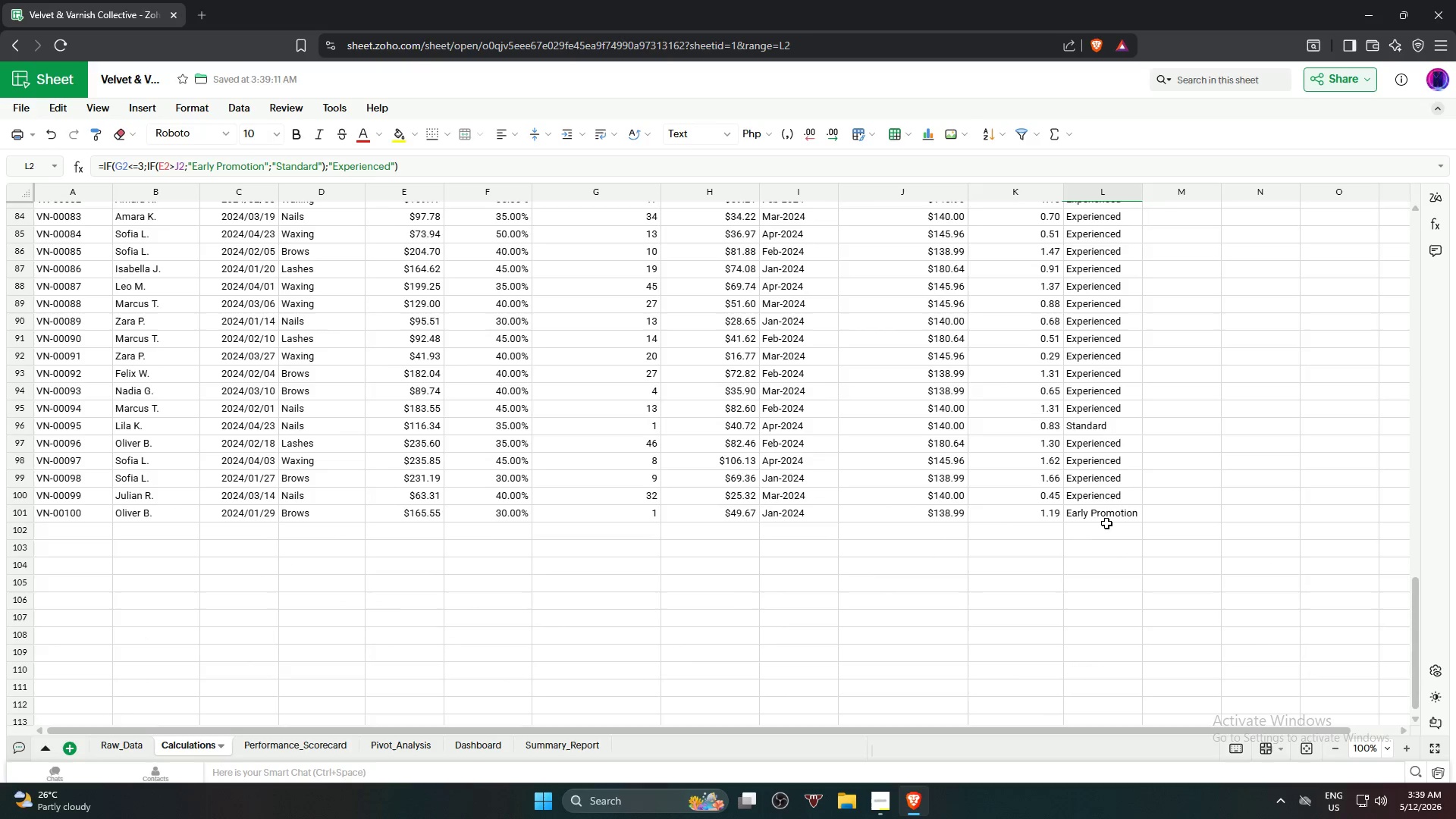 
left_click([1115, 516])
 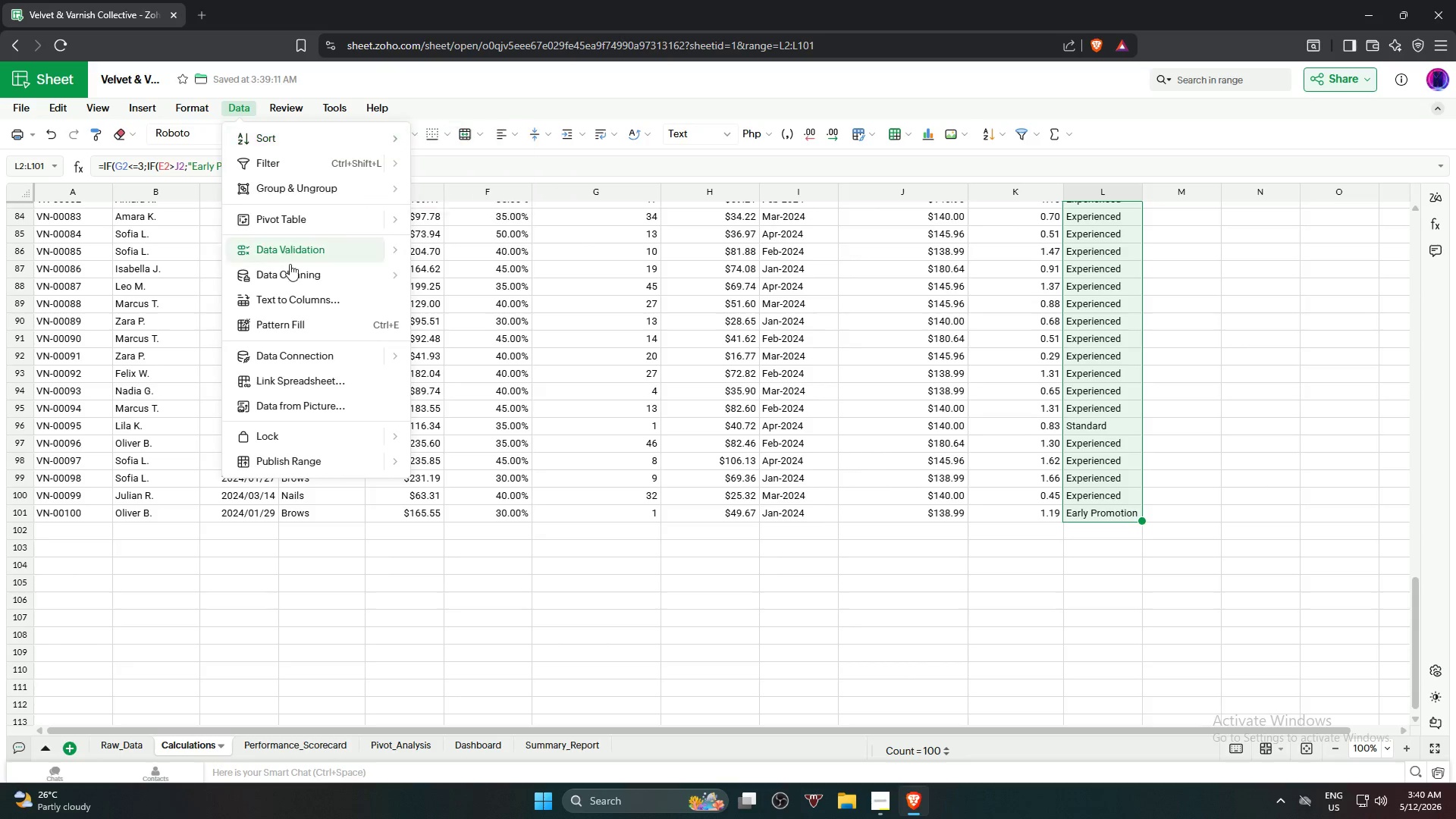 
wait(11.74)
 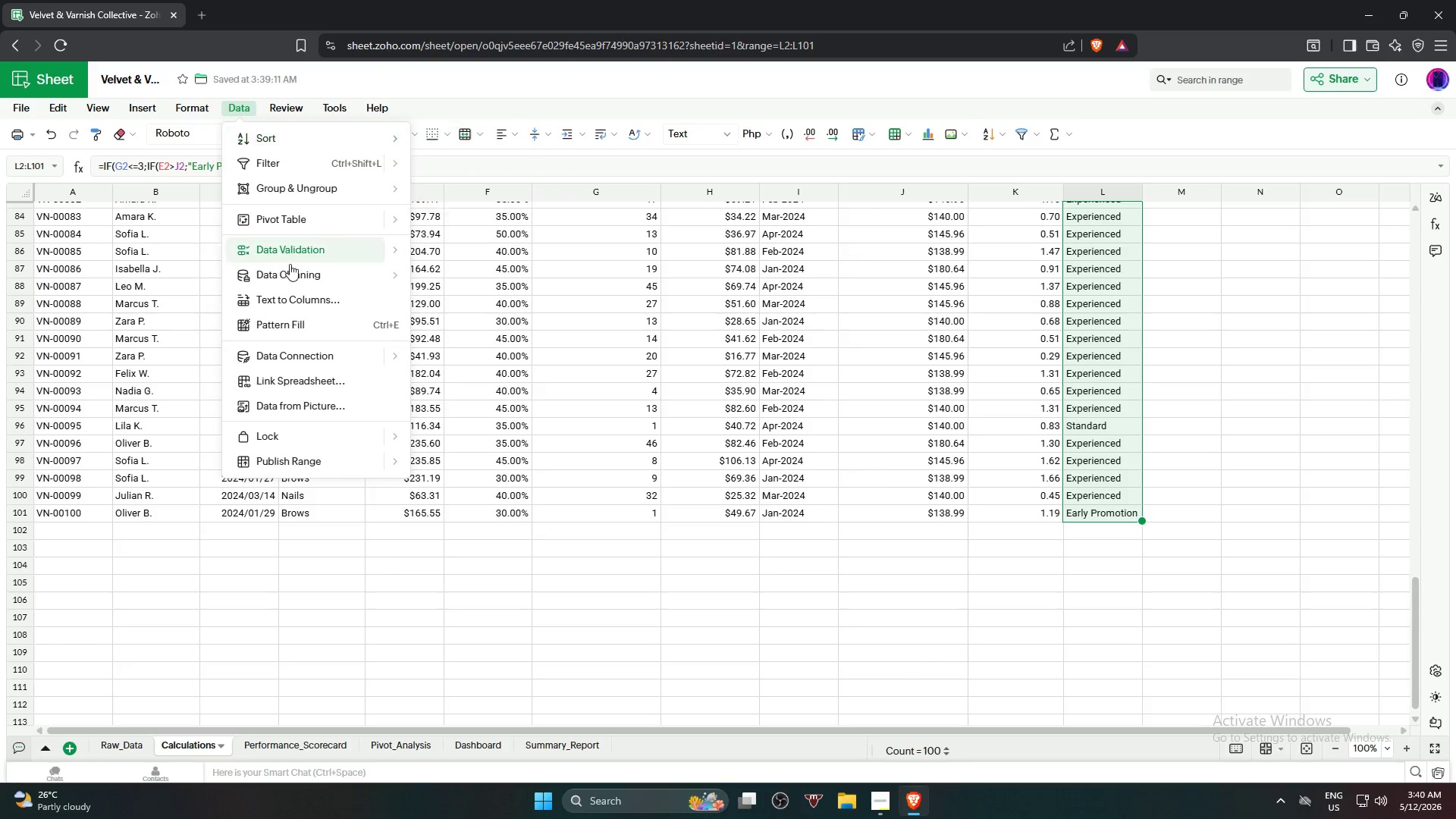 
mouse_move([459, 201])
 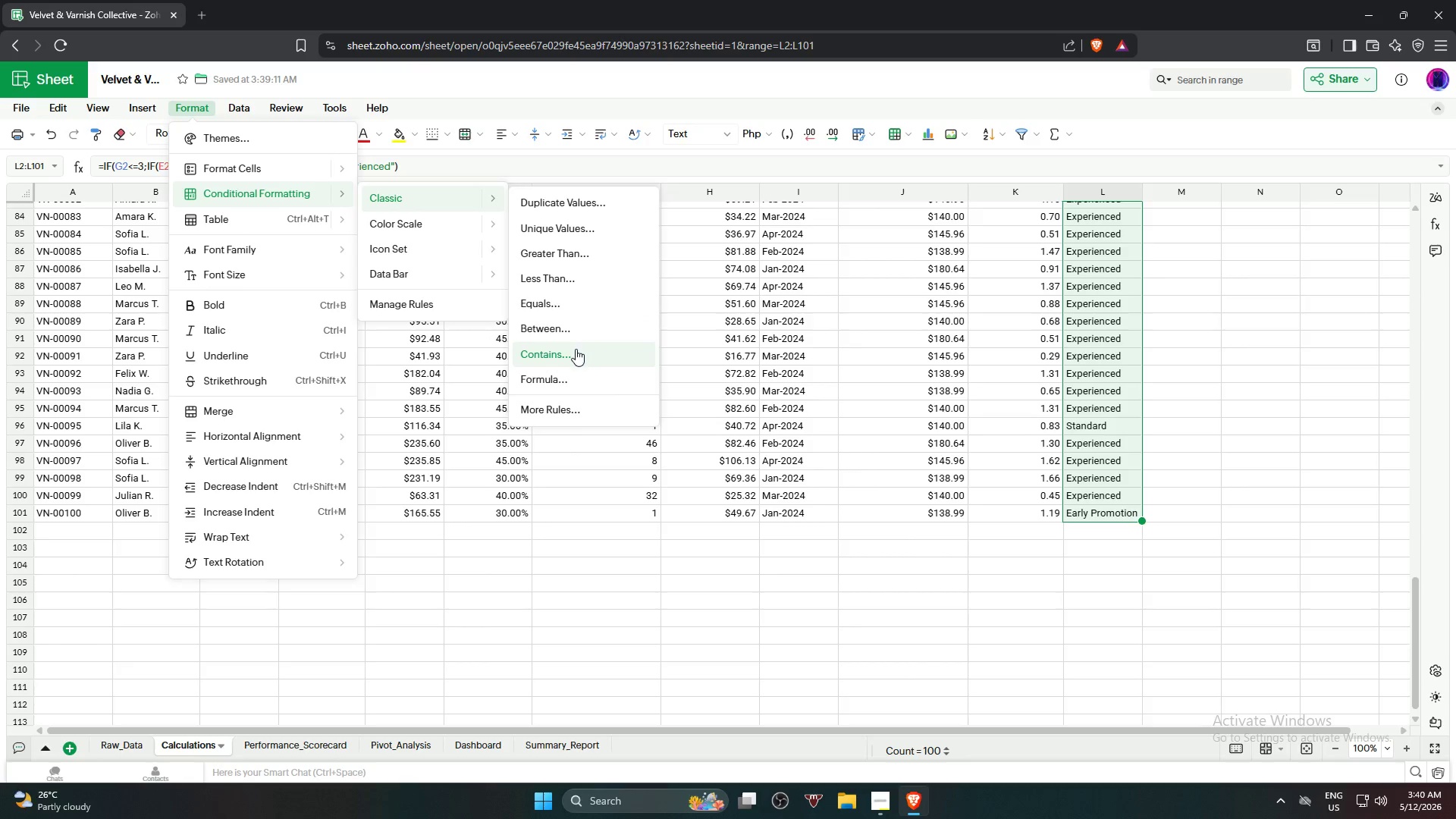 
left_click([575, 348])
 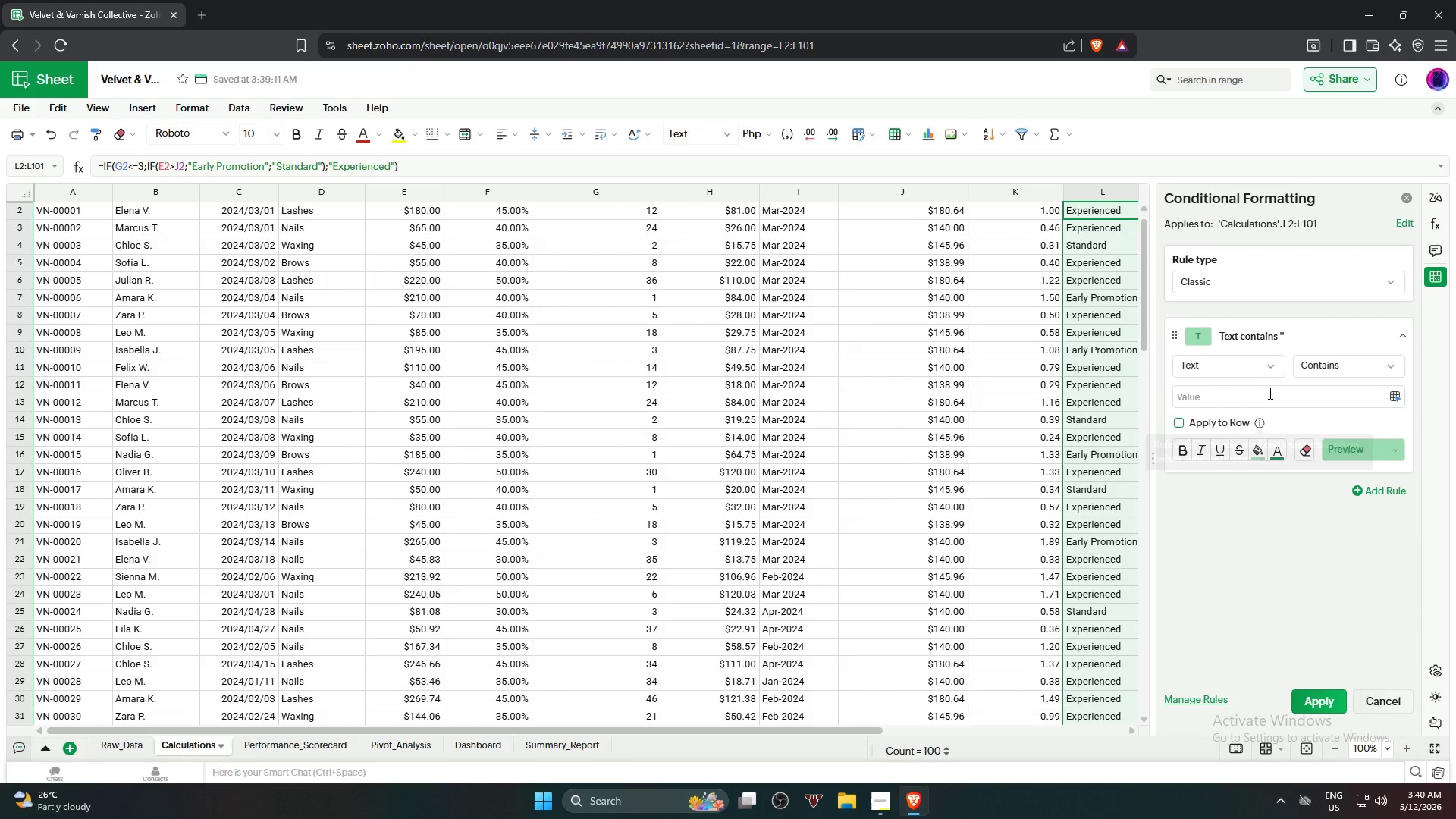 
left_click([1268, 394])
 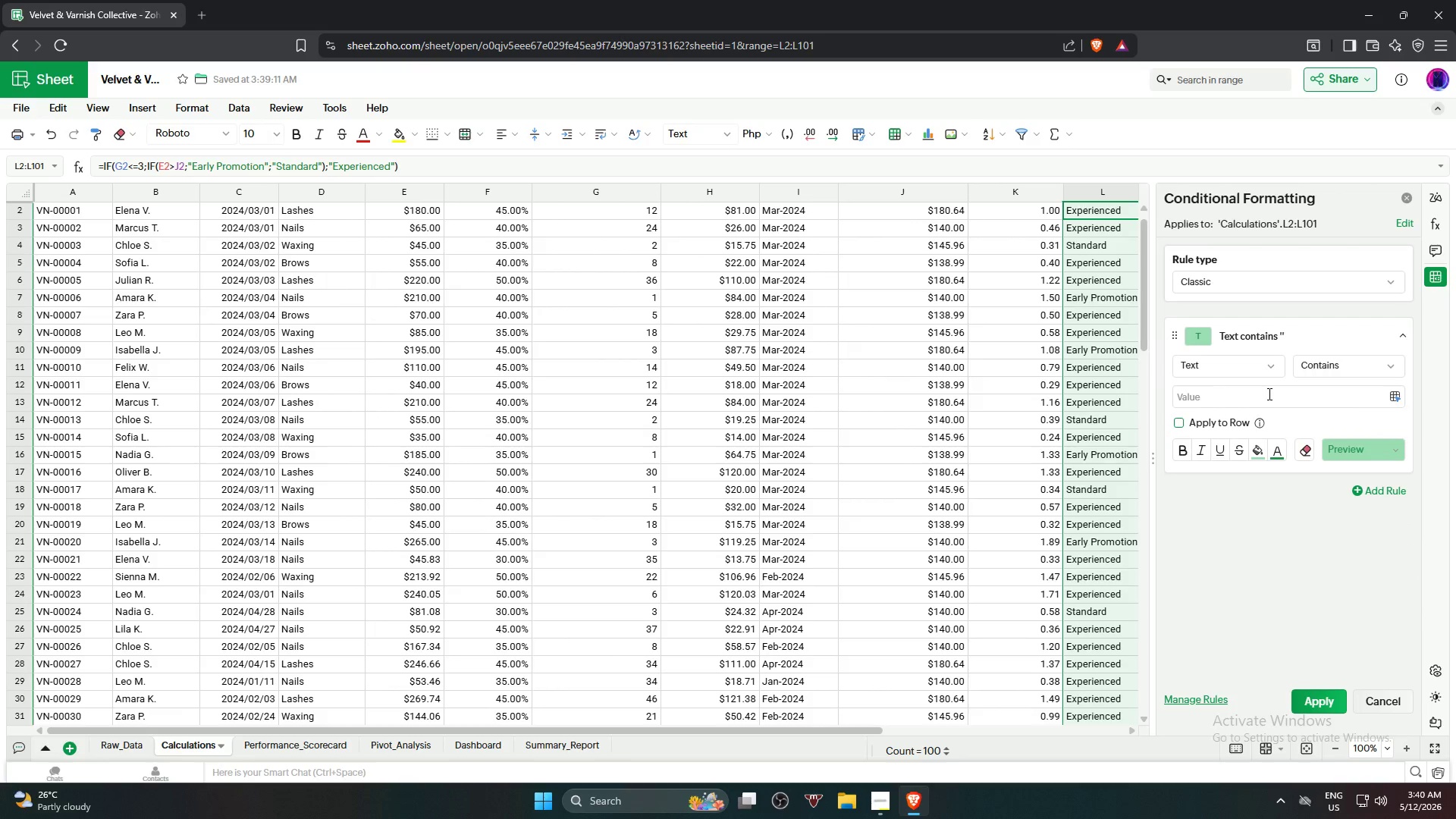 
type(Early Promotion)
 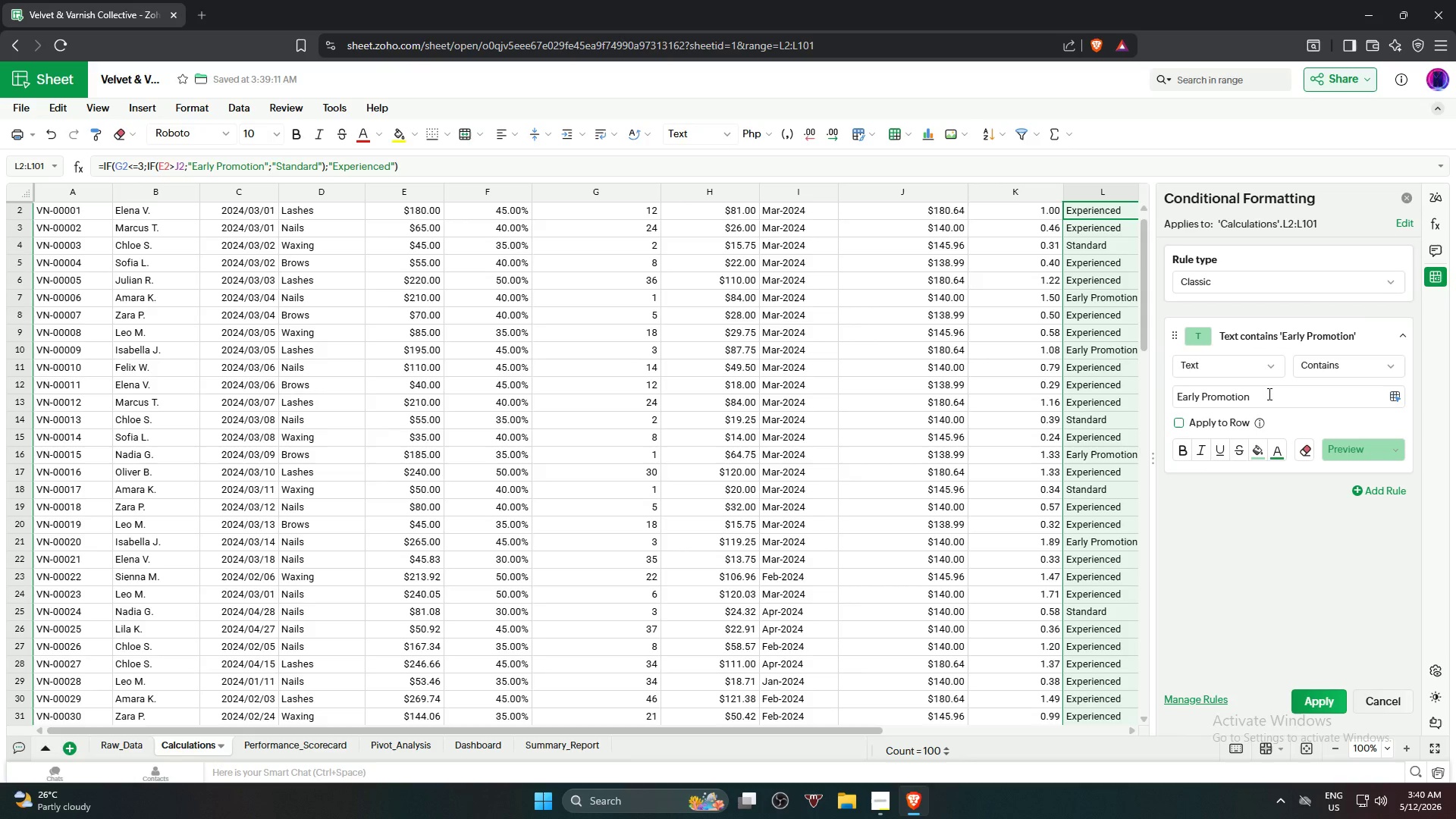 
wait(8.69)
 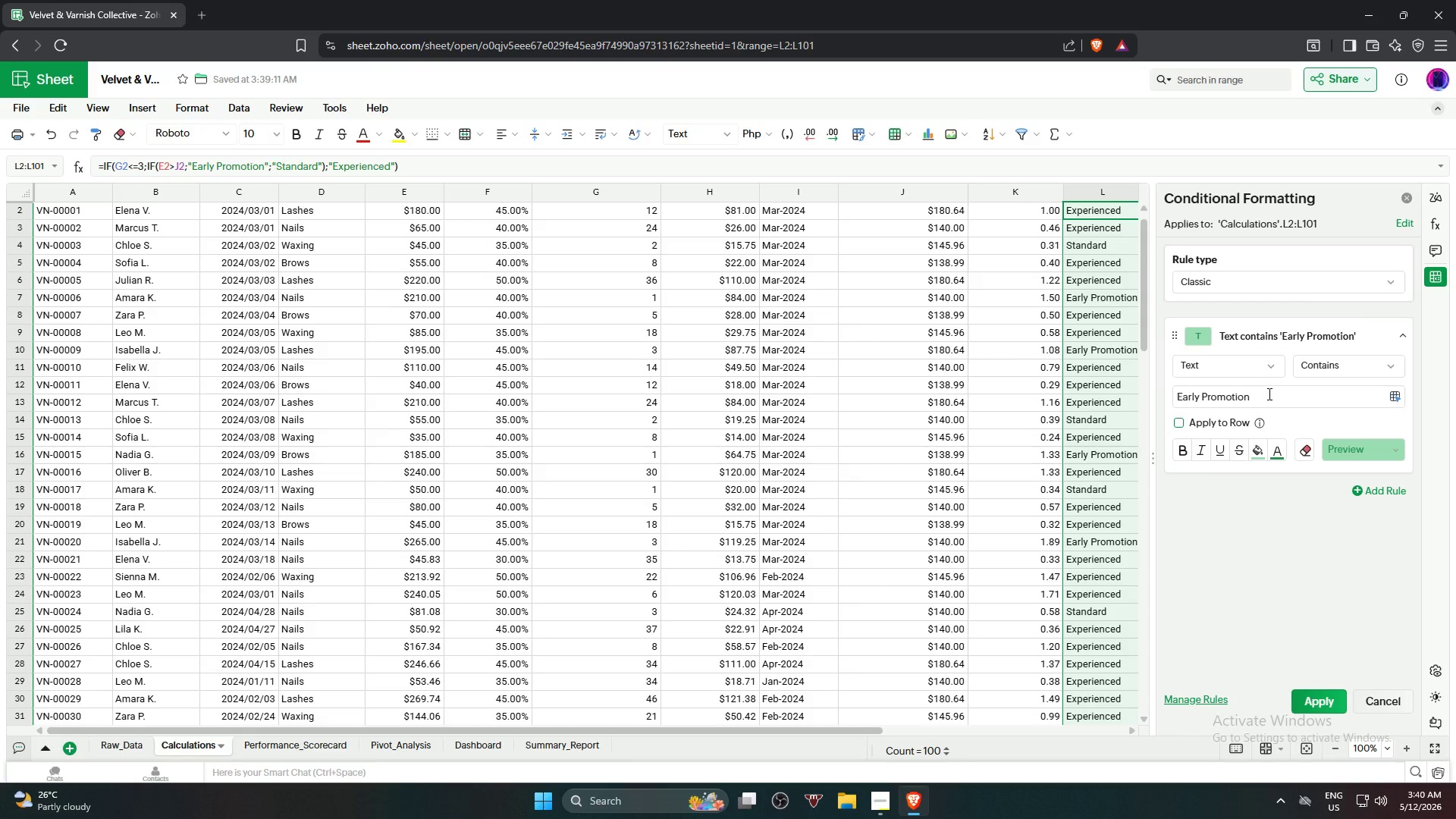 
left_click([1277, 454])
 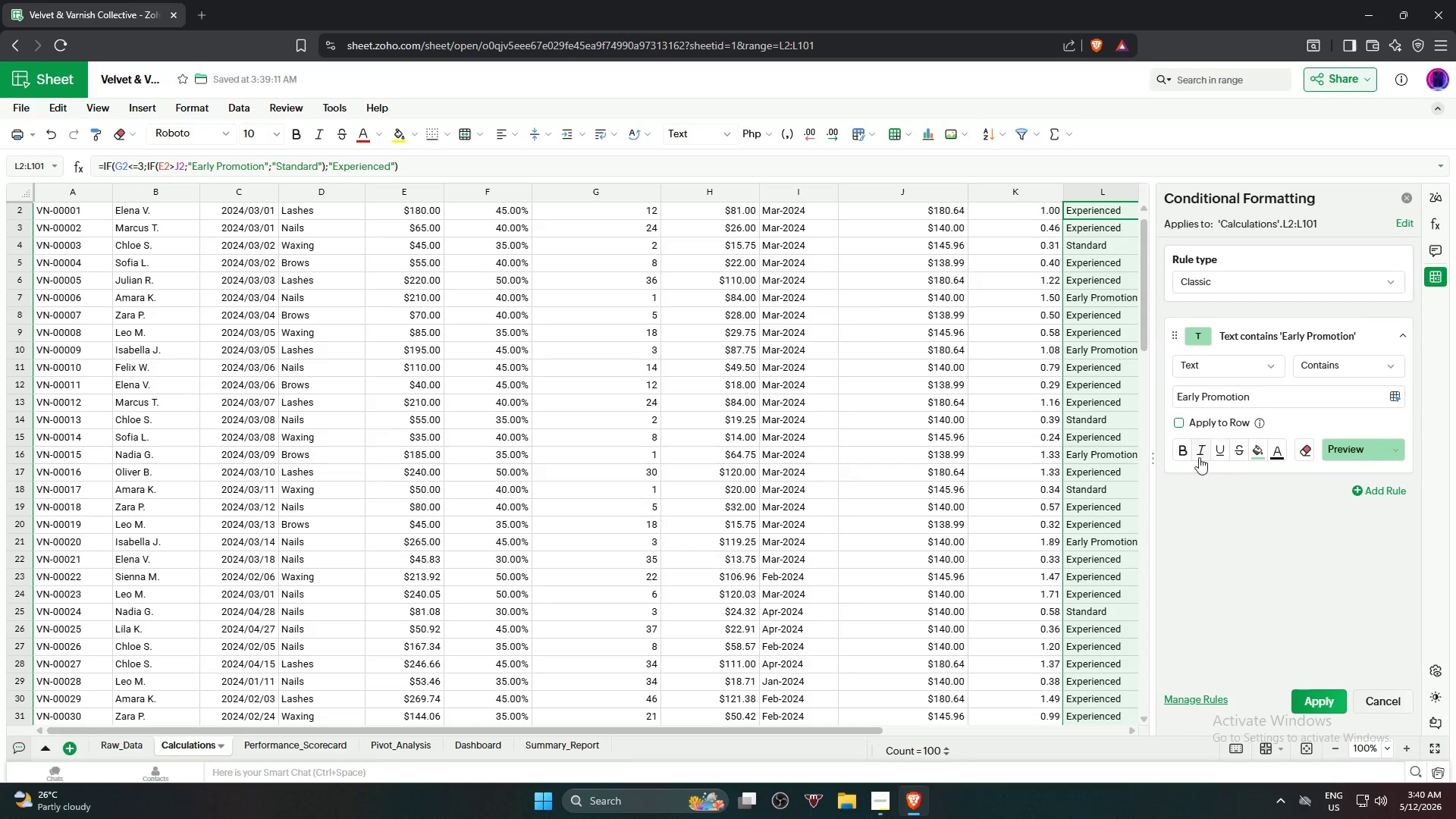 
left_click([1187, 455])
 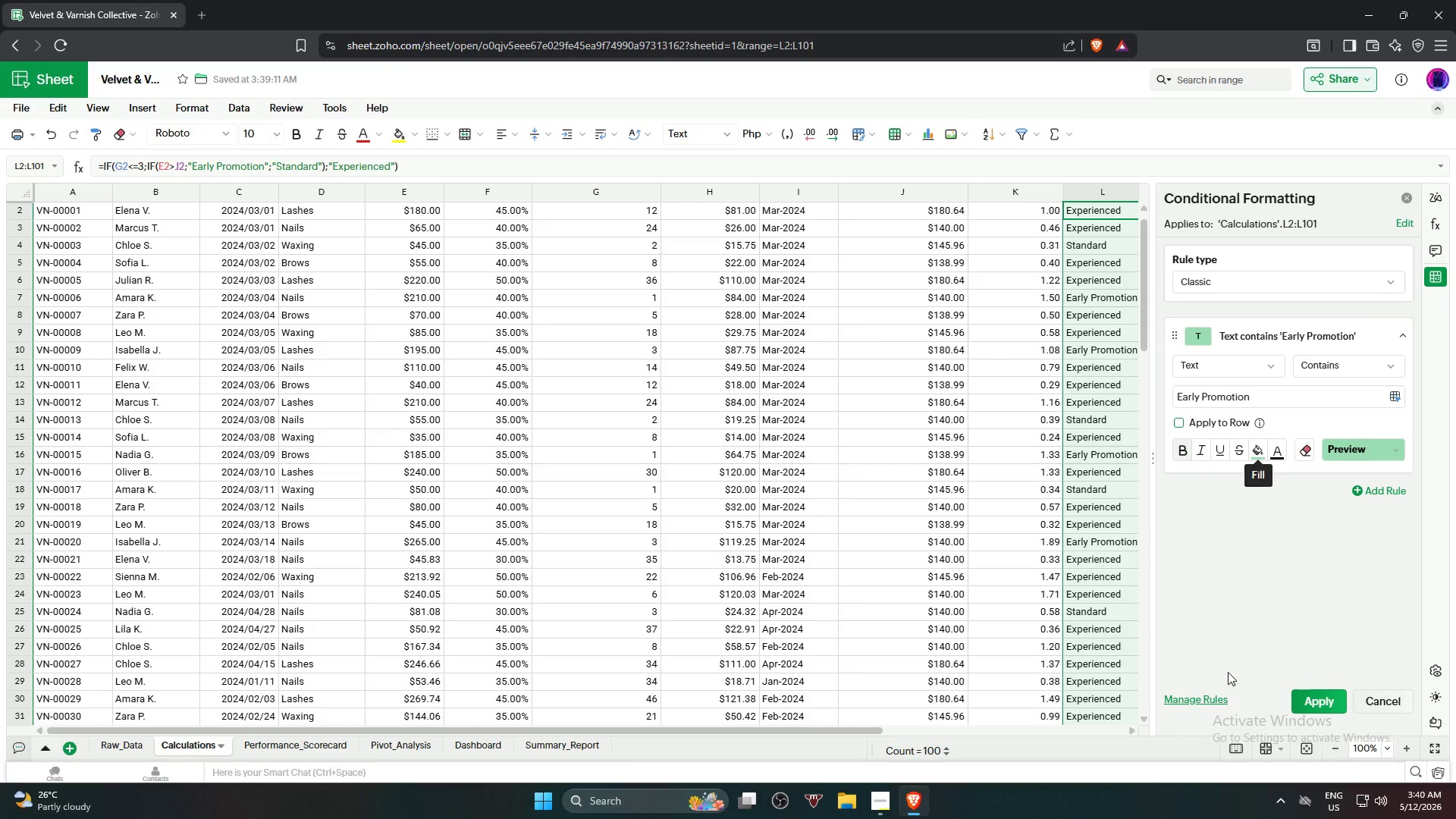 
left_click([1257, 452])
 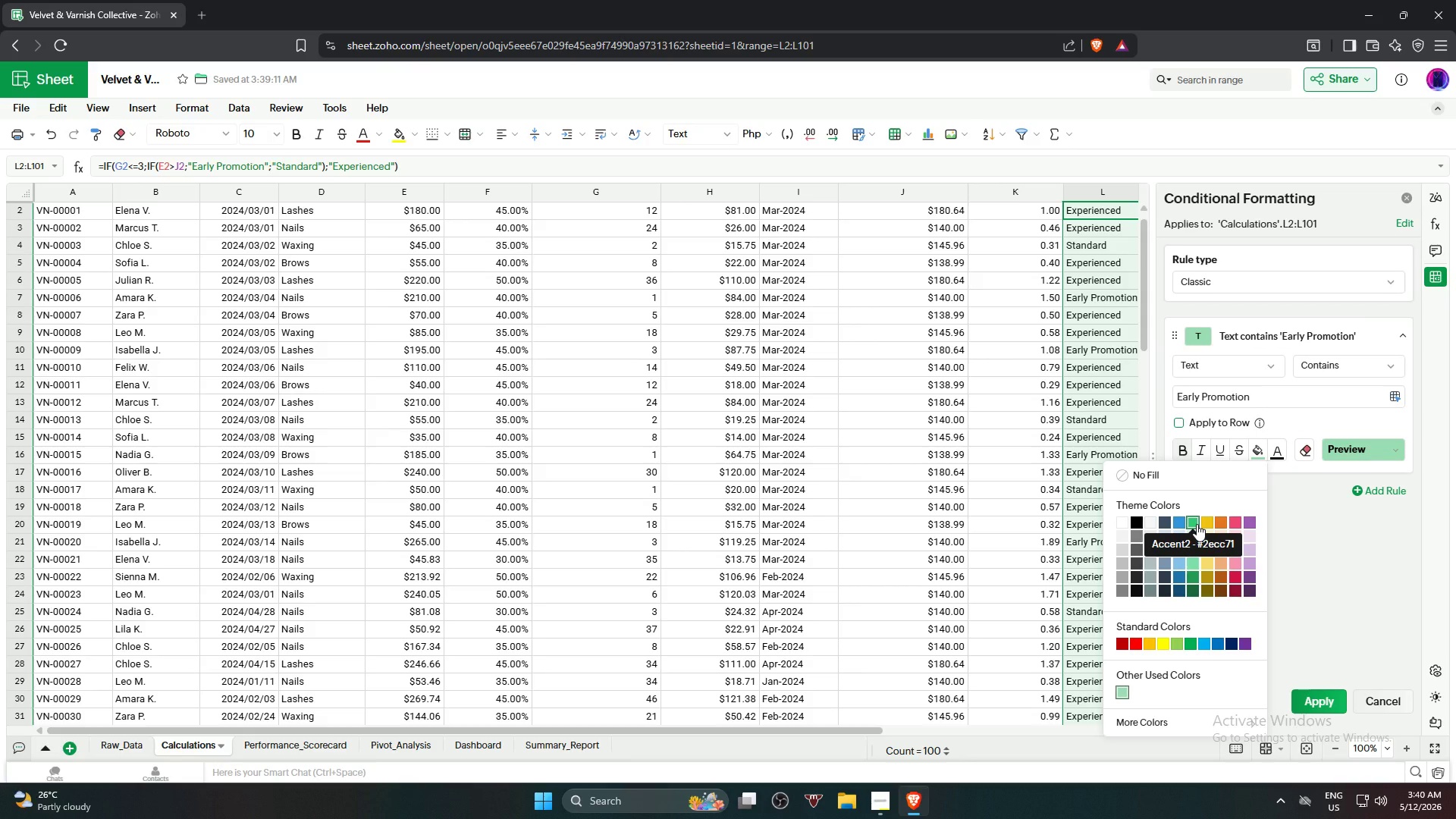 
left_click([1197, 524])
 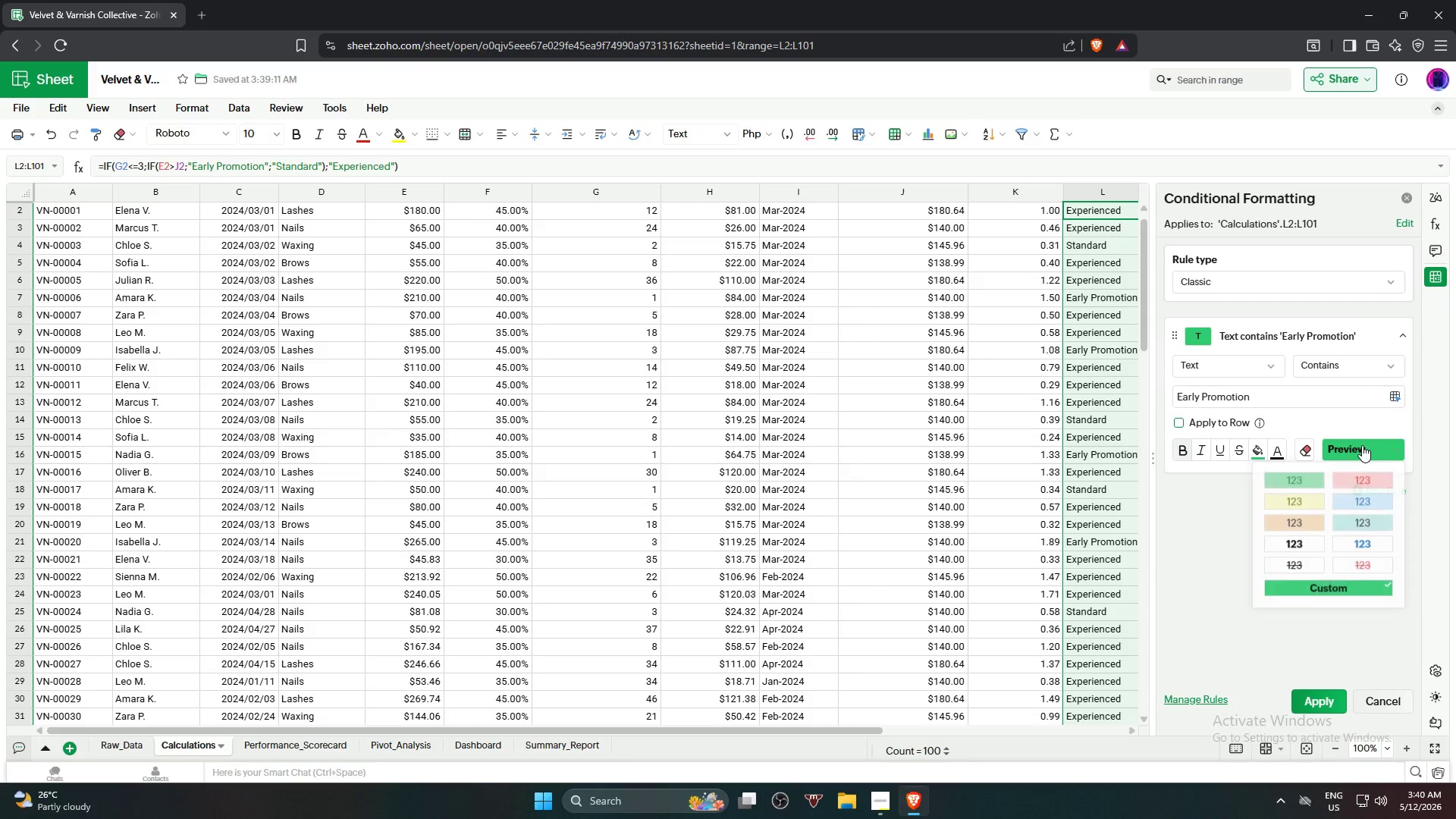 
left_click([1362, 445])
 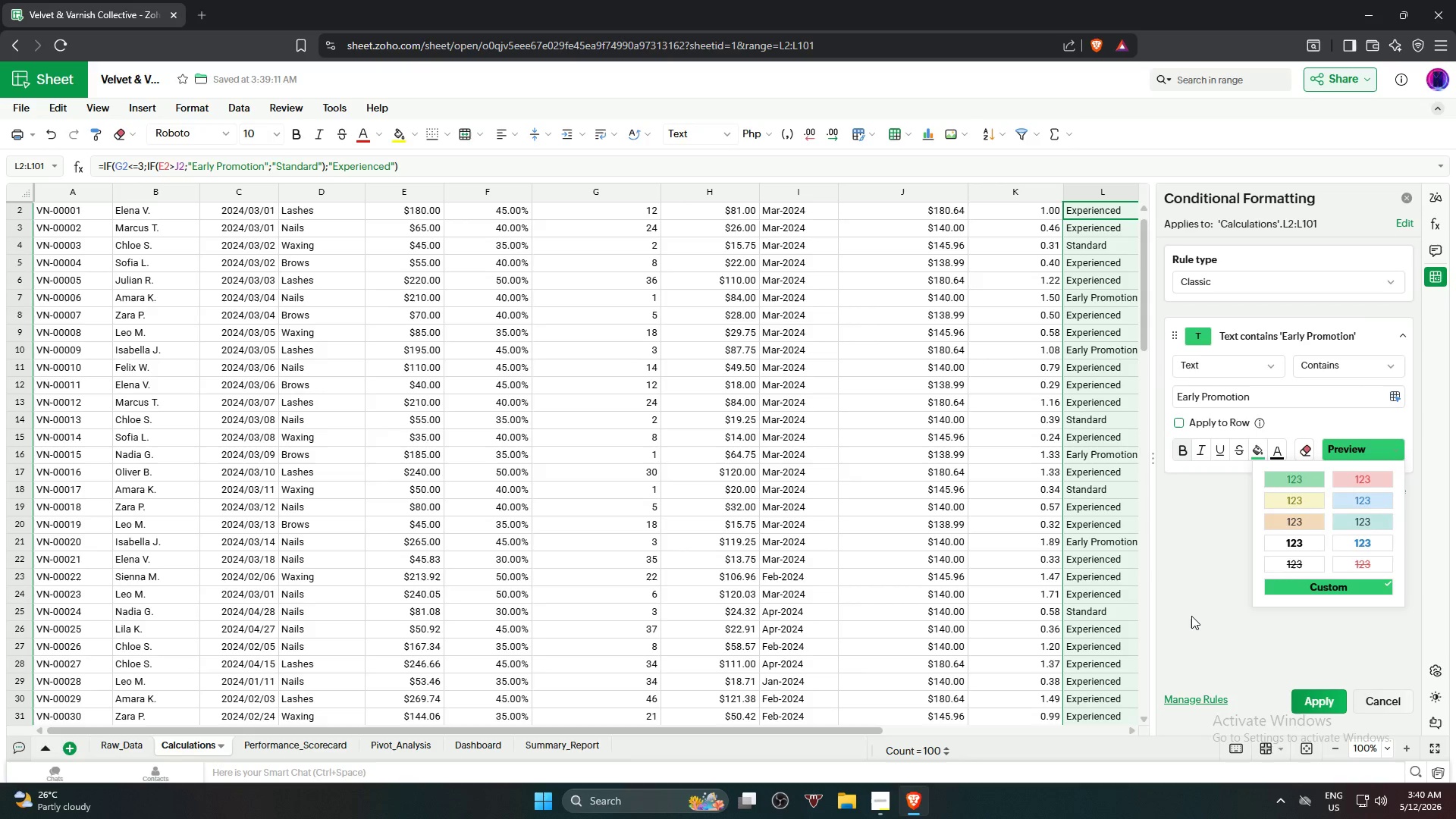 
left_click([1191, 616])
 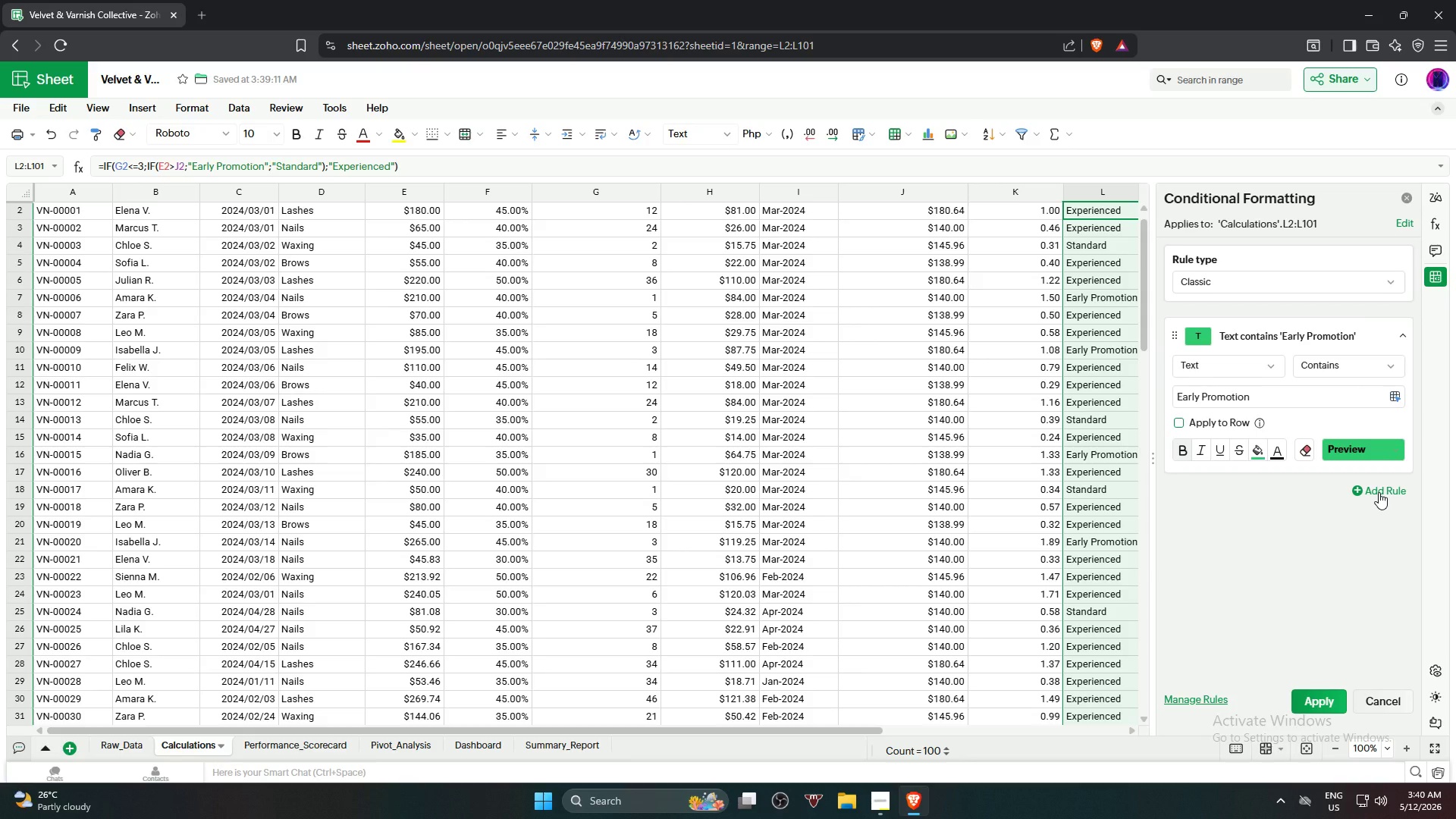 
wait(5.42)
 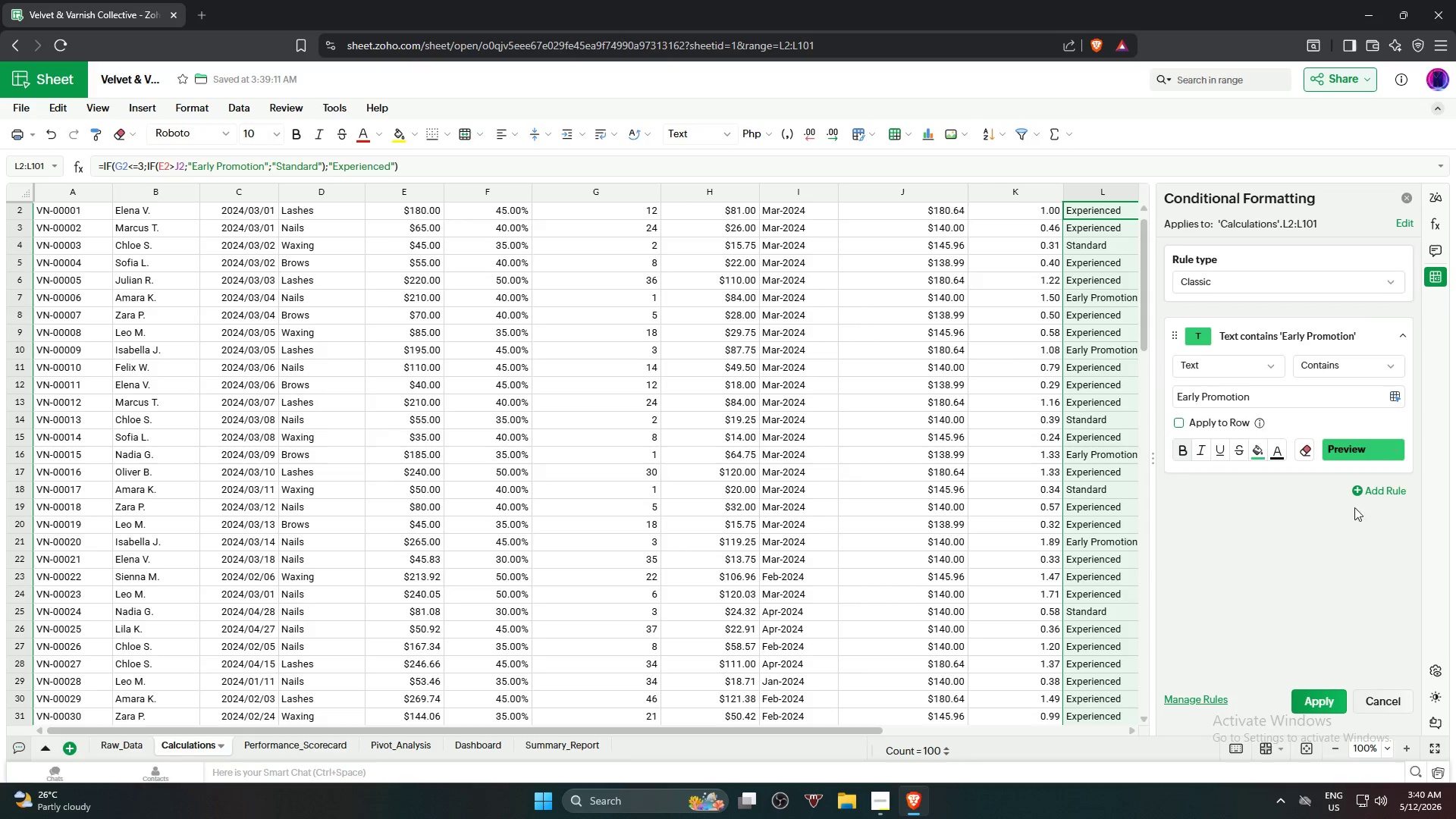 
left_click([1379, 492])
 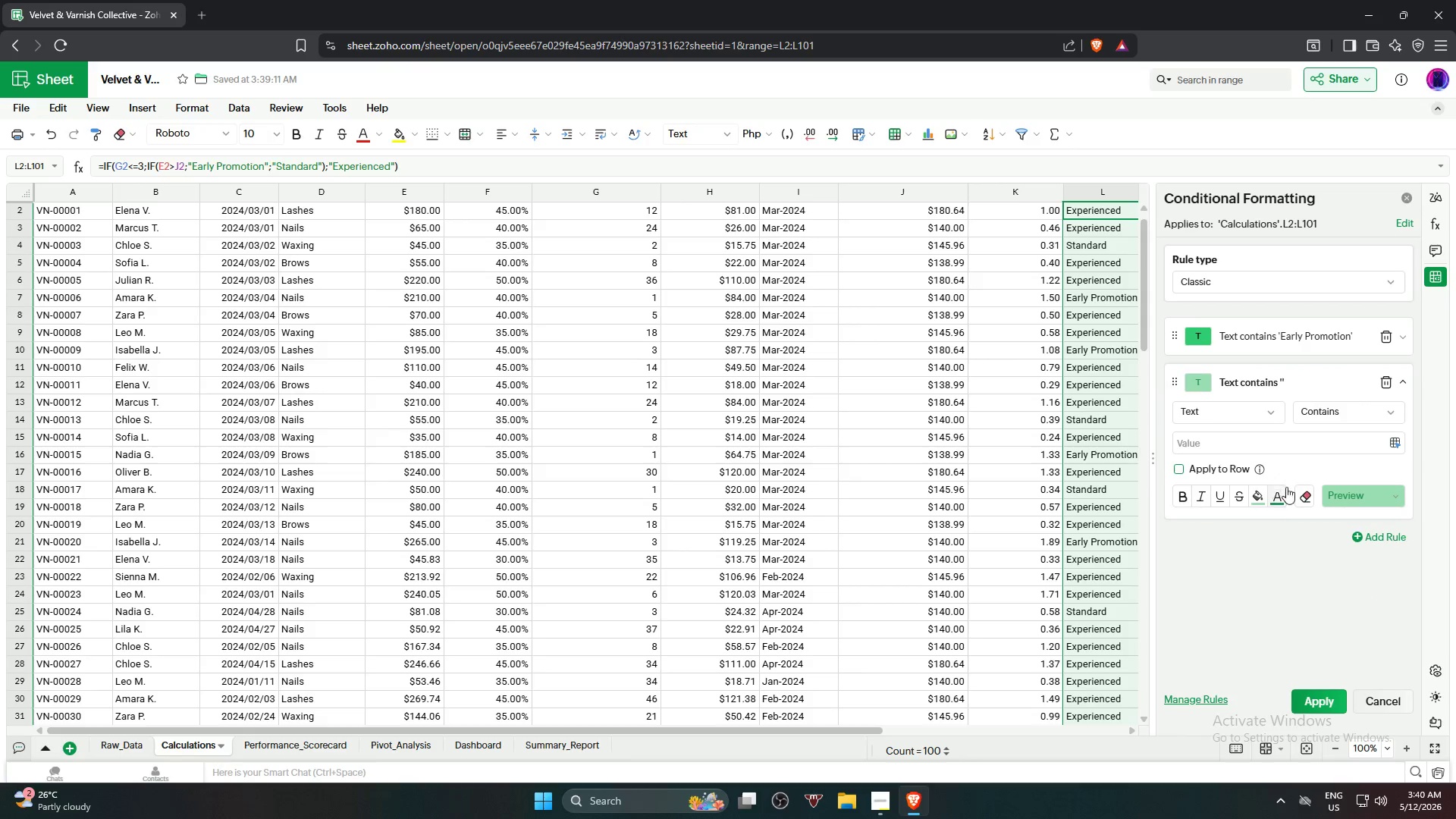 
left_click([1256, 500])
 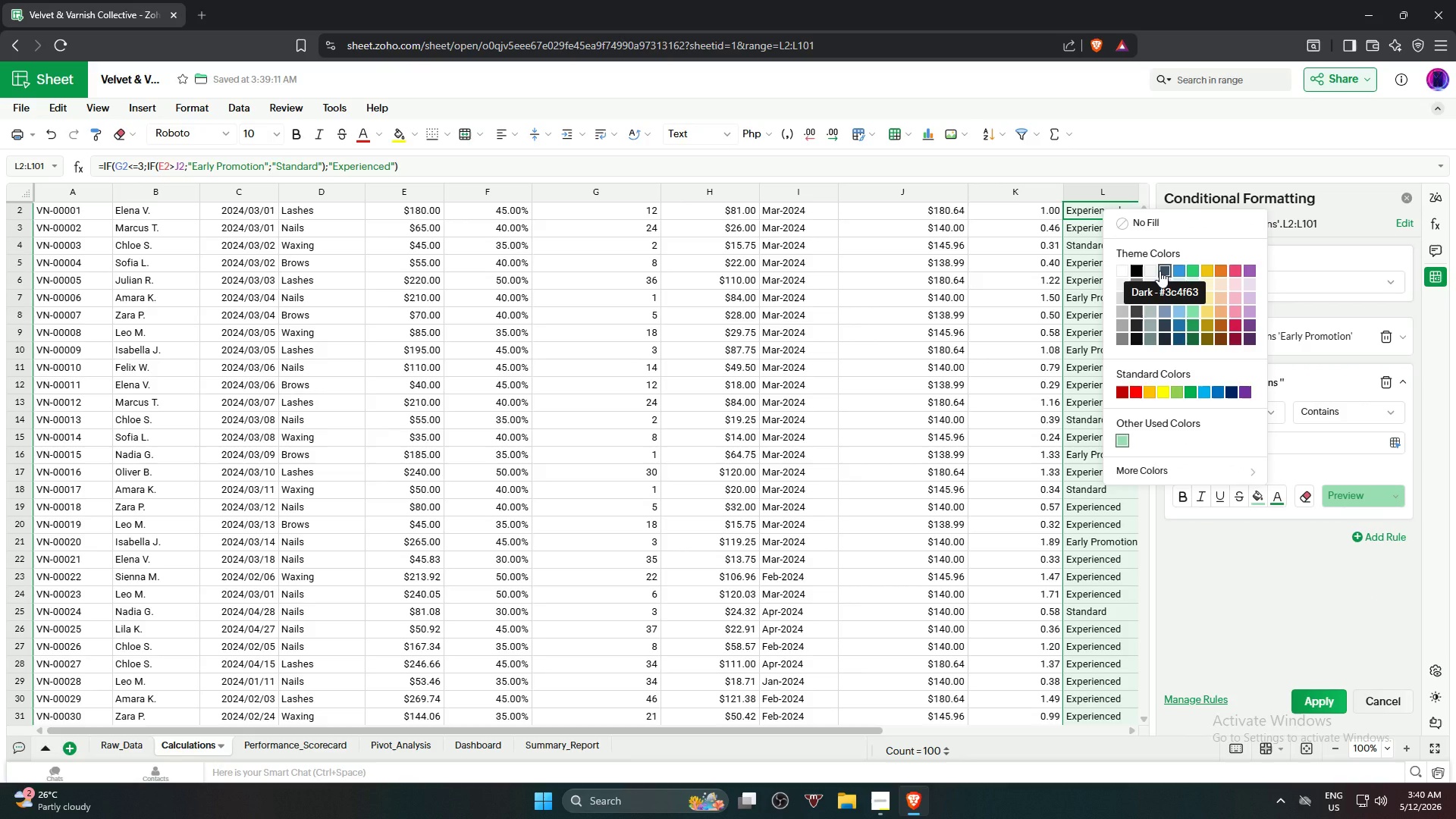 
wait(8.28)
 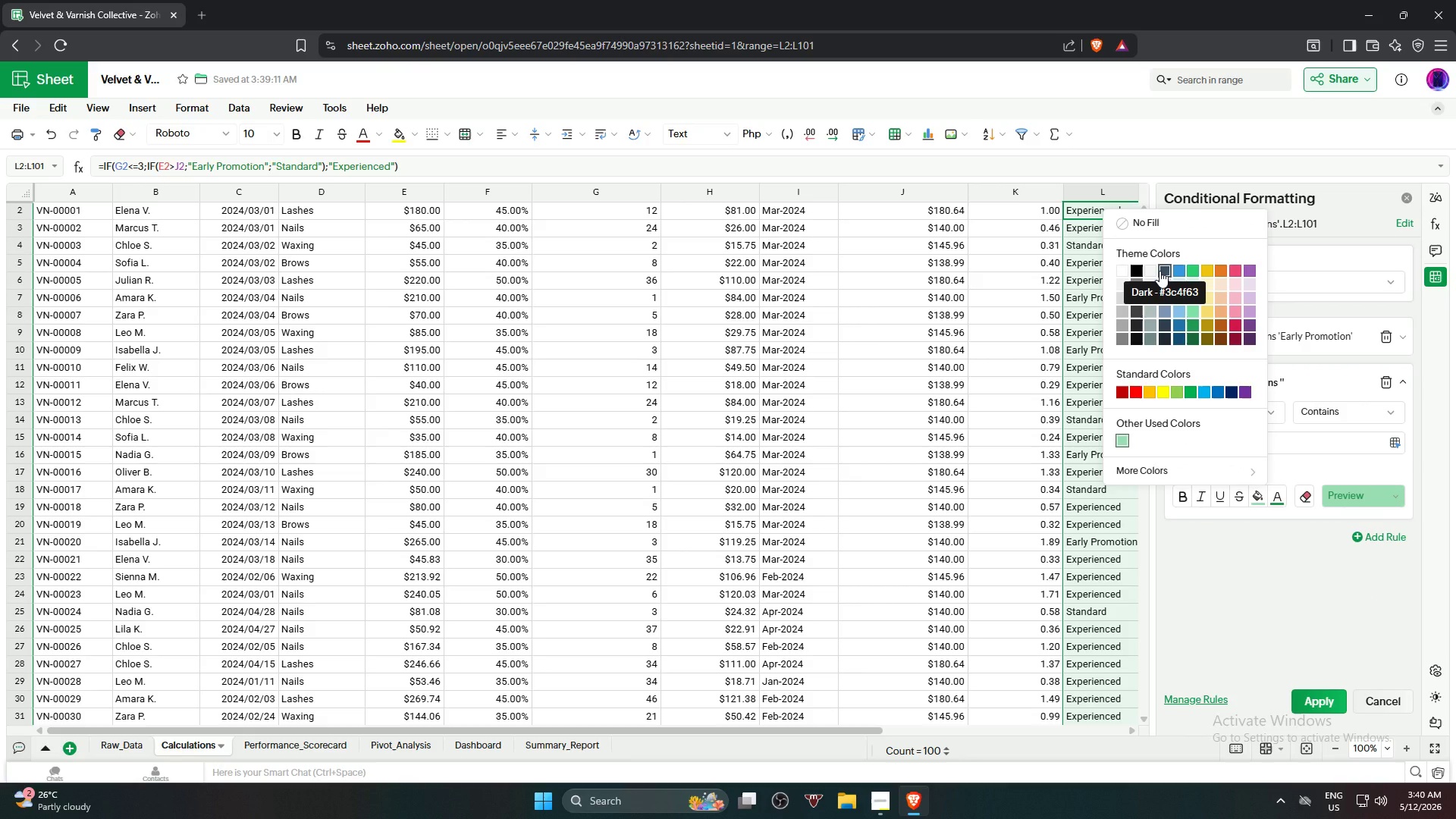 
left_click([1159, 271])
 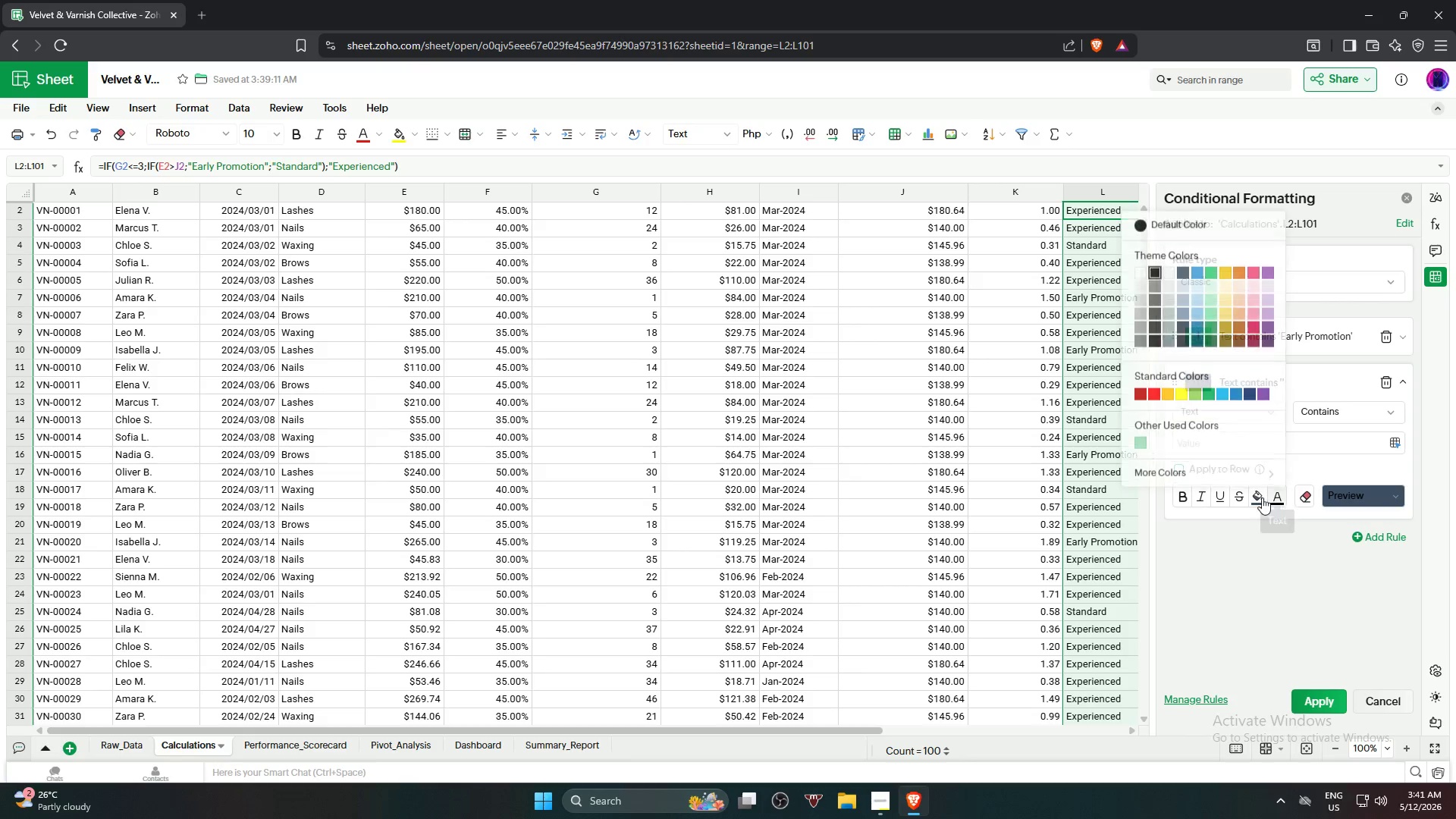 
left_click([1141, 271])
 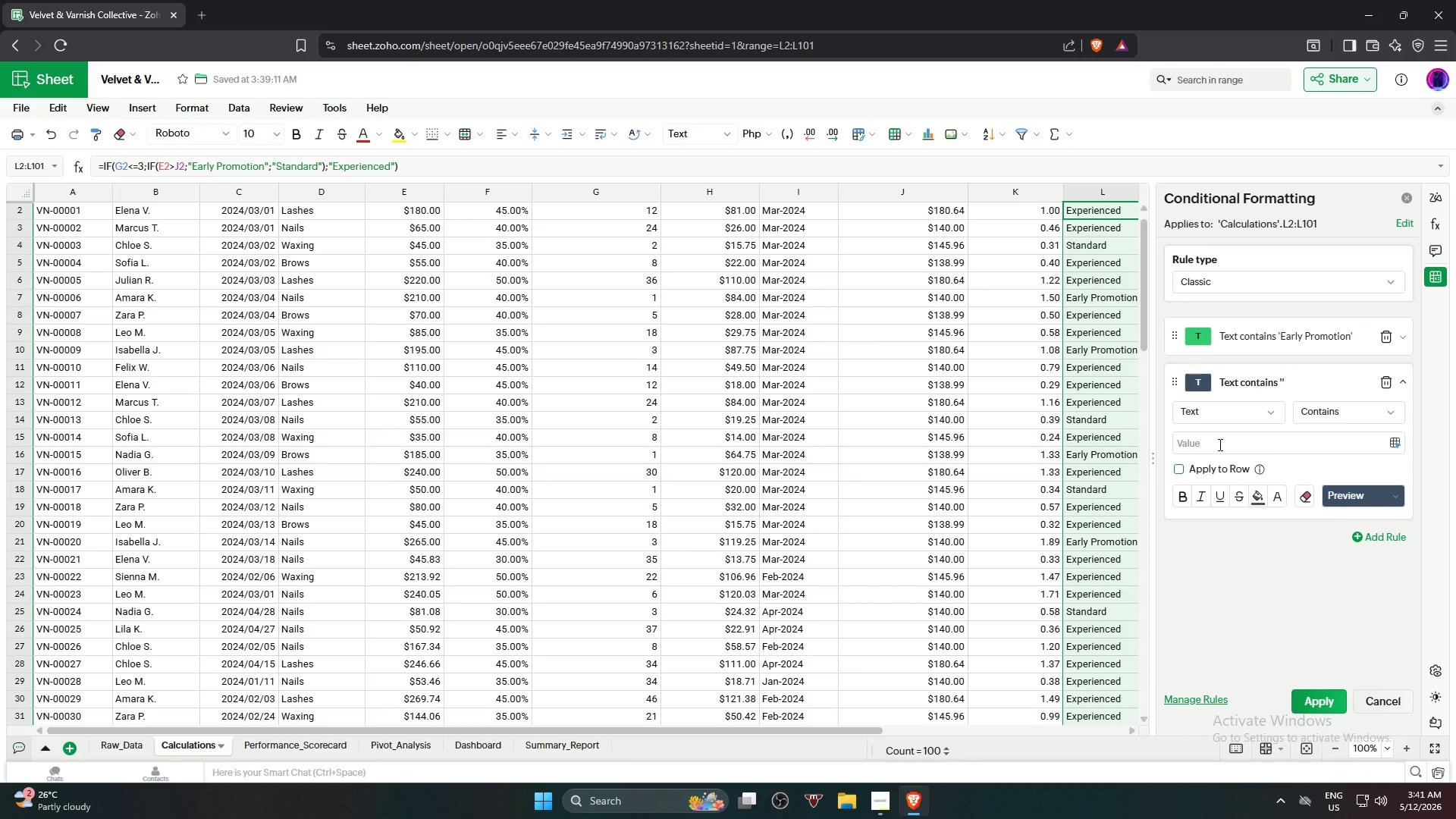 
type(Standard)
 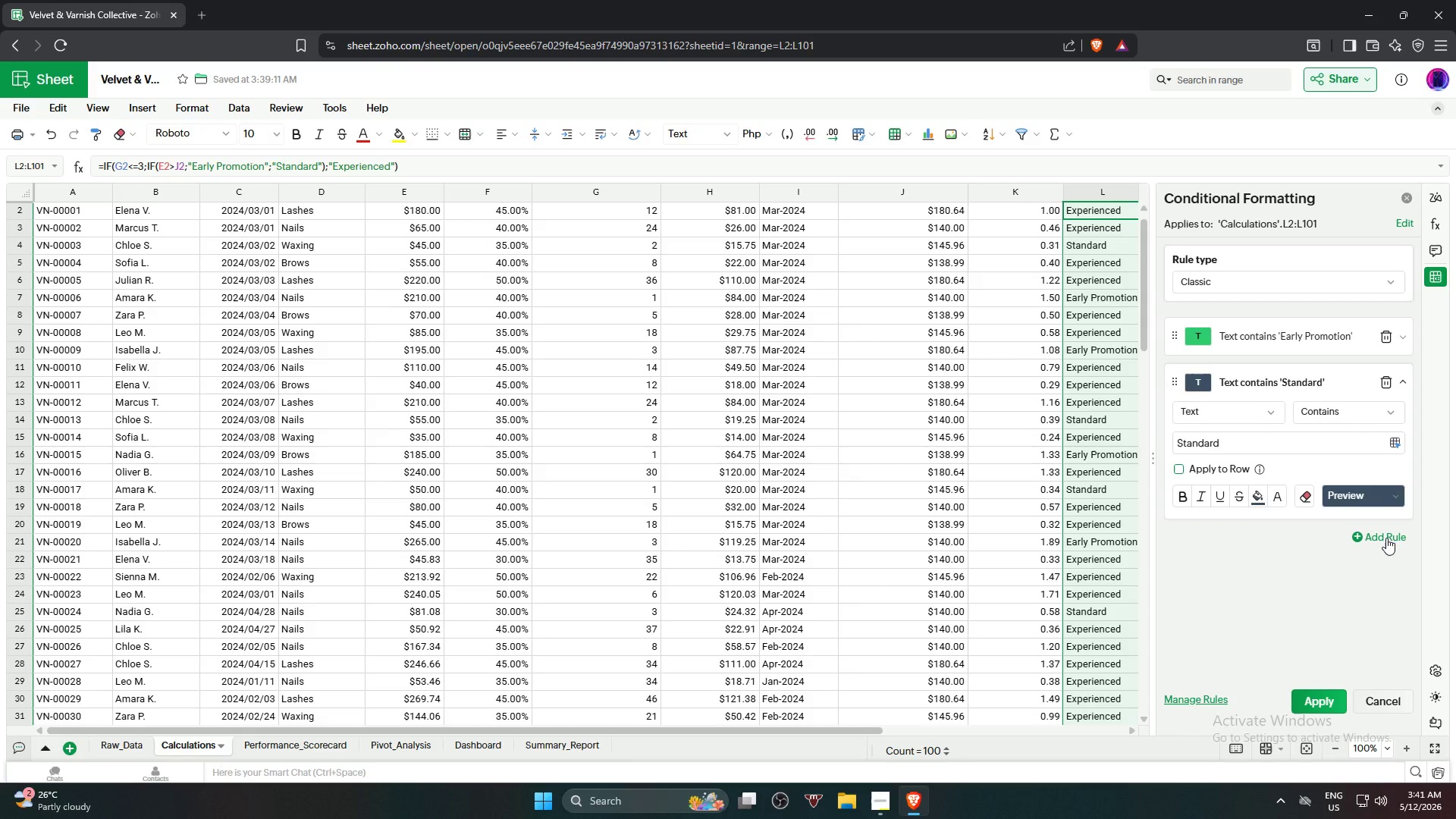 
wait(5.38)
 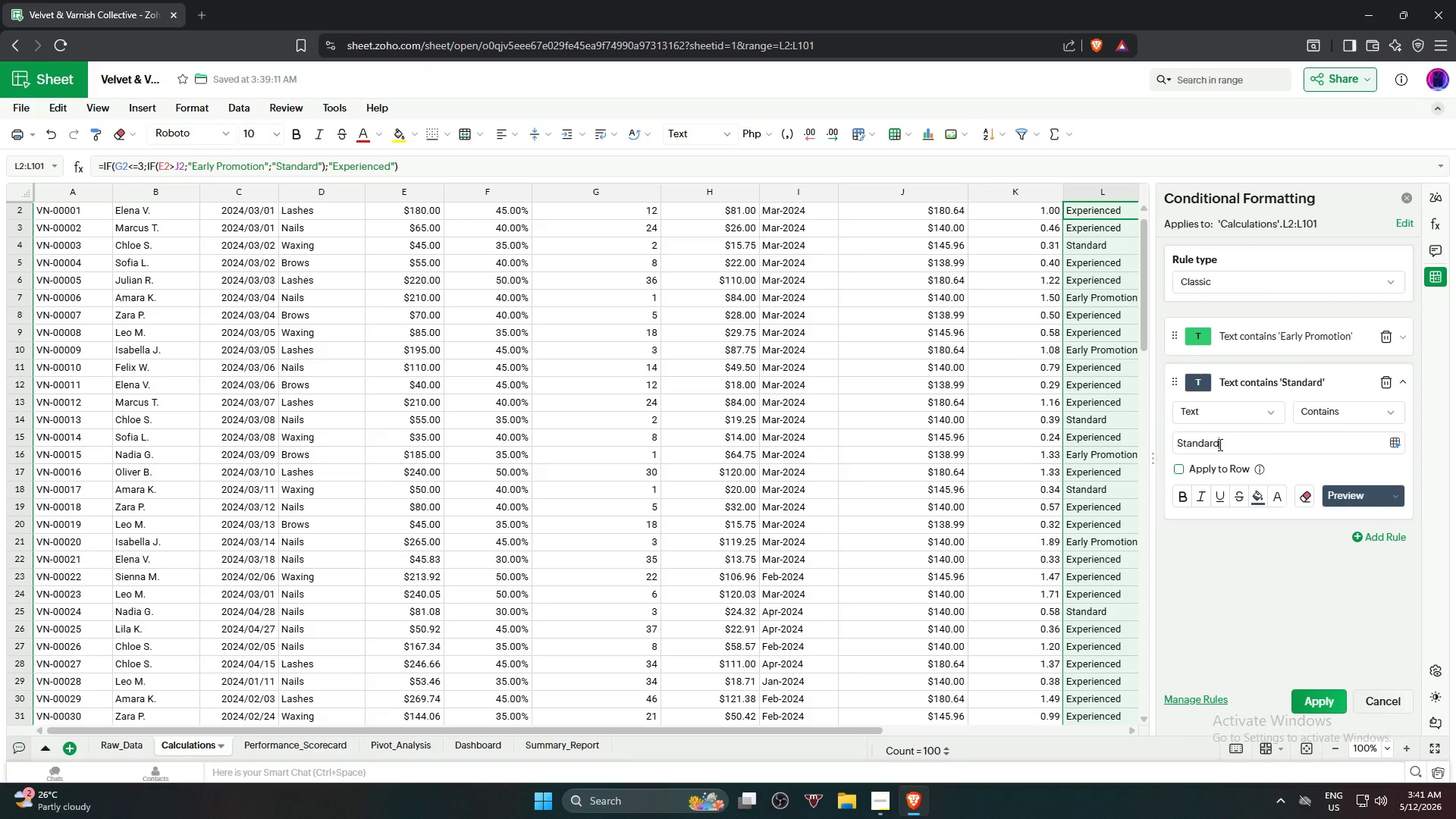 
left_click([1386, 538])
 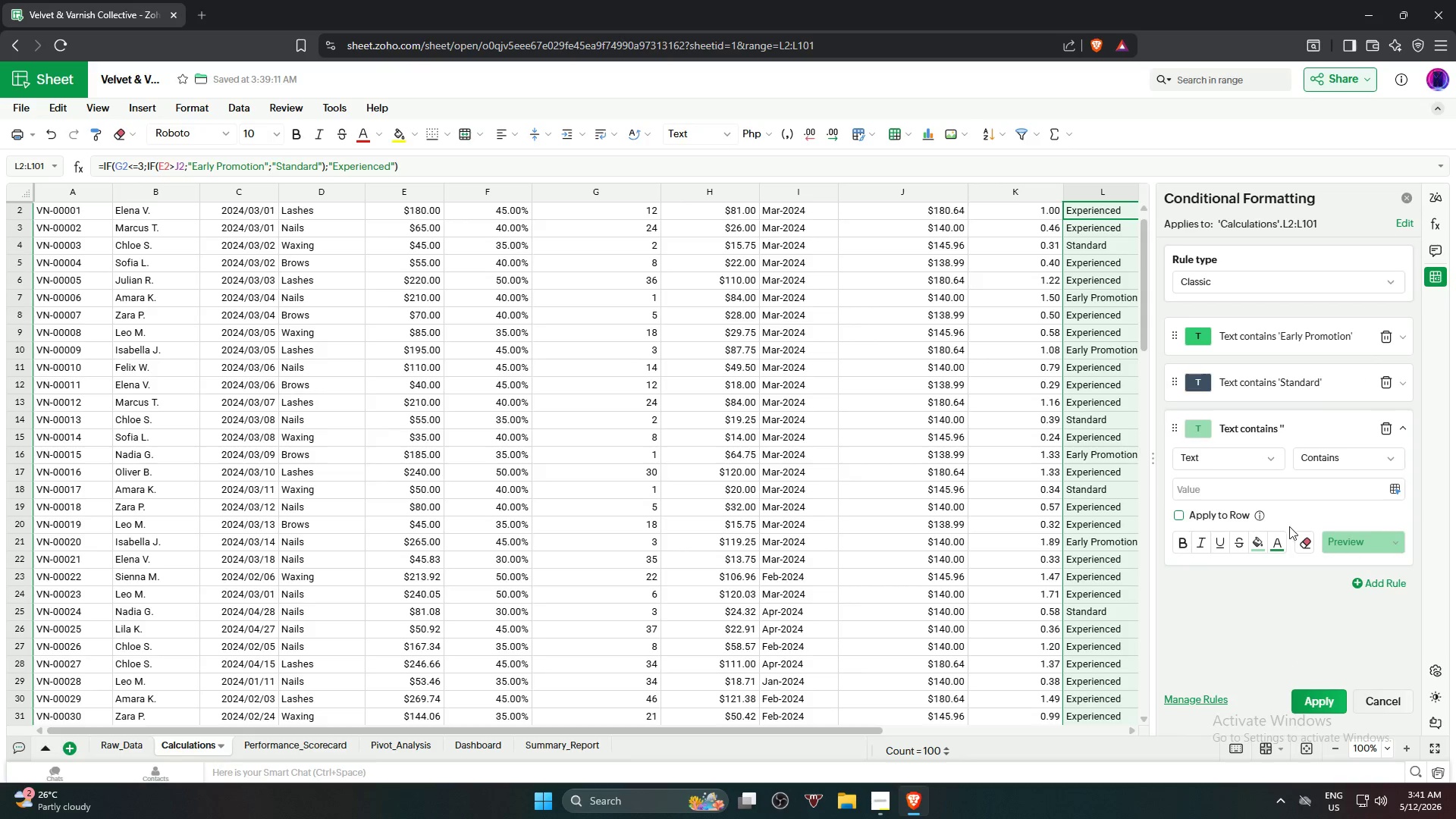 
left_click([1277, 543])
 